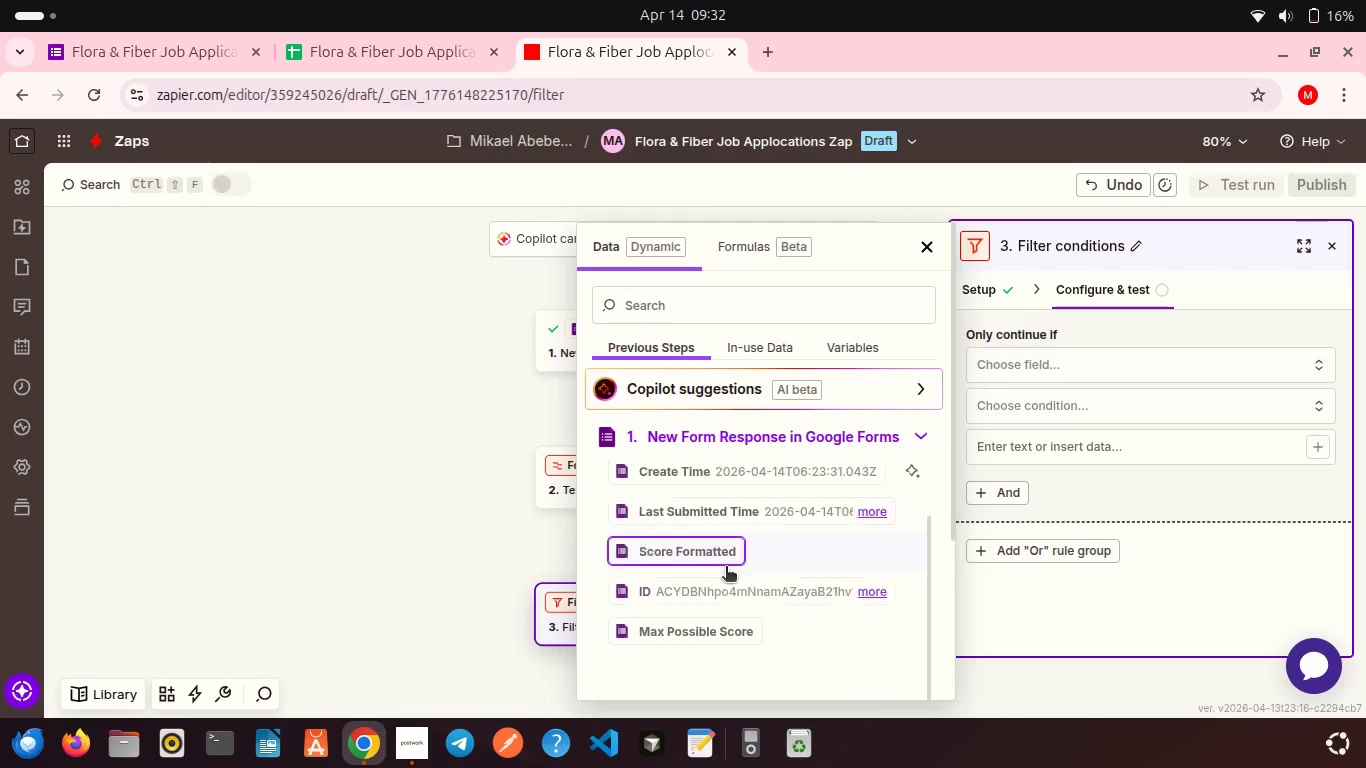 
scroll: coordinate [682, 635], scroll_direction: down, amount: 8.0
 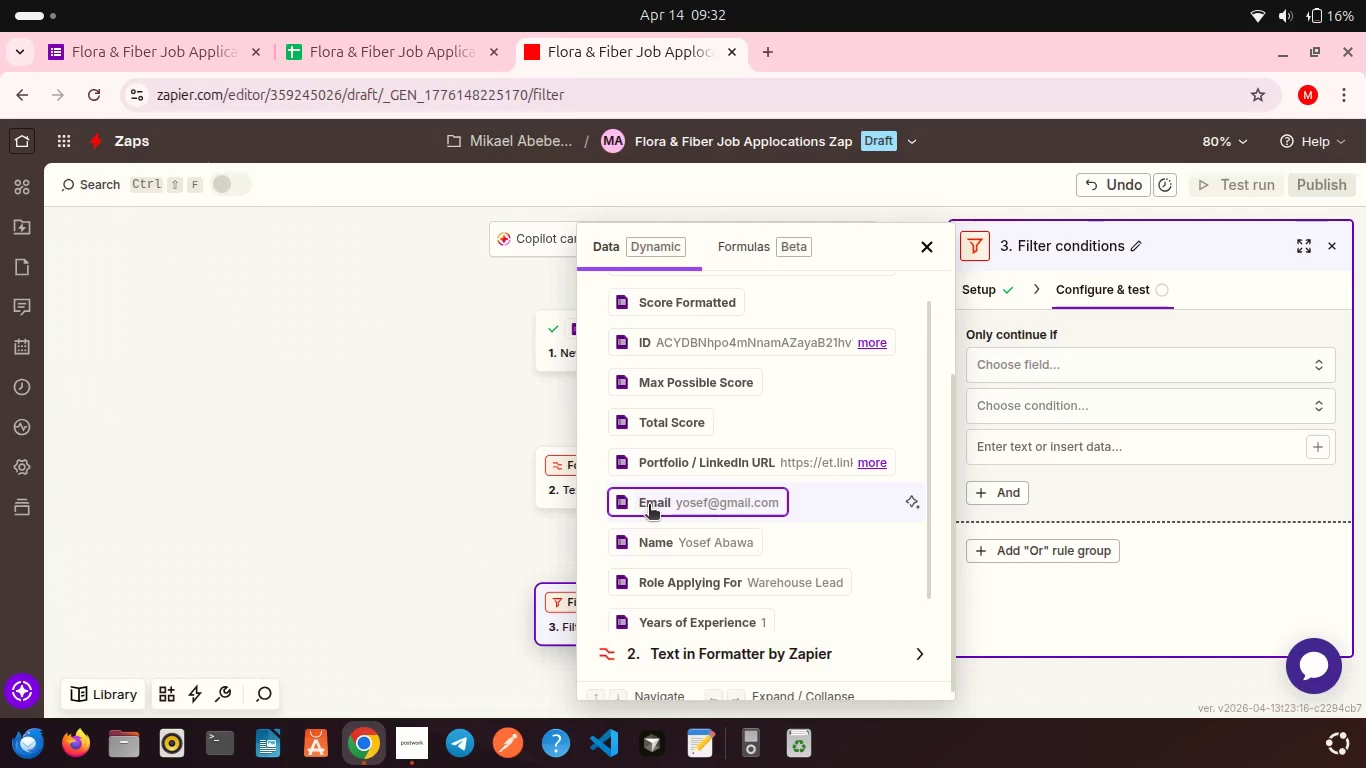 
left_click([649, 506])
 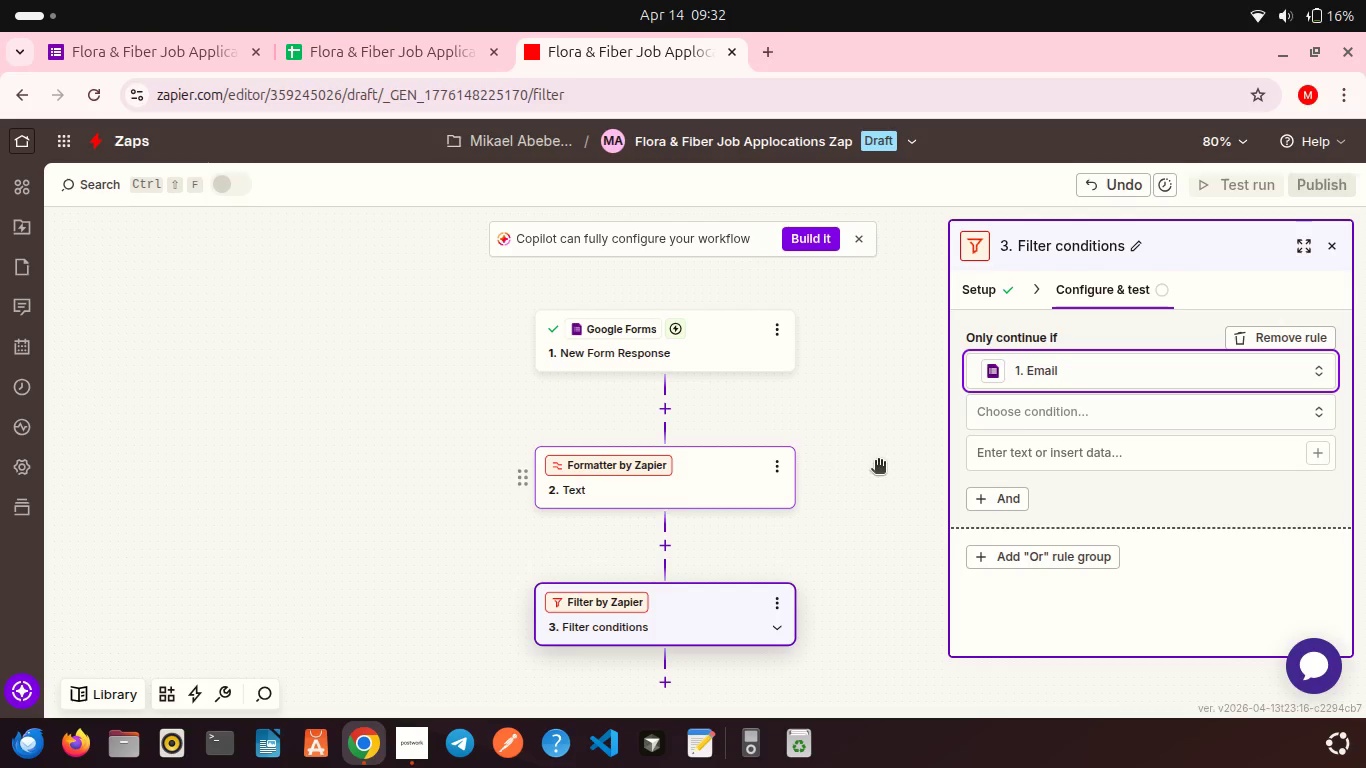 
left_click([1008, 414])
 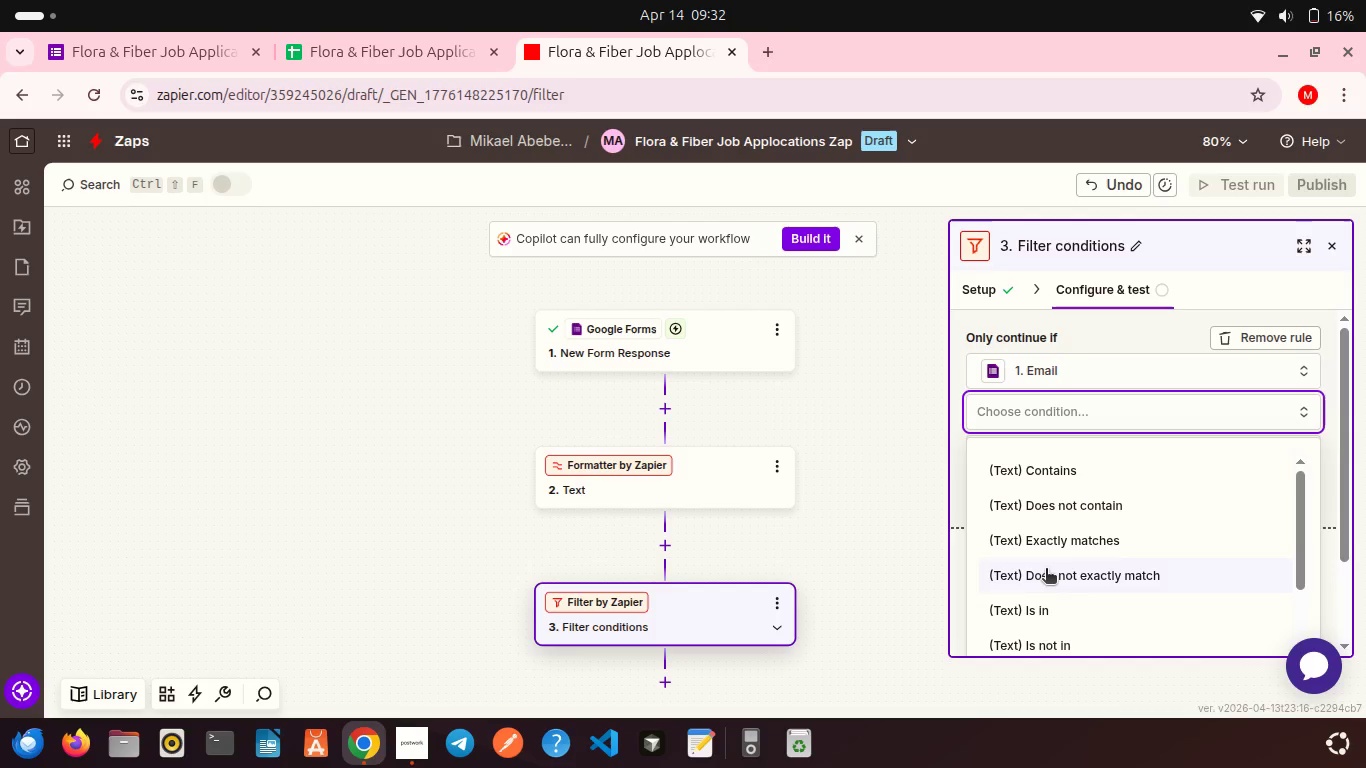 
scroll: coordinate [1072, 611], scroll_direction: down, amount: 10.0
 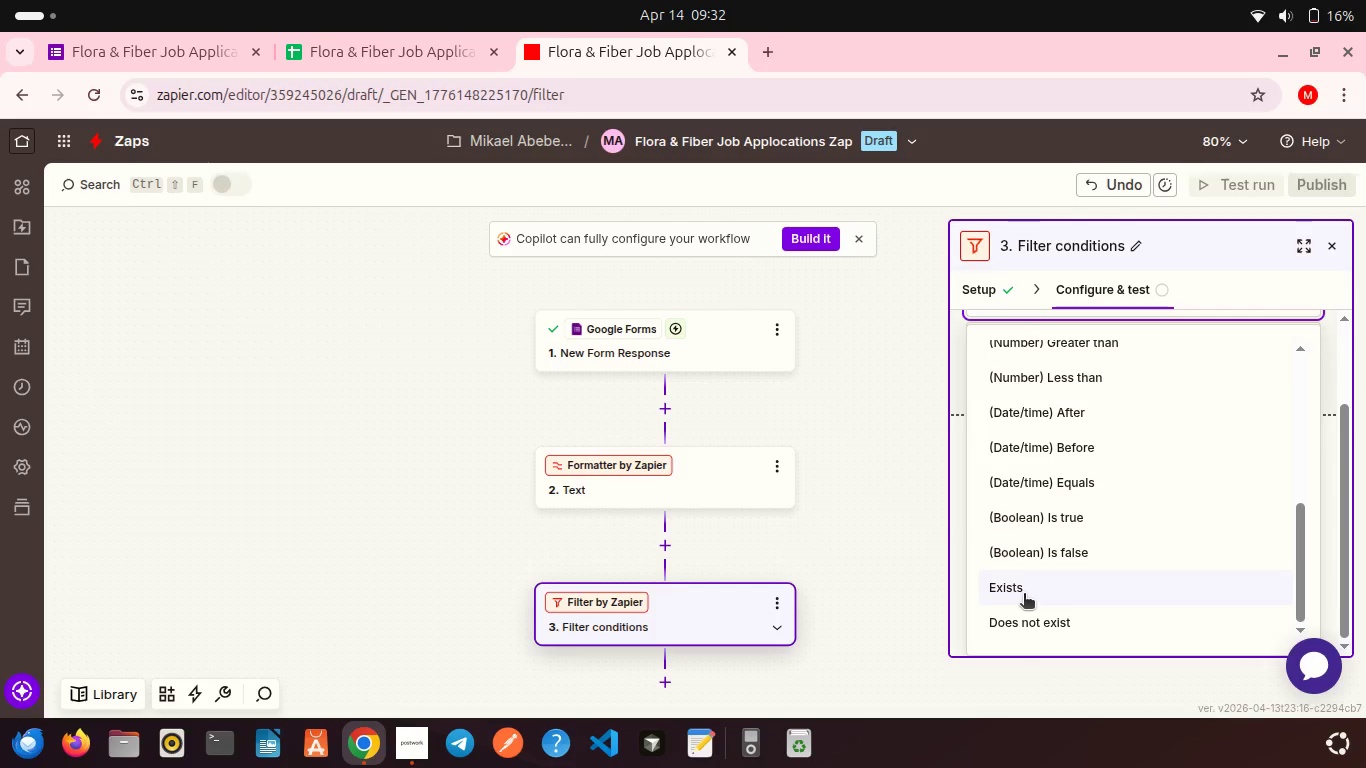 
left_click([1024, 595])
 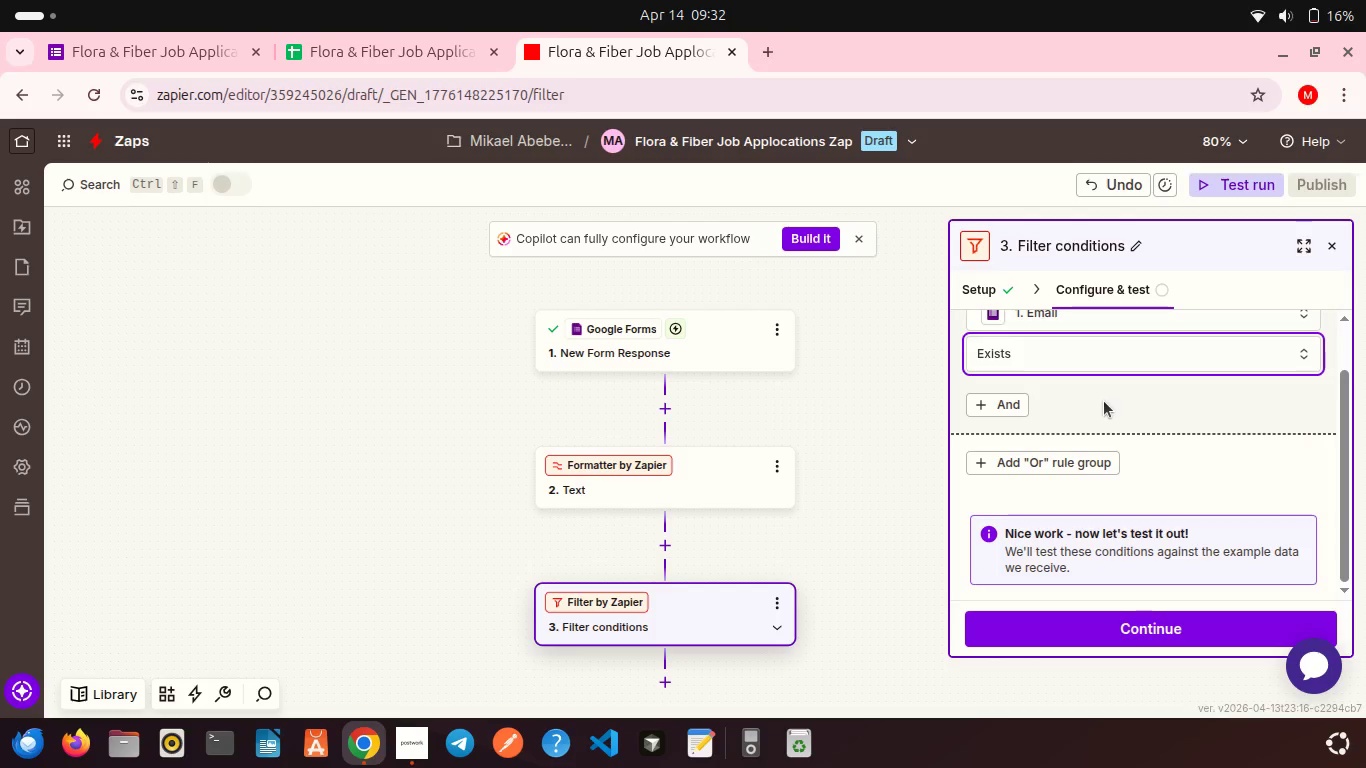 
scroll: coordinate [1104, 401], scroll_direction: down, amount: 5.0
 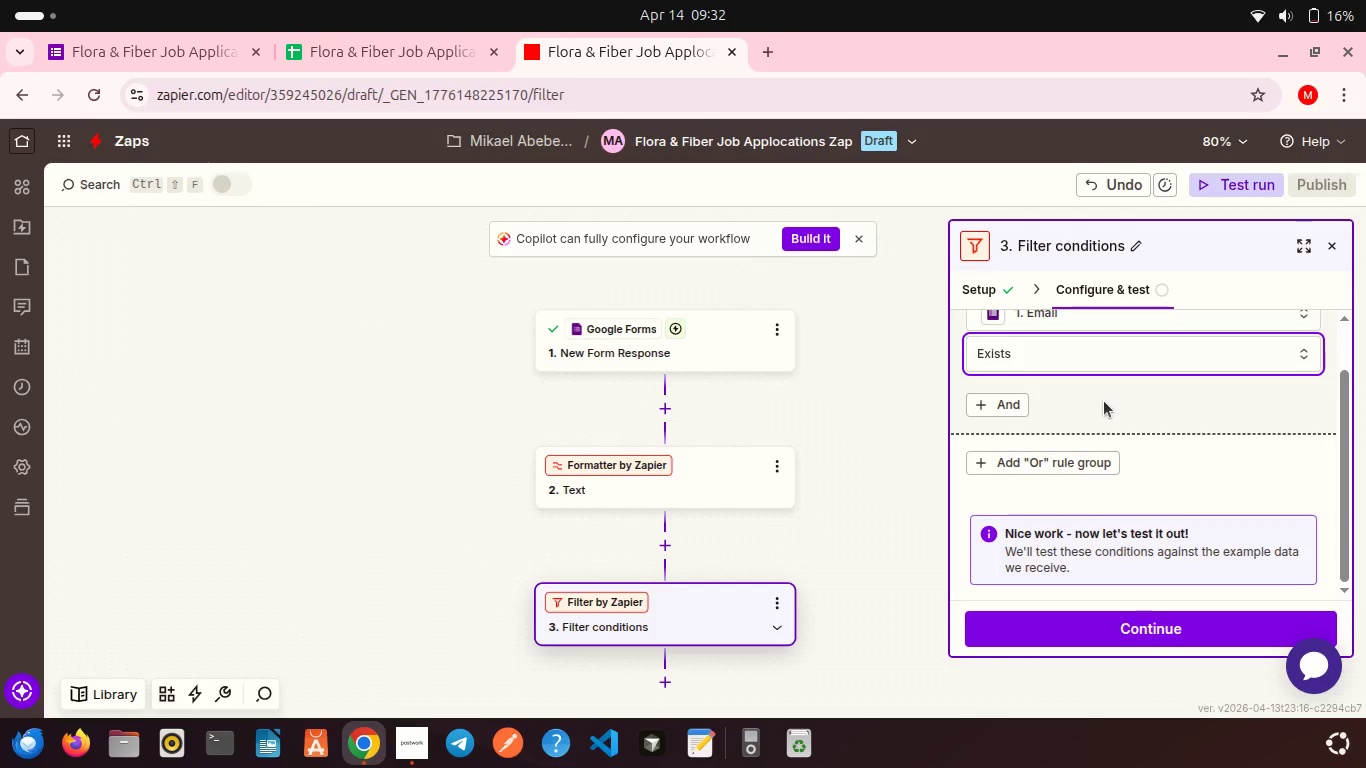 
scroll: coordinate [1104, 401], scroll_direction: up, amount: 3.0
 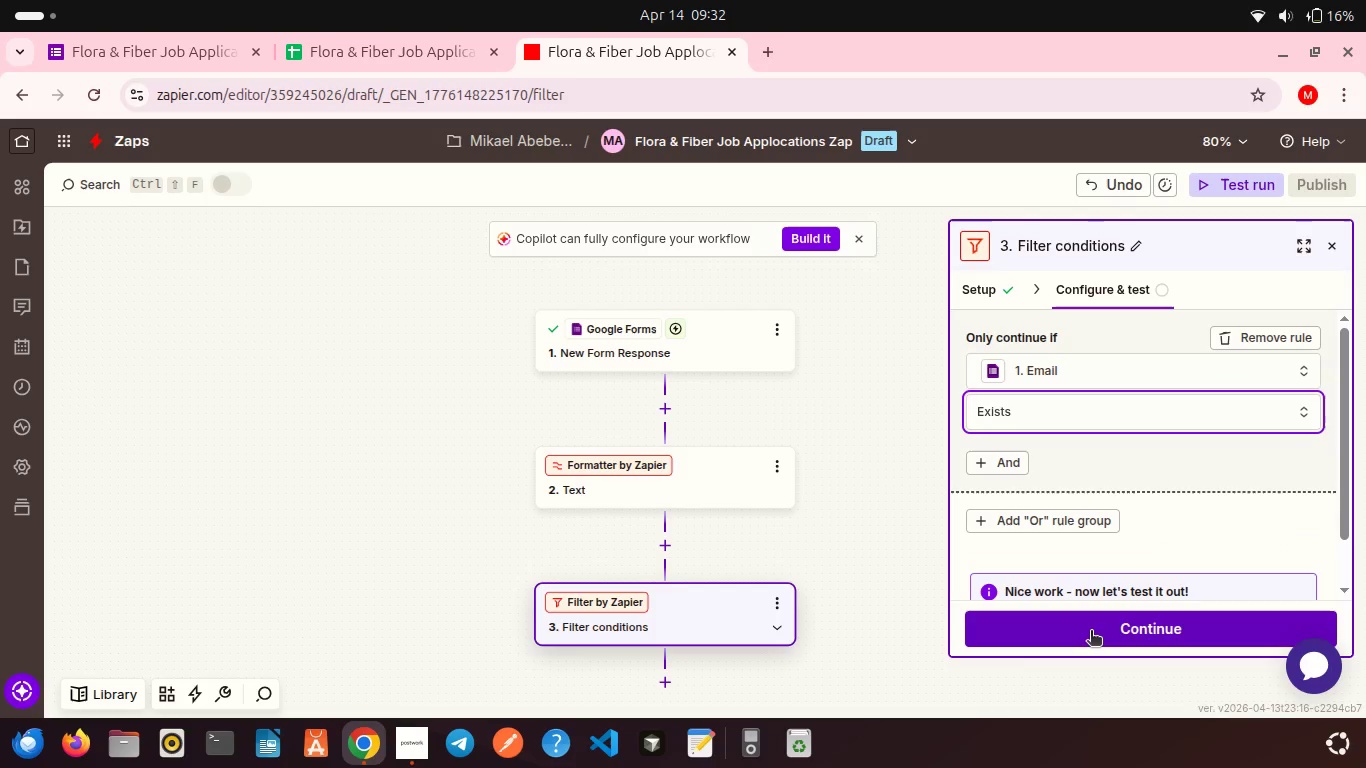 
left_click([1091, 632])
 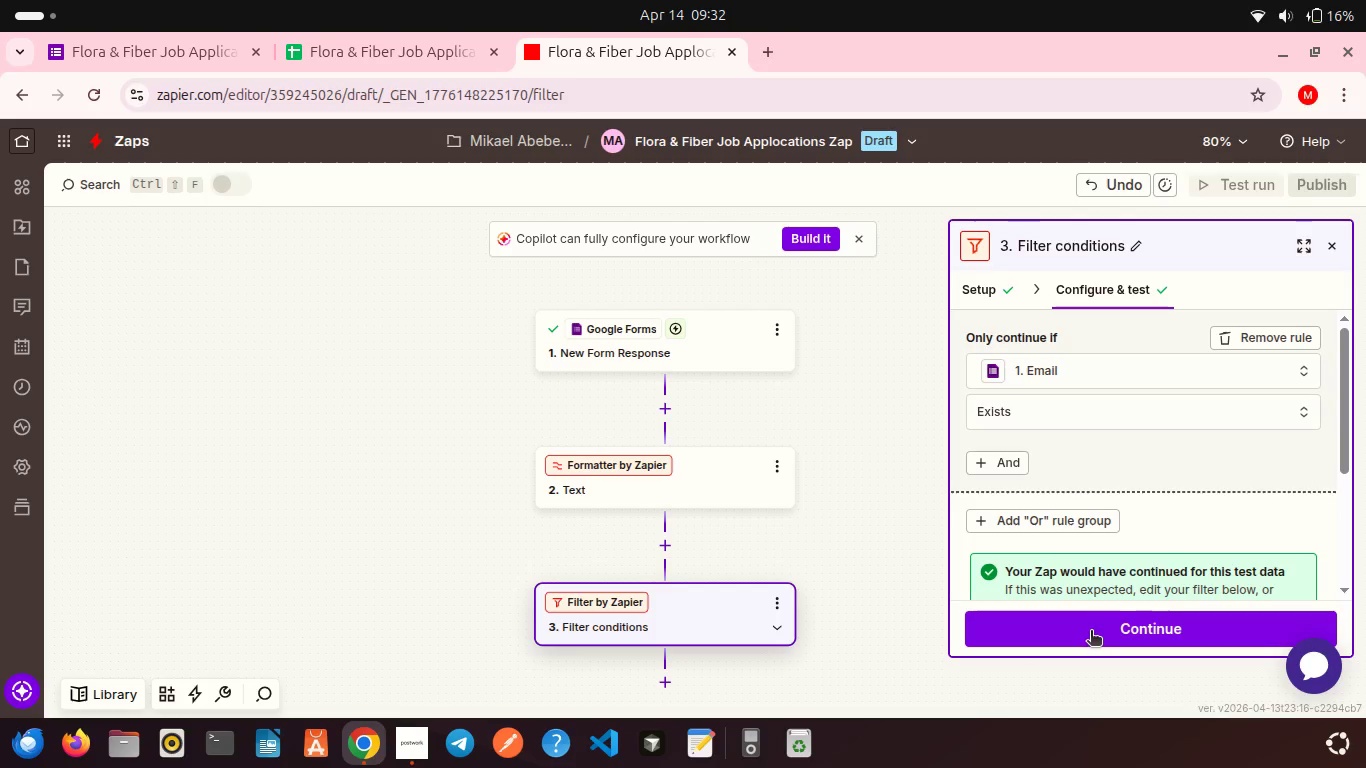 
scroll: coordinate [1088, 489], scroll_direction: down, amount: 8.0
 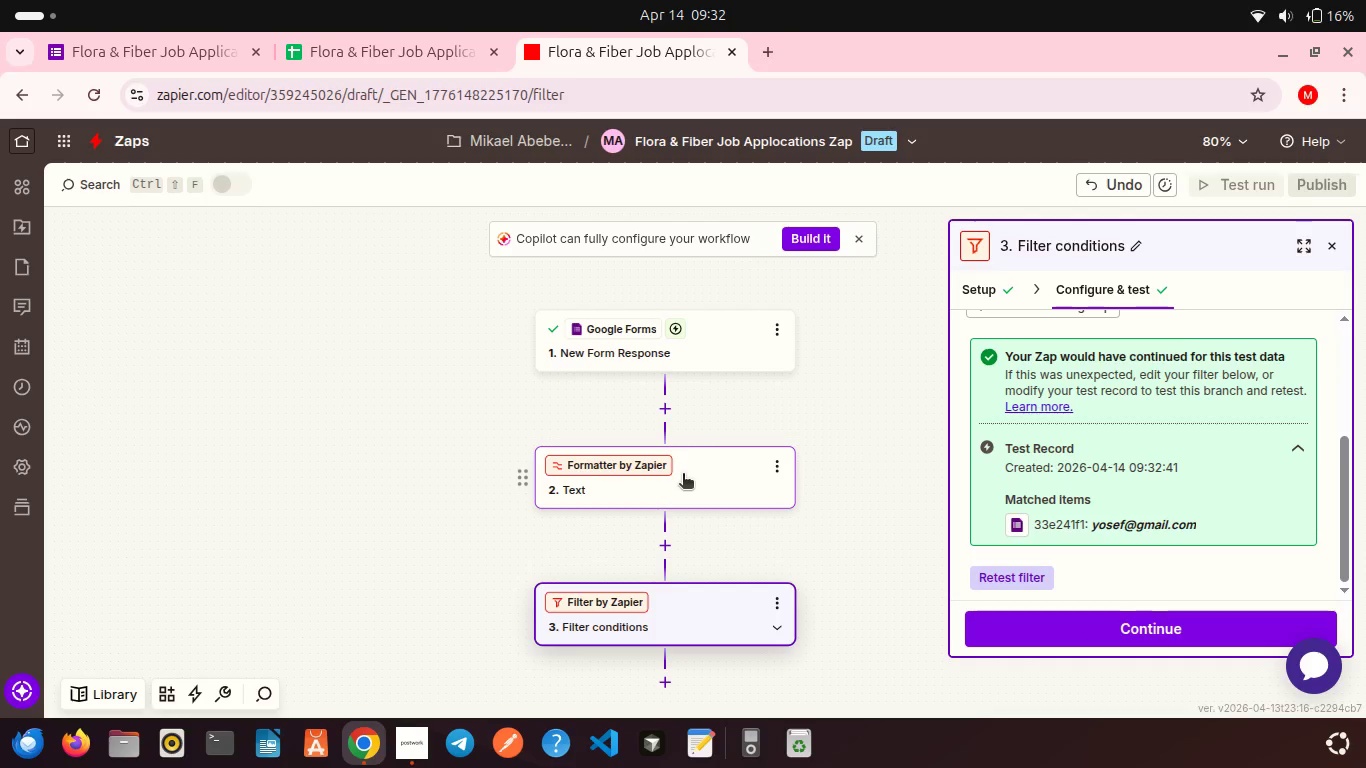 
left_click([683, 475])
 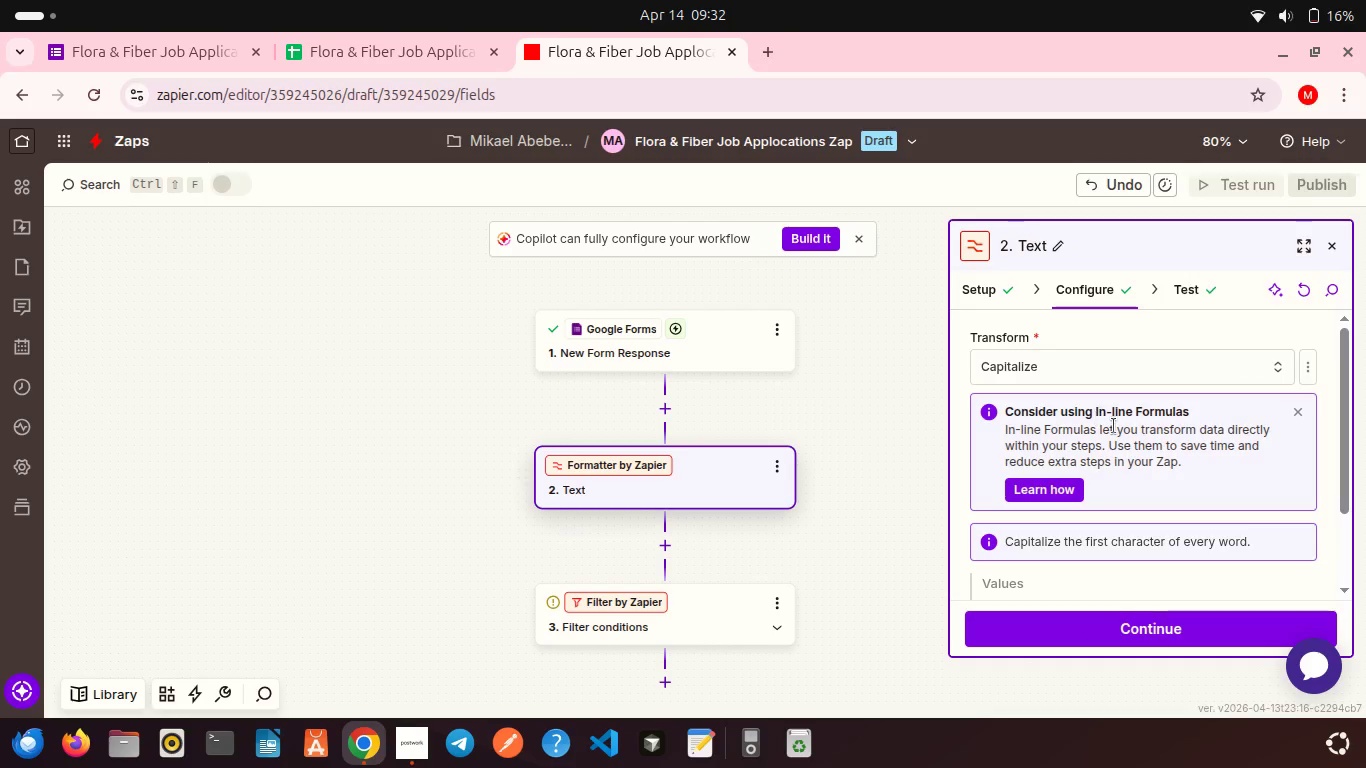 
scroll: coordinate [1114, 426], scroll_direction: down, amount: 7.0
 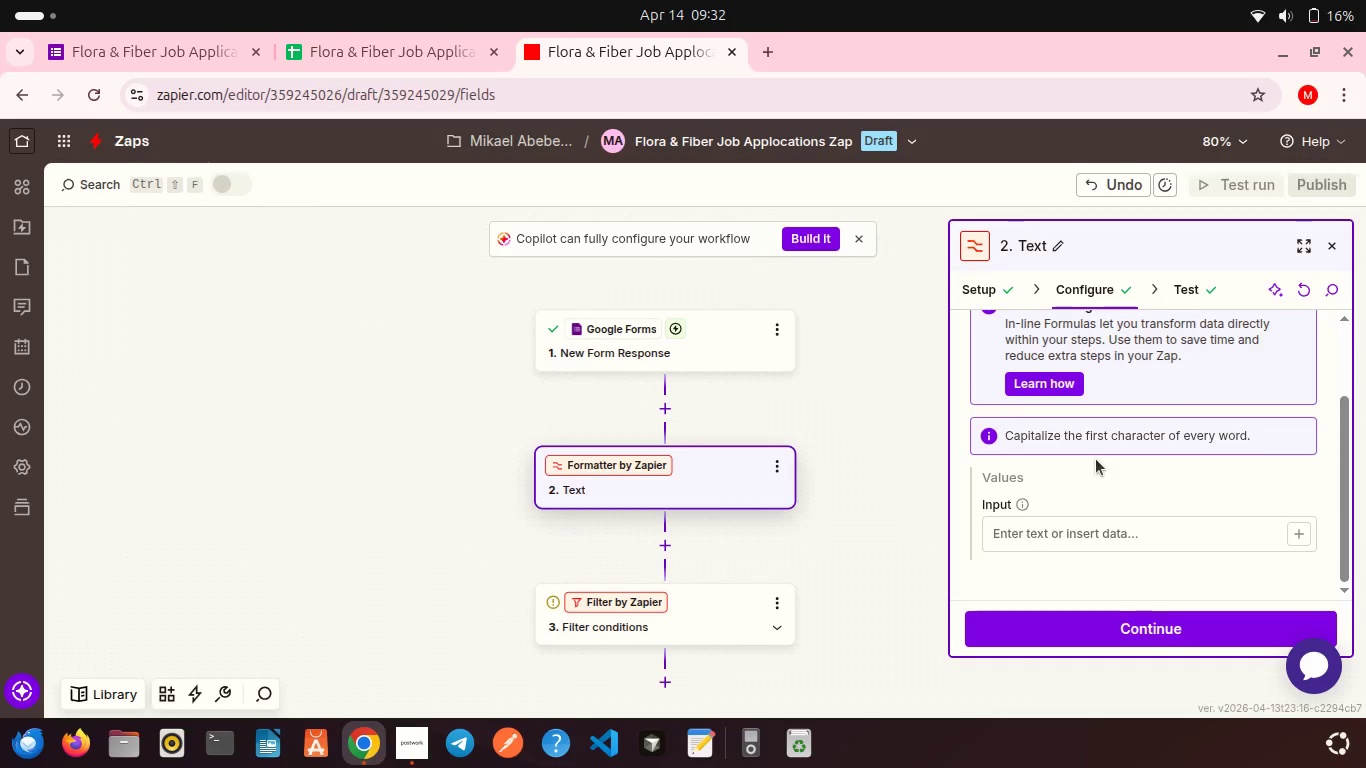 
scroll: coordinate [1096, 459], scroll_direction: up, amount: 3.0
 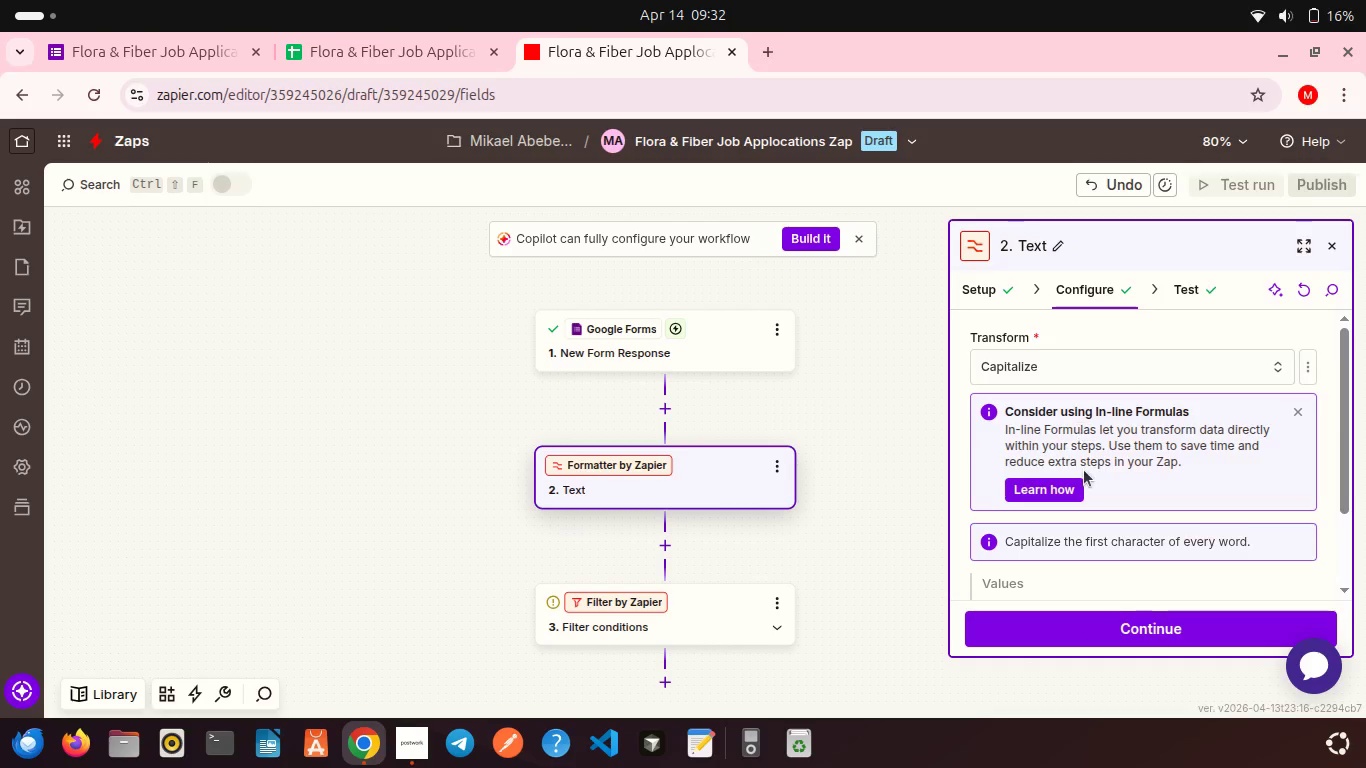 
scroll: coordinate [1084, 470], scroll_direction: down, amount: 8.0
 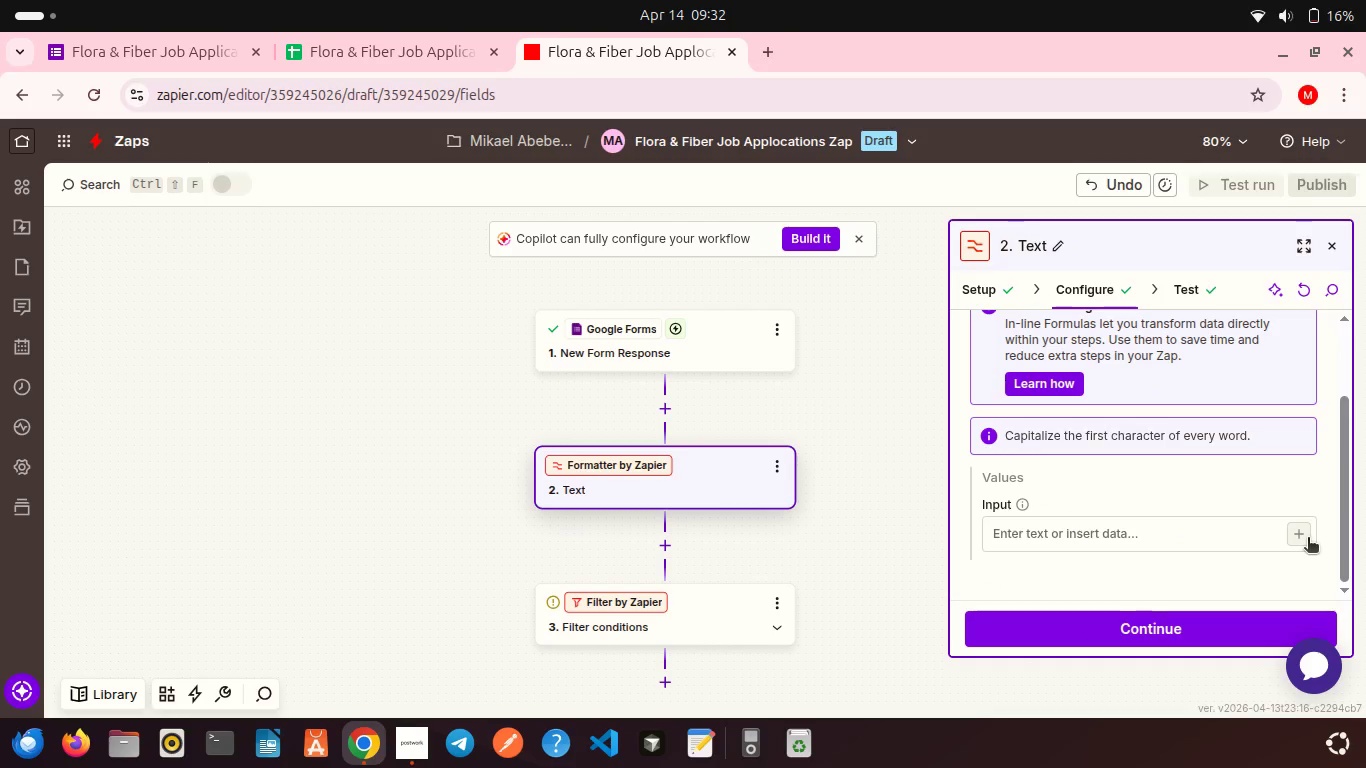 
left_click([1301, 539])
 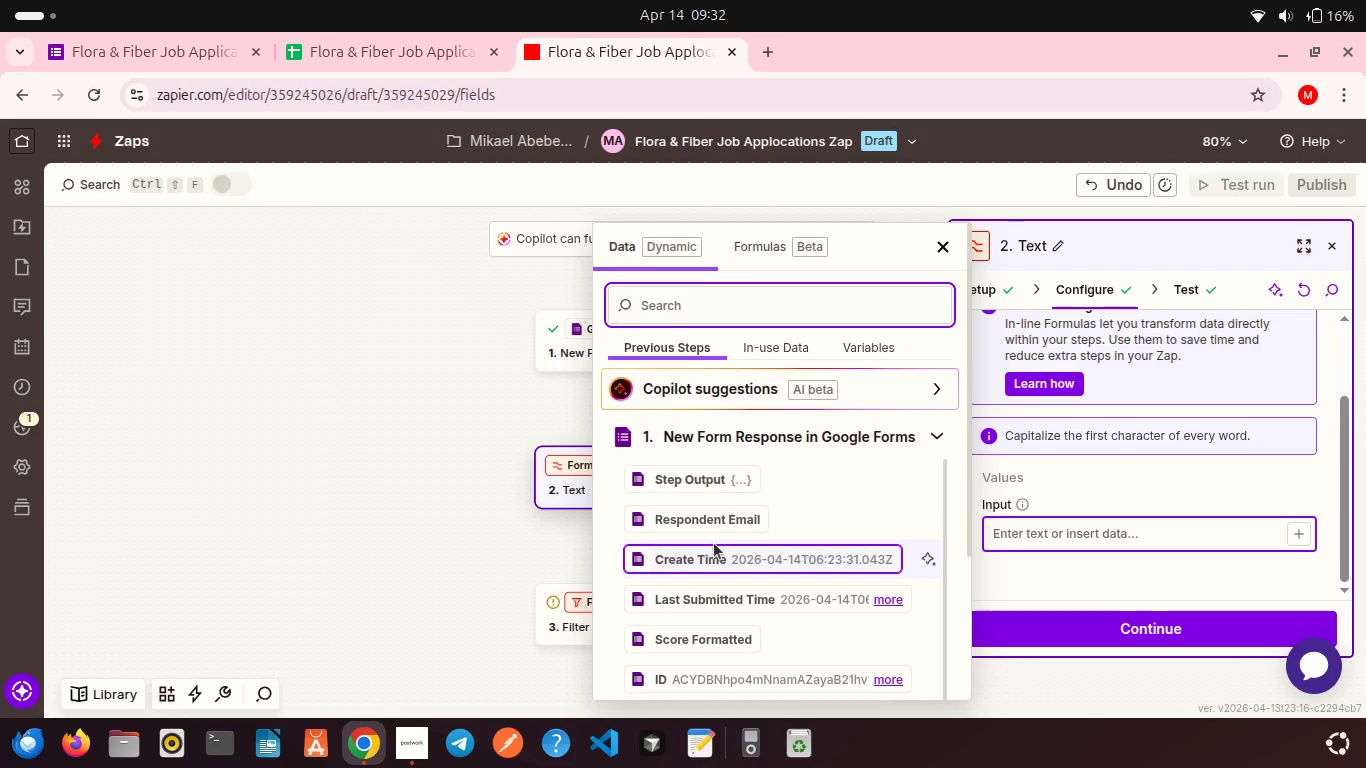 
scroll: coordinate [714, 543], scroll_direction: down, amount: 4.0
 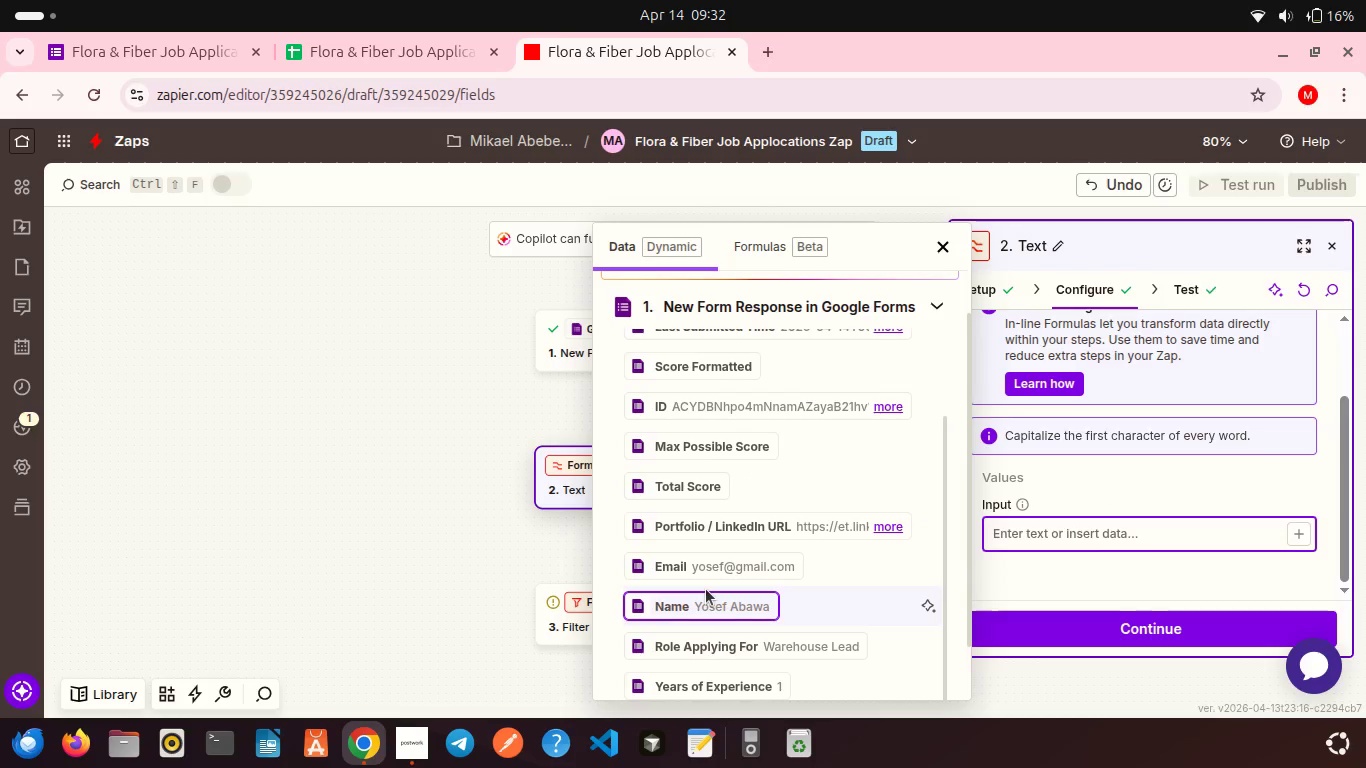 
left_click([706, 599])
 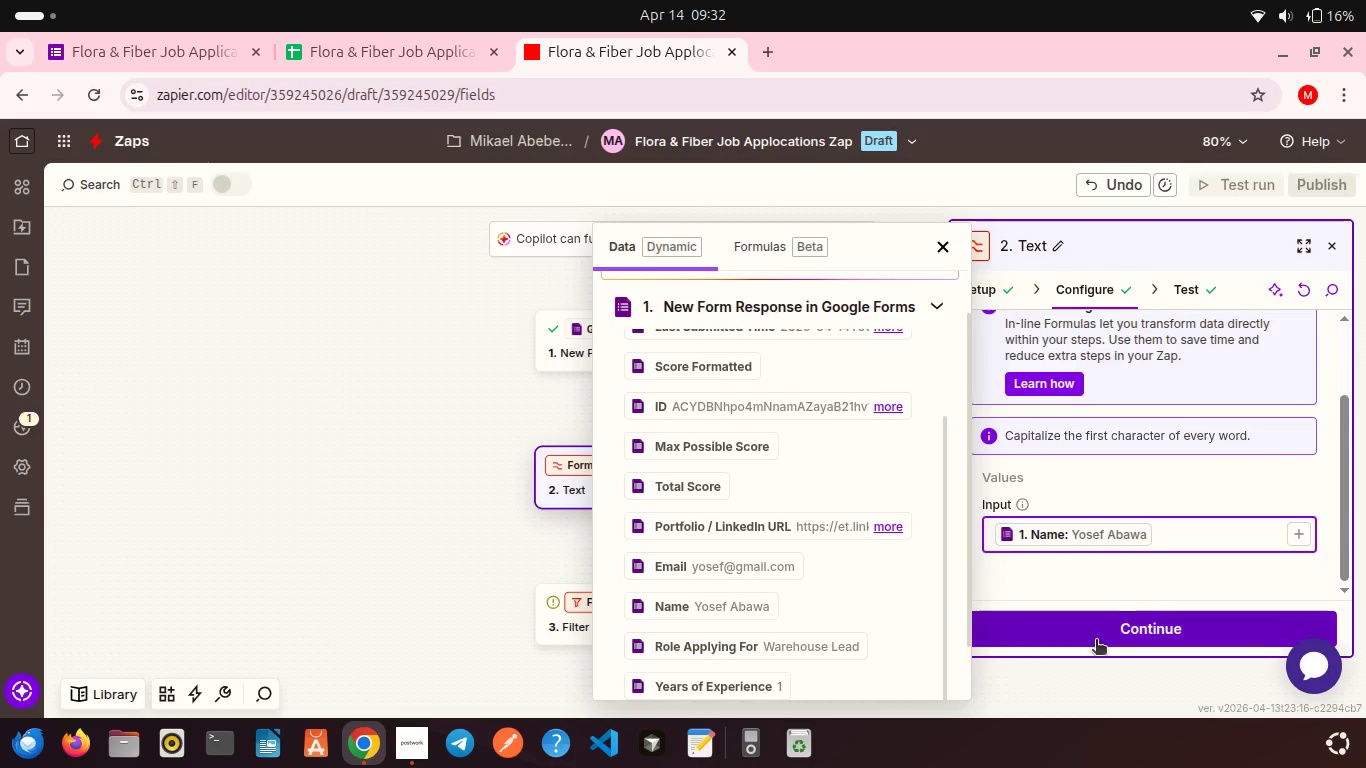 
left_click([1096, 641])
 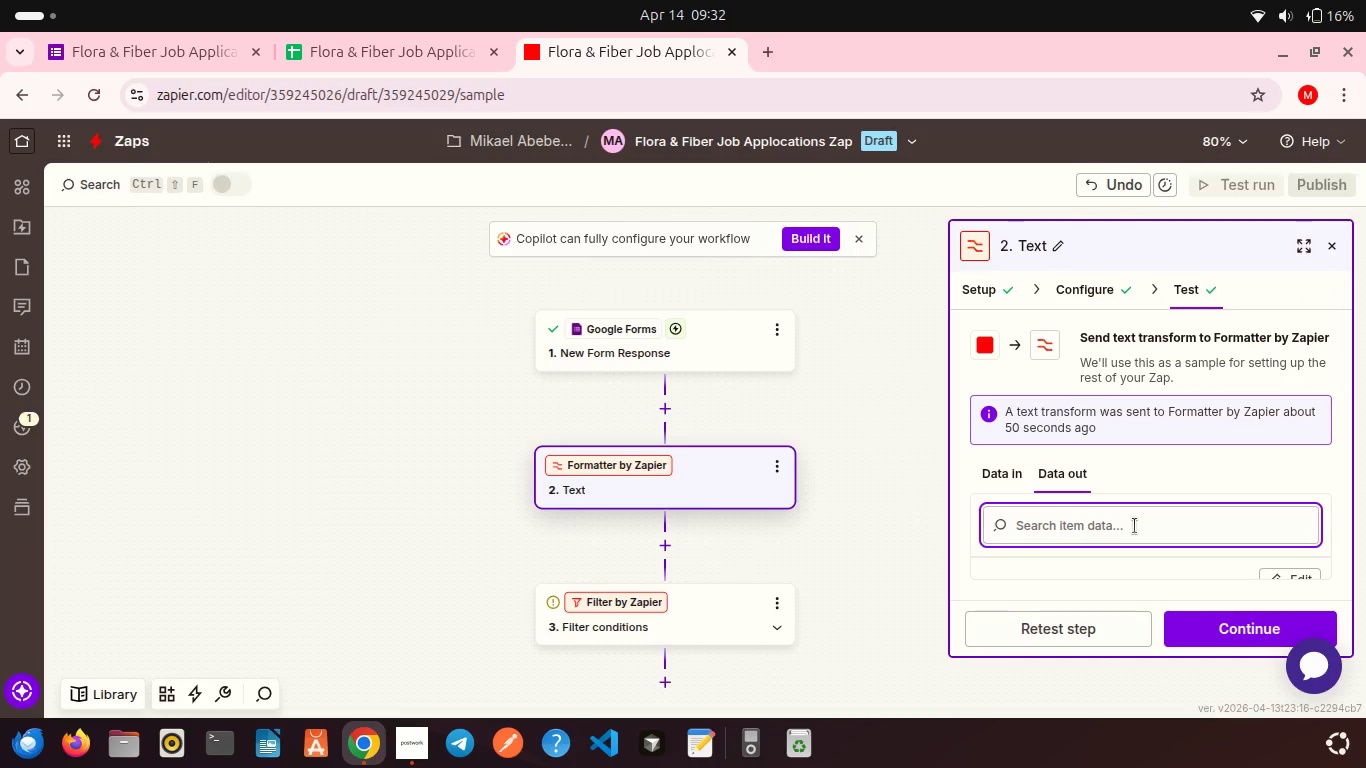 
left_click([1232, 610])
 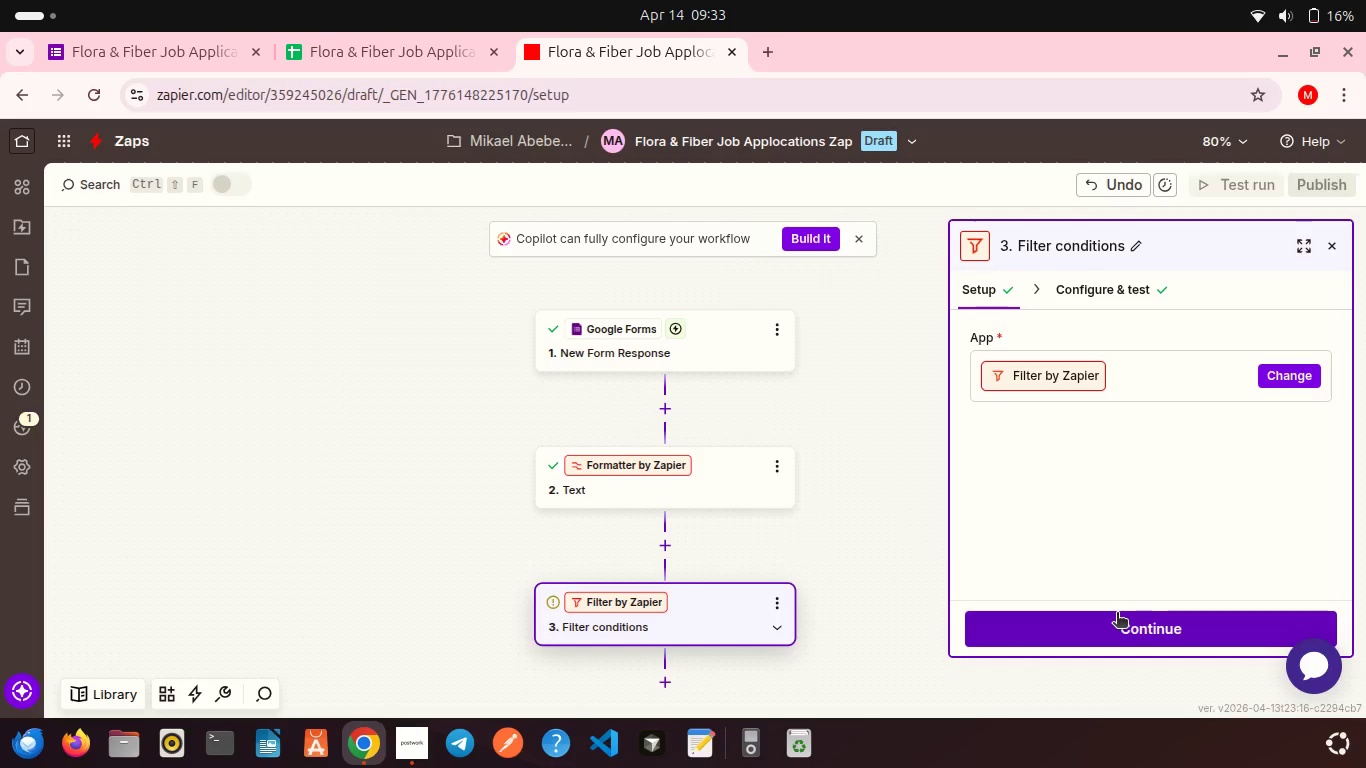 
scroll: coordinate [1135, 526], scroll_direction: down, amount: 5.0
 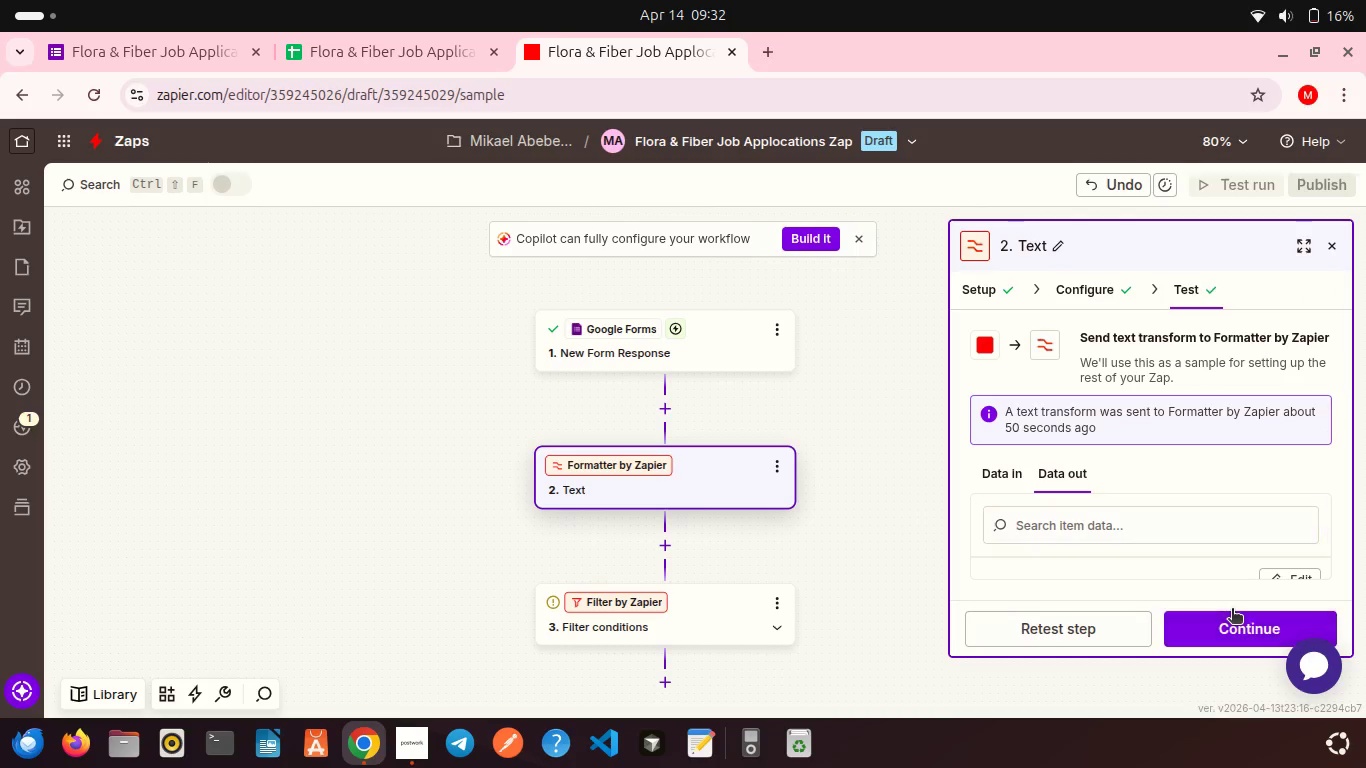 
wait(18.98)
 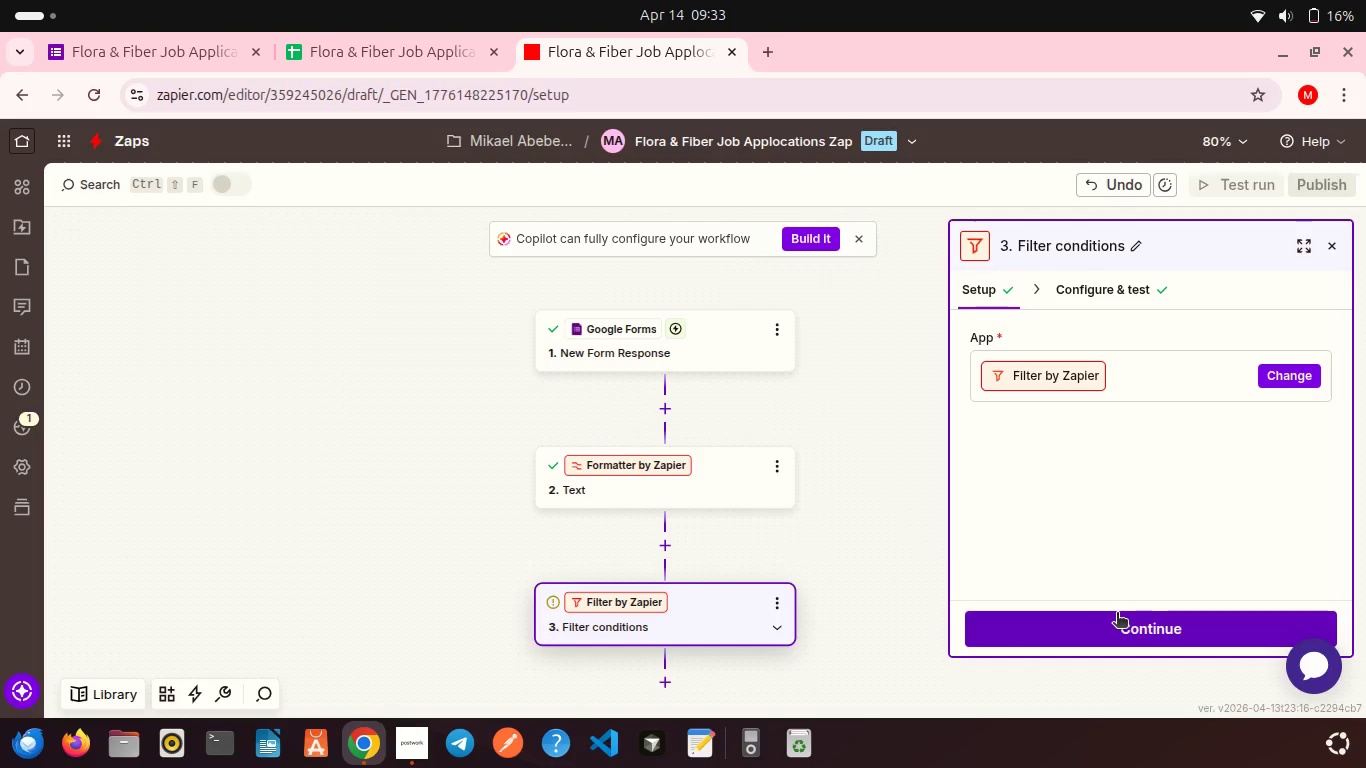 
scroll: coordinate [799, 542], scroll_direction: down, amount: 8.0
 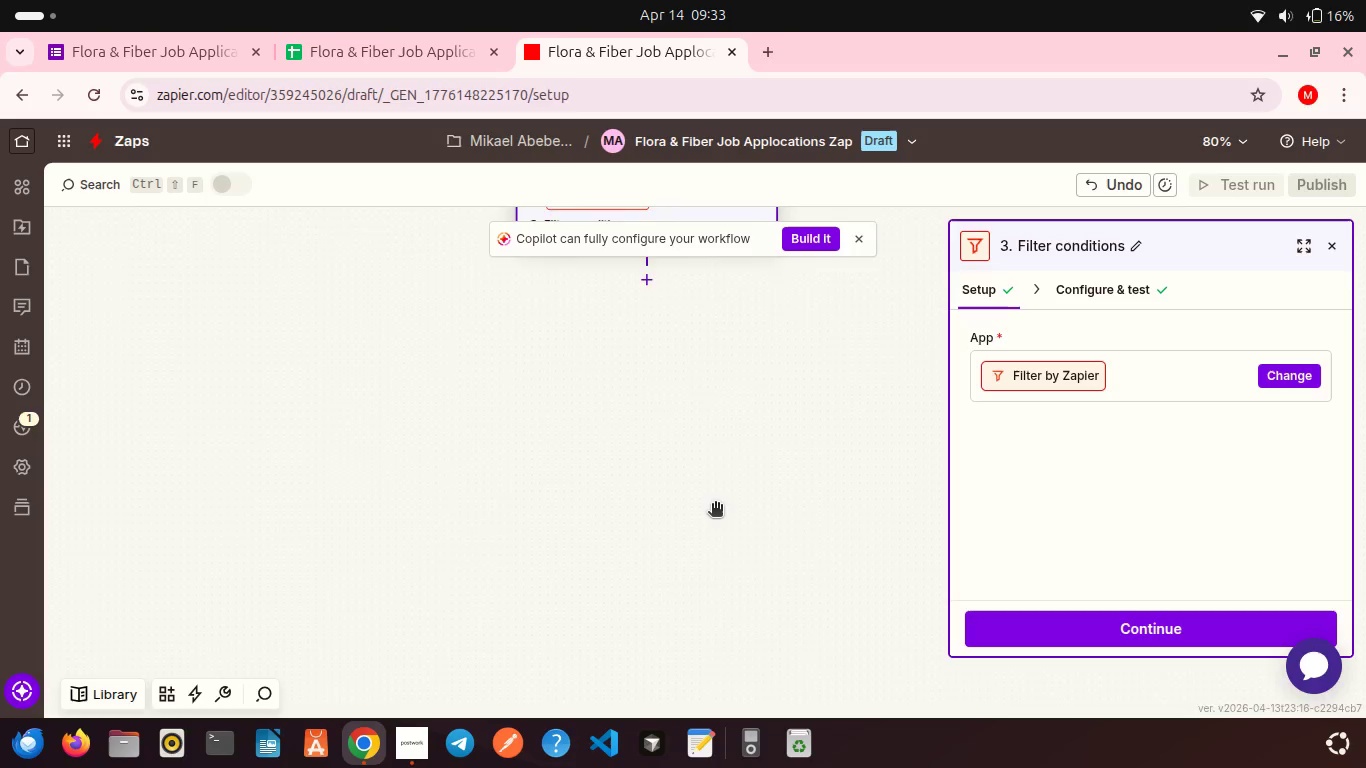 
scroll: coordinate [715, 505], scroll_direction: up, amount: 4.0
 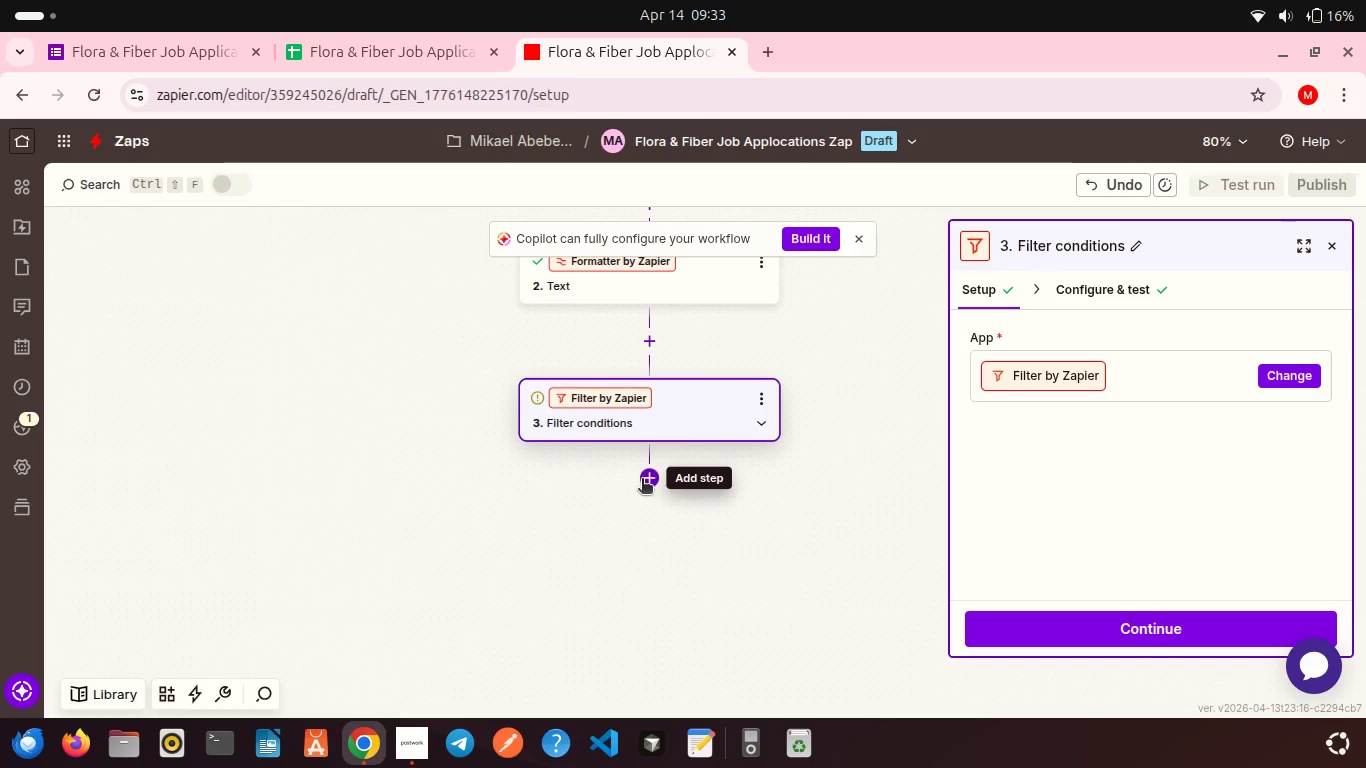 
left_click([642, 480])
 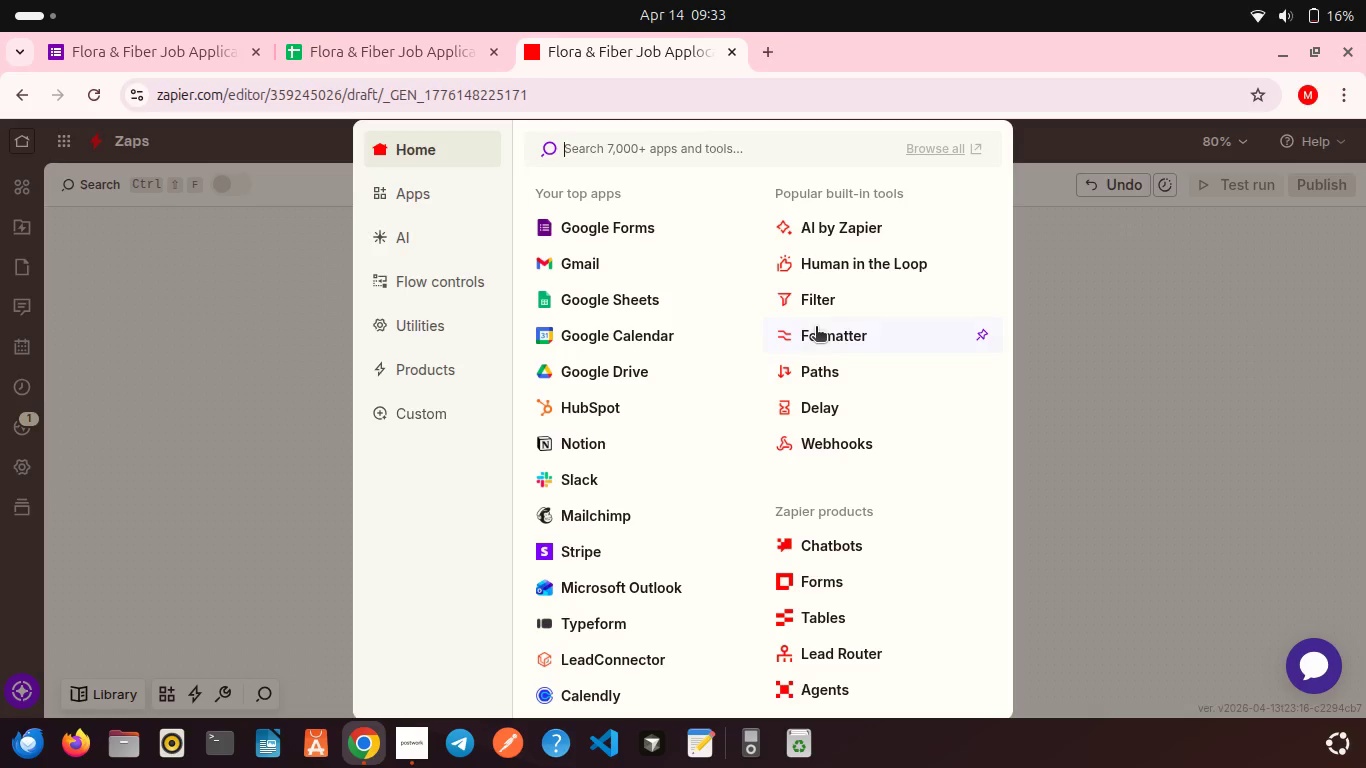 
left_click([803, 377])
 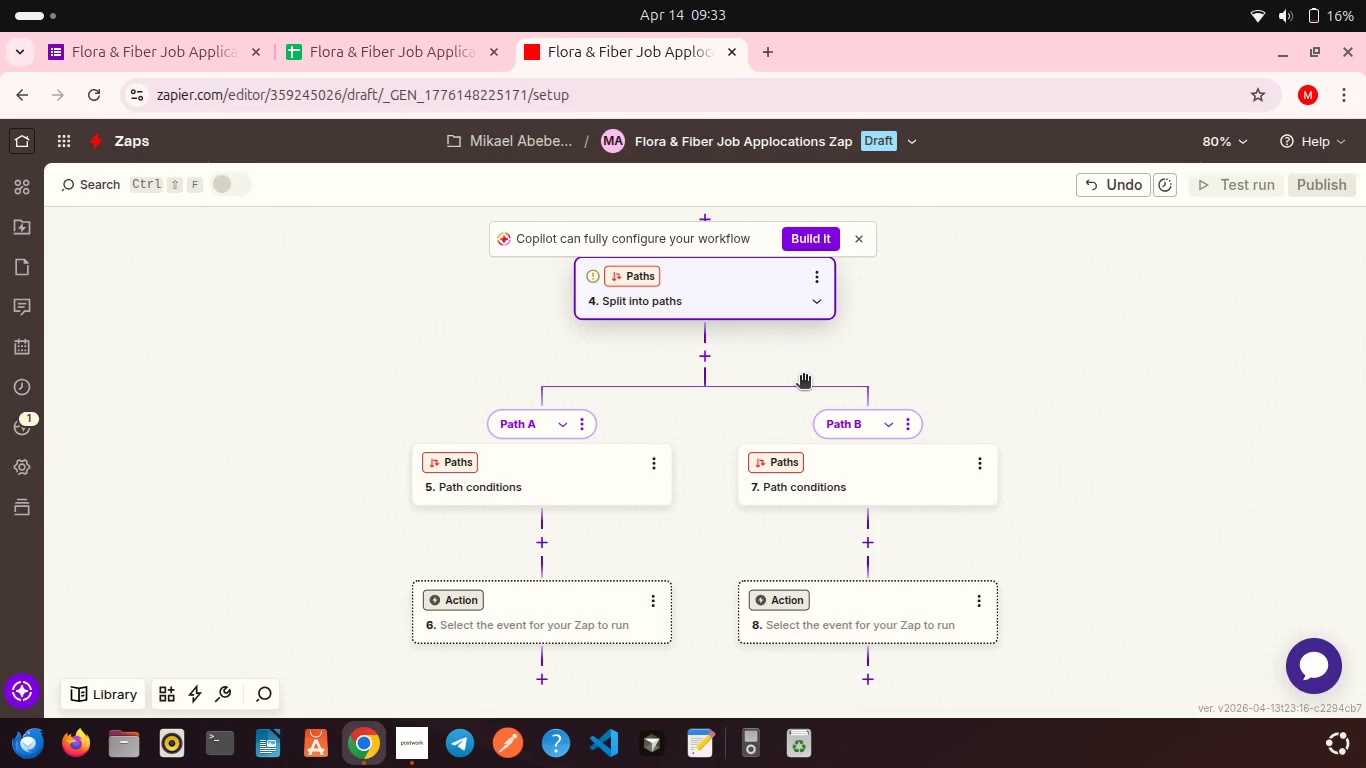 
wait(9.99)
 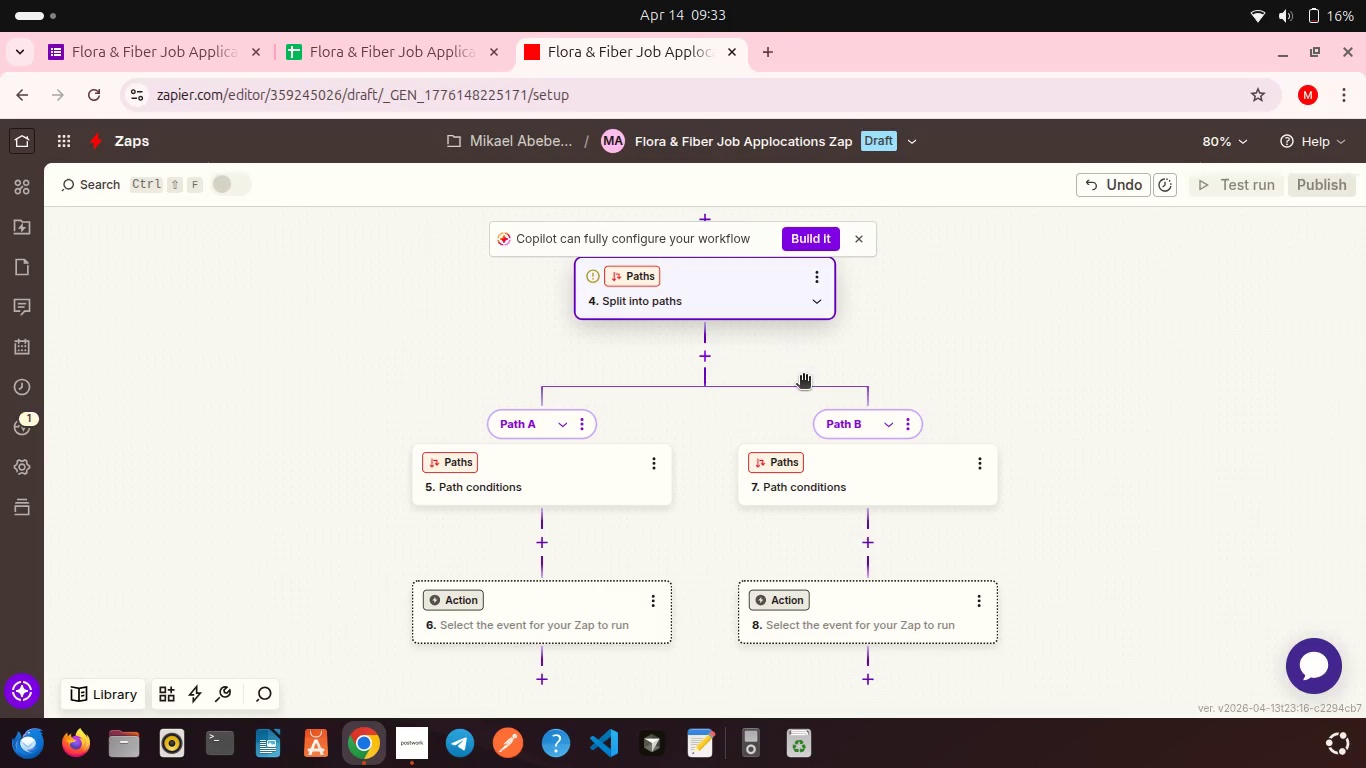 
left_click([577, 471])
 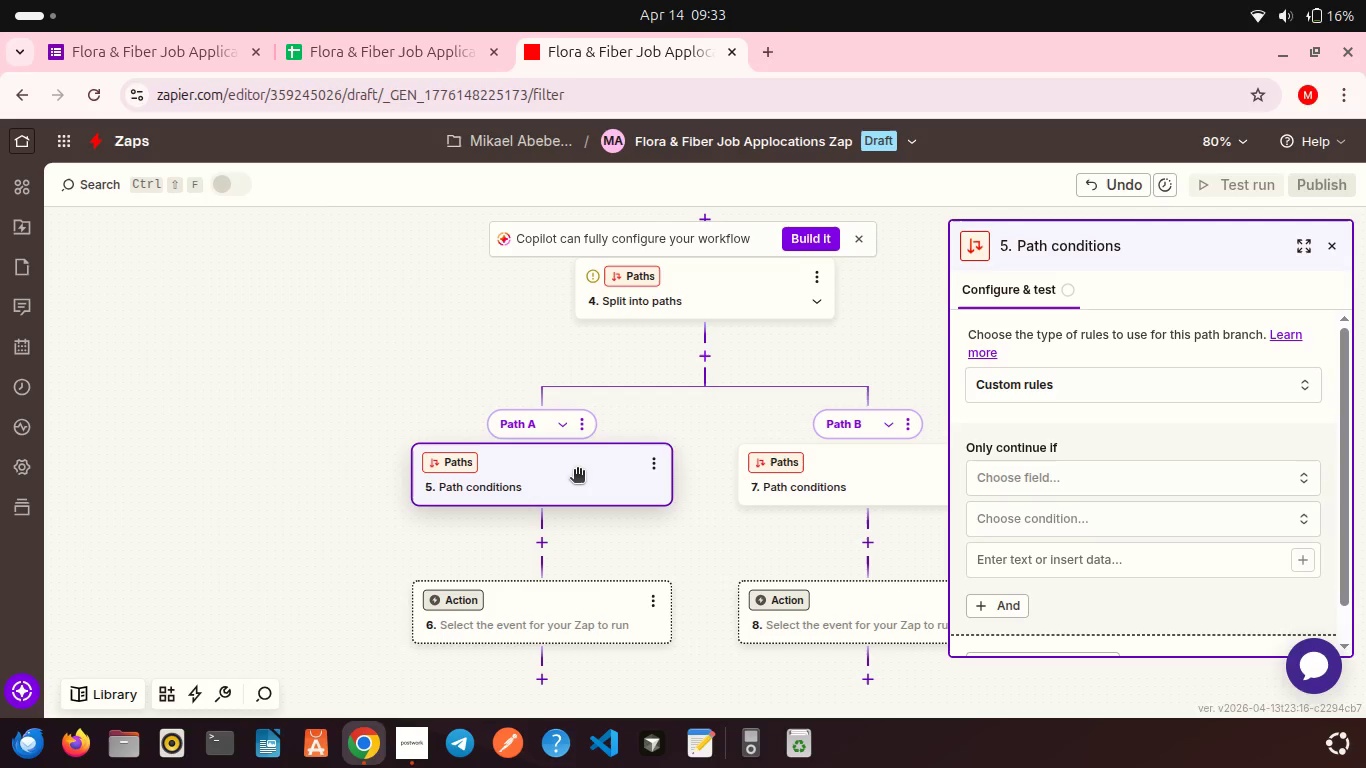 
wait(16.24)
 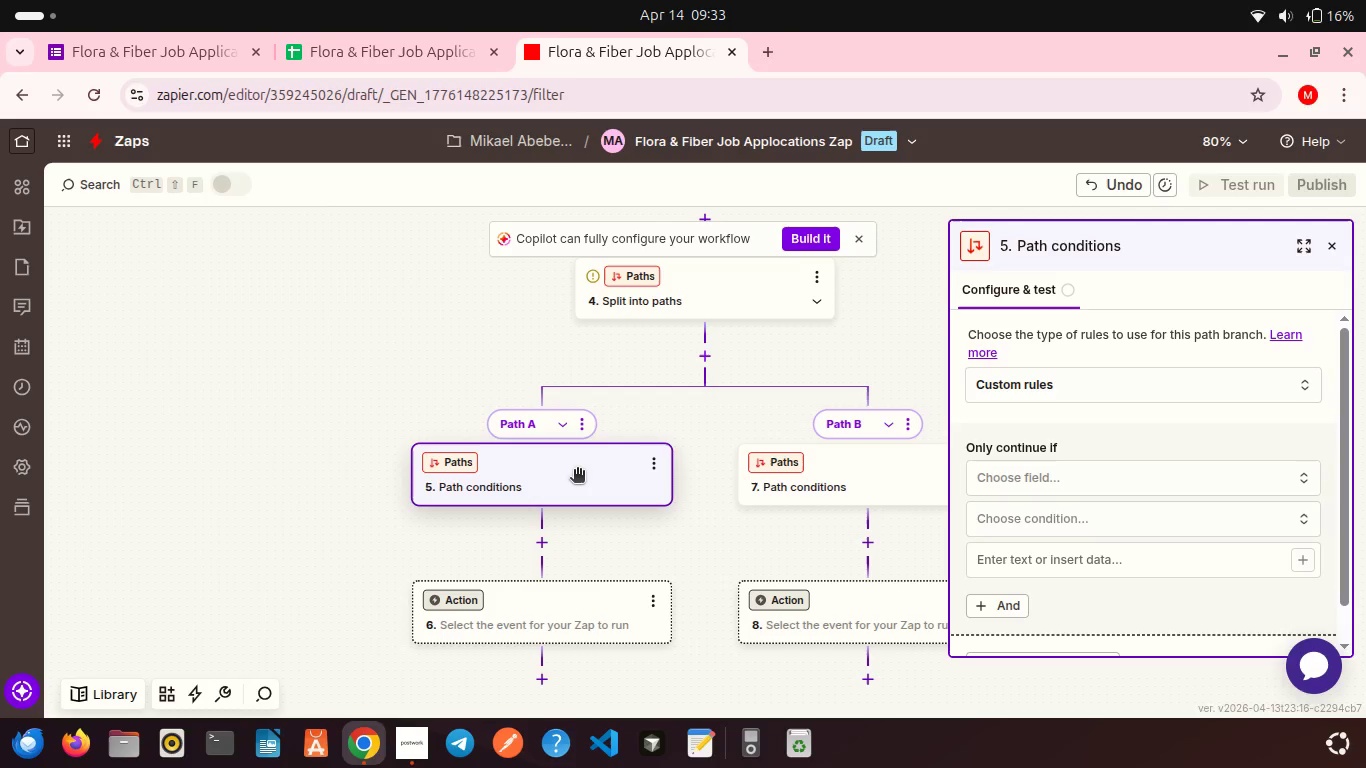 
left_click([1029, 384])
 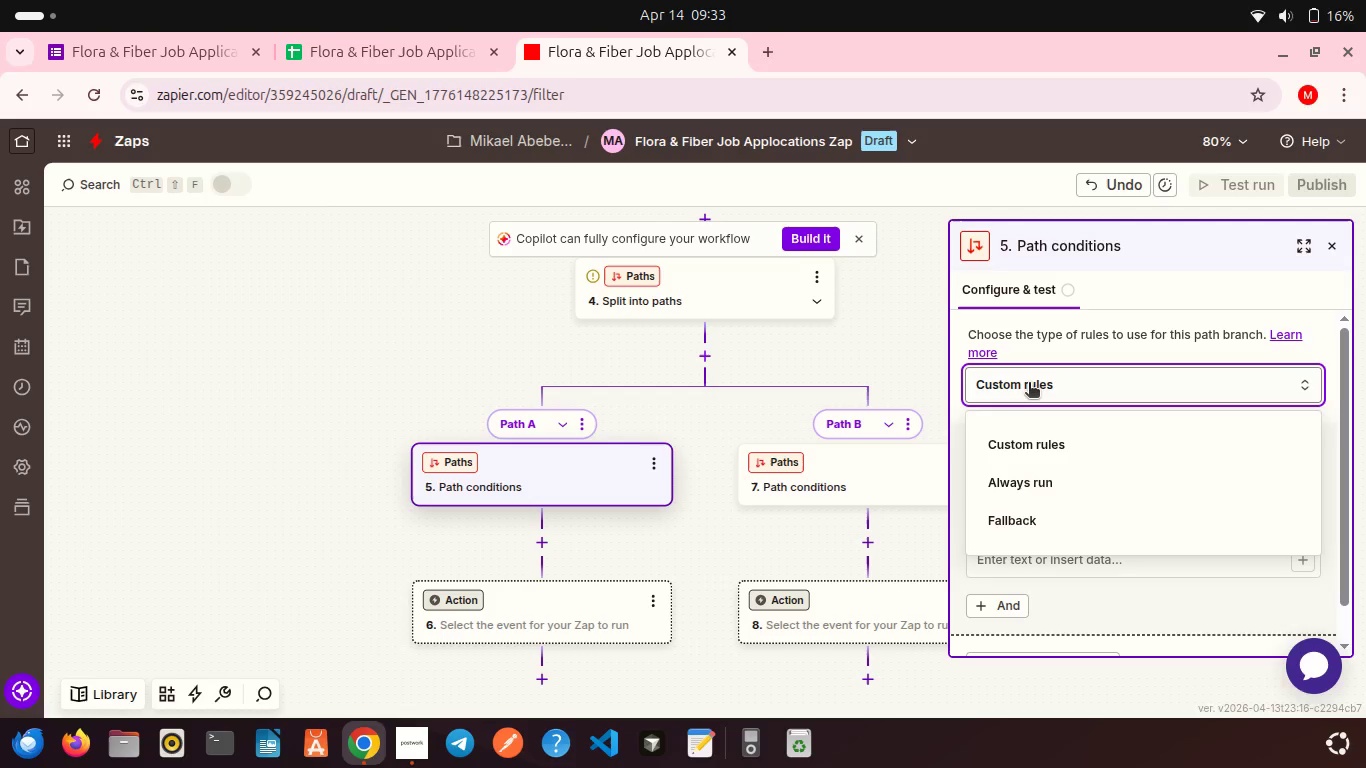 
left_click([1029, 384])
 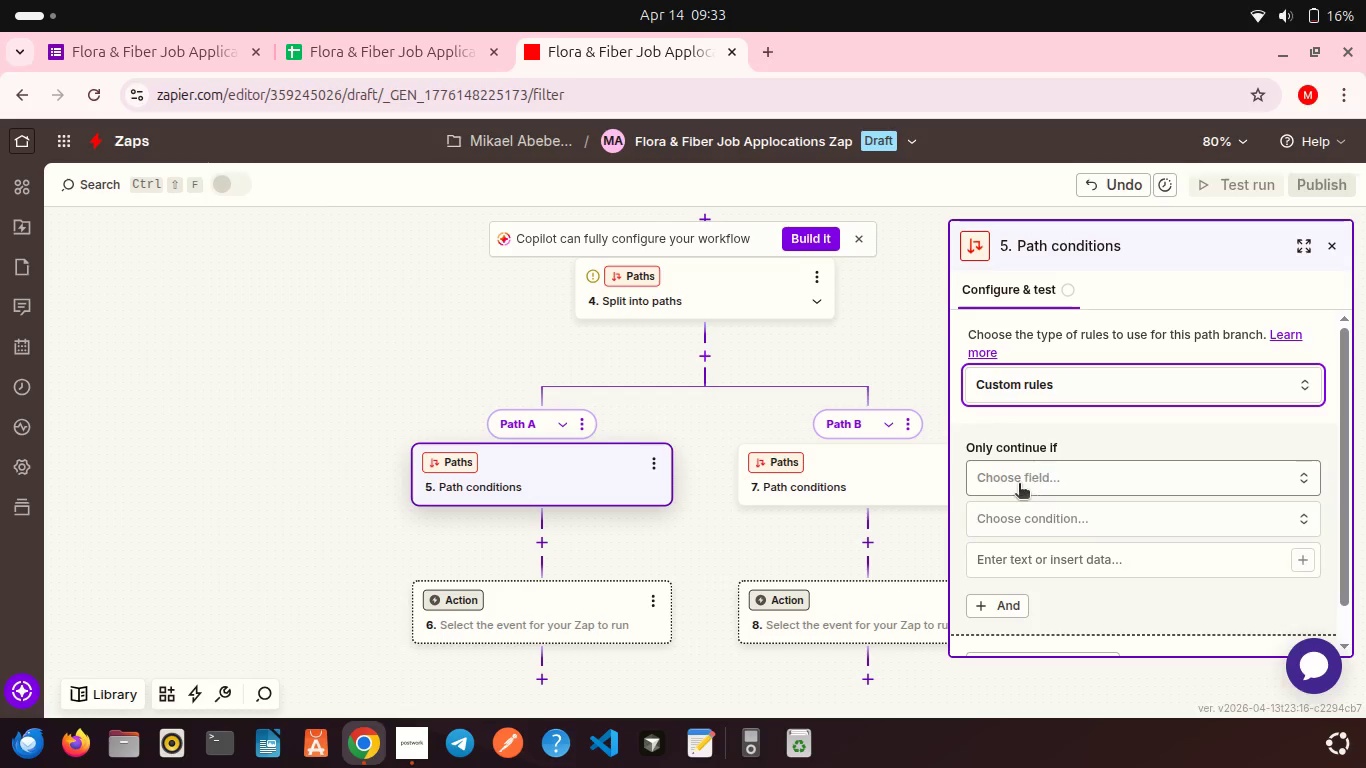 
left_click([1019, 485])
 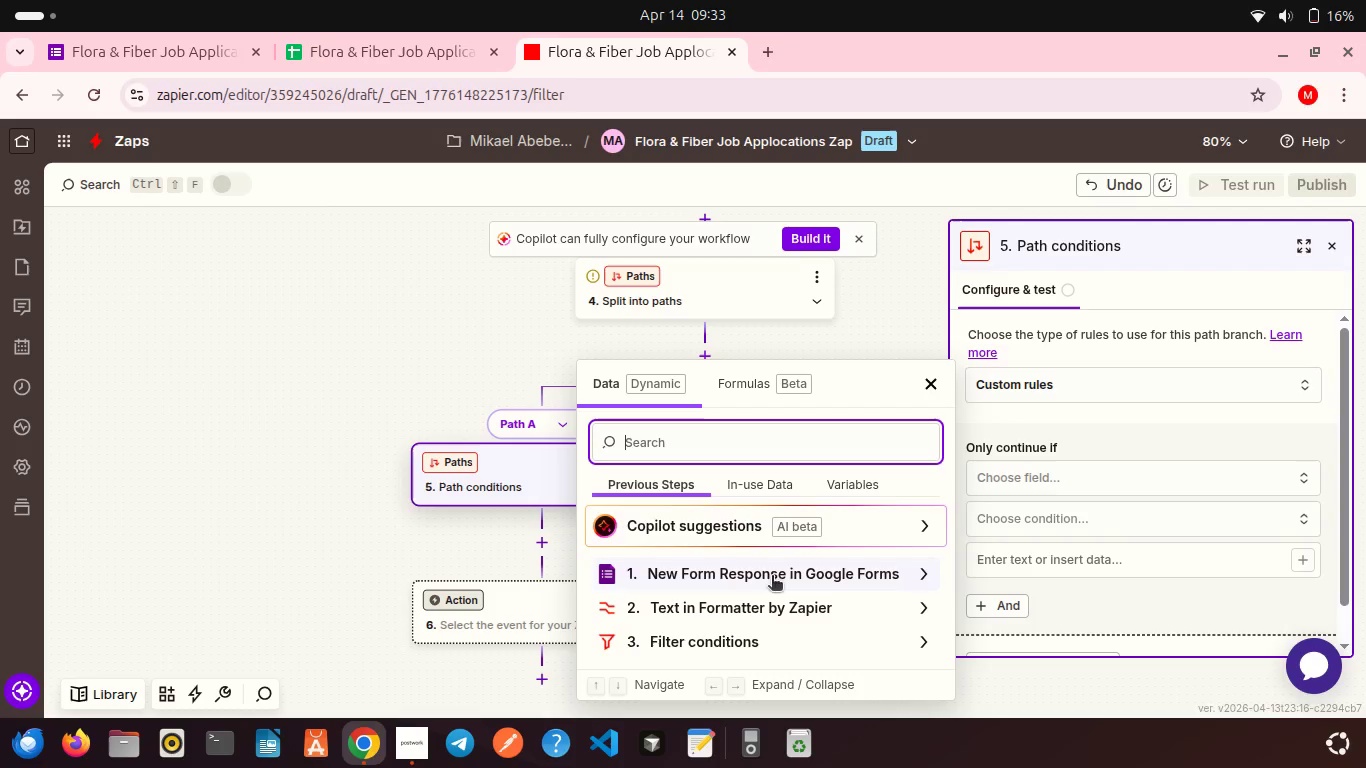 
left_click([754, 578])
 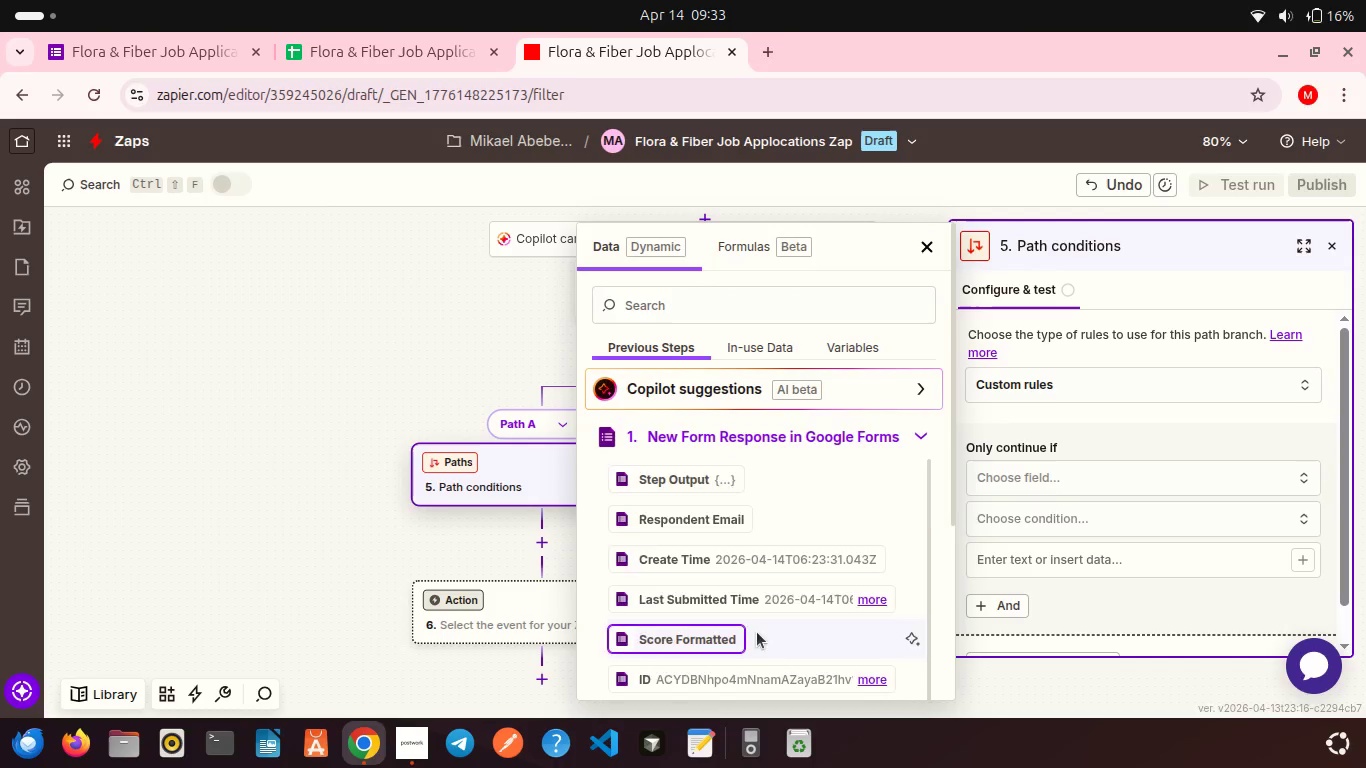 
scroll: coordinate [736, 633], scroll_direction: down, amount: 6.0
 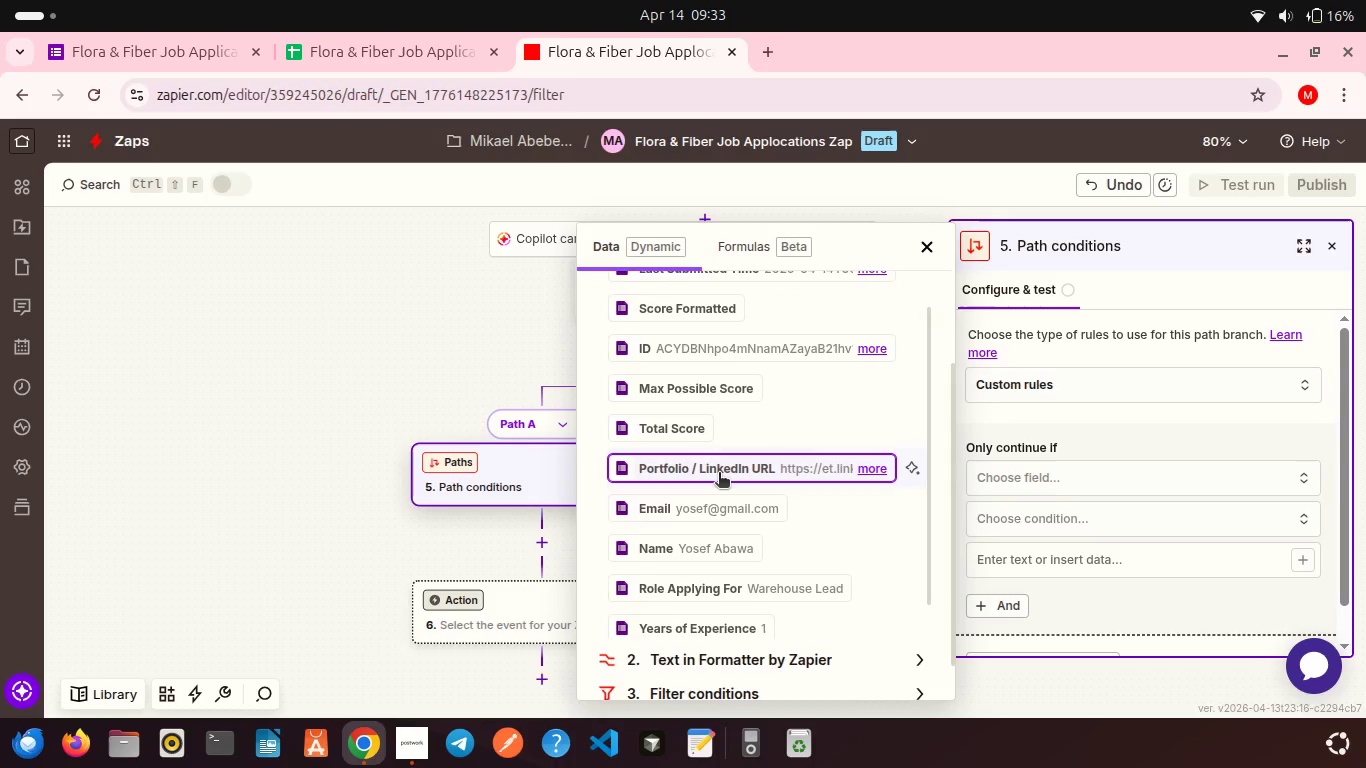 
left_click([719, 474])
 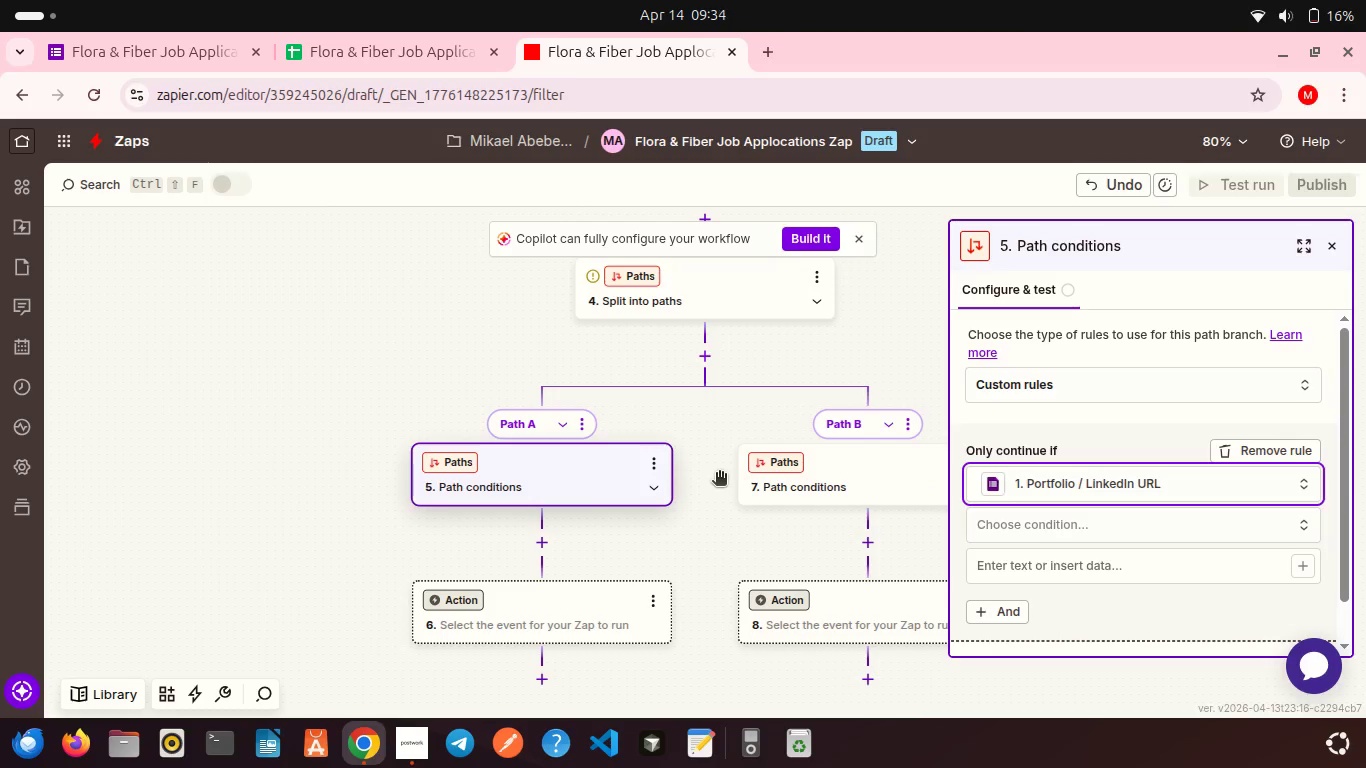 
wait(8.42)
 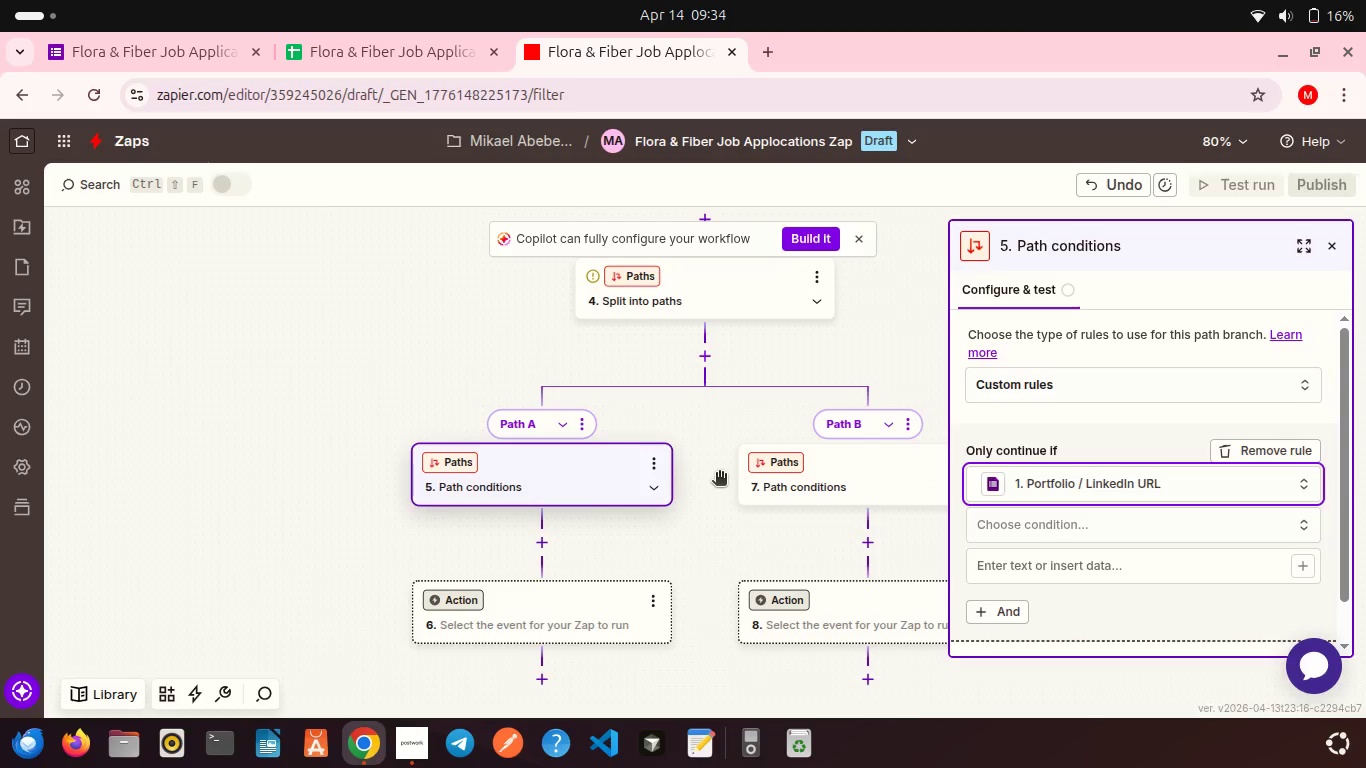 
left_click([1034, 533])
 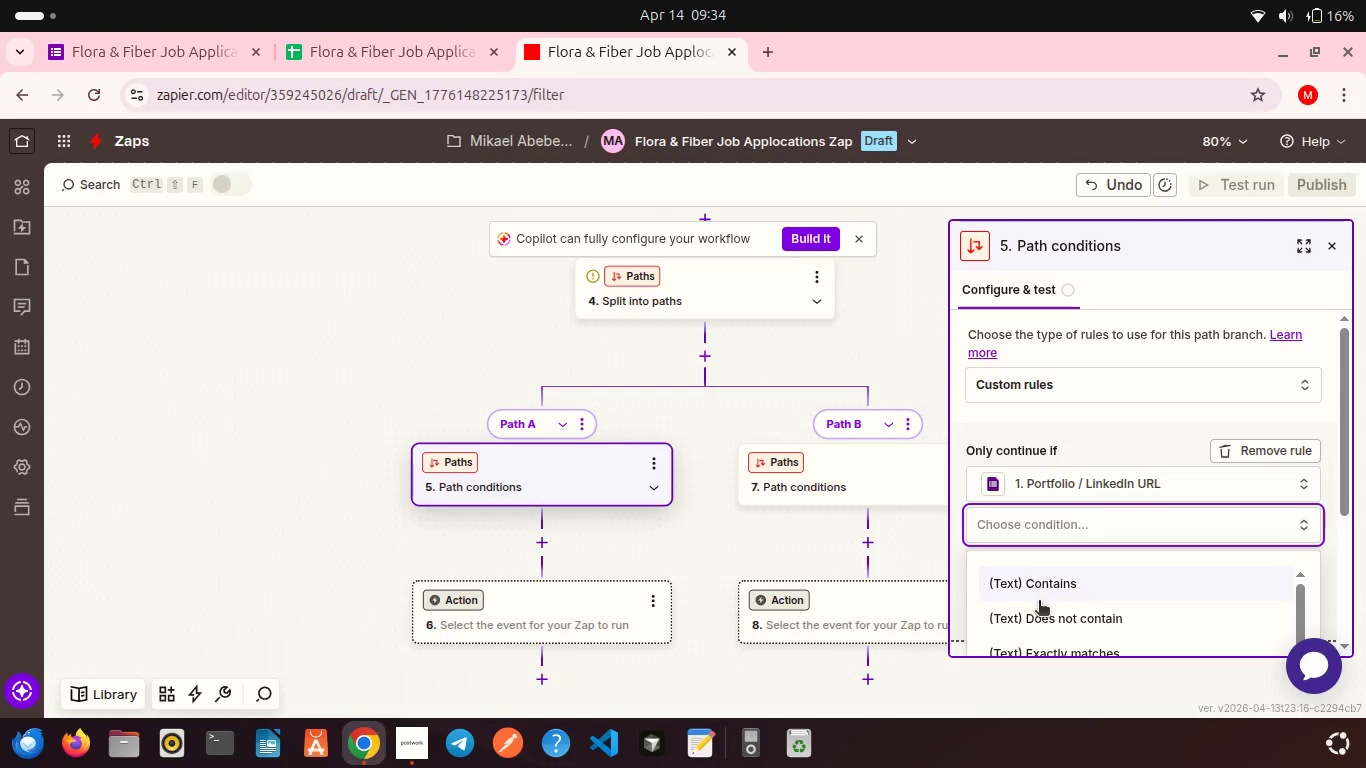 
scroll: coordinate [1081, 618], scroll_direction: down, amount: 18.0
 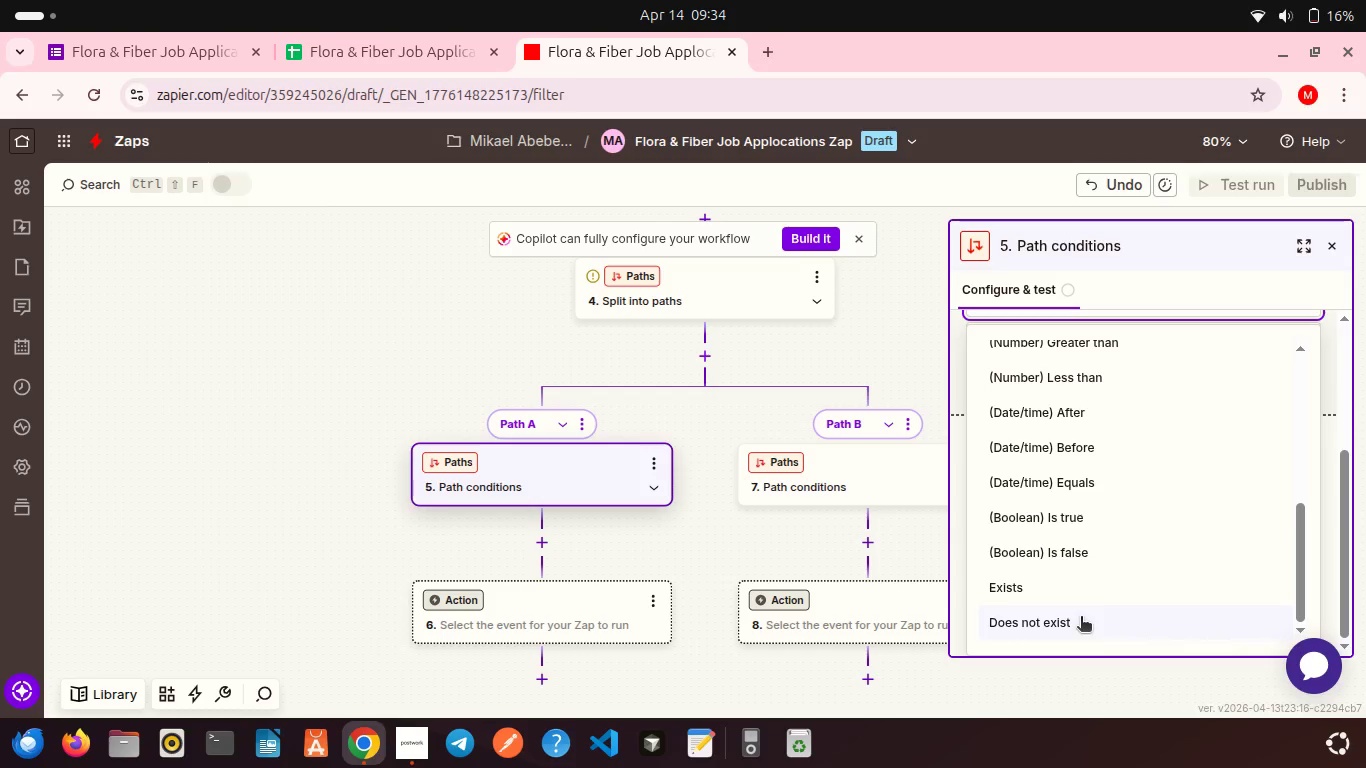 
left_click([1081, 618])
 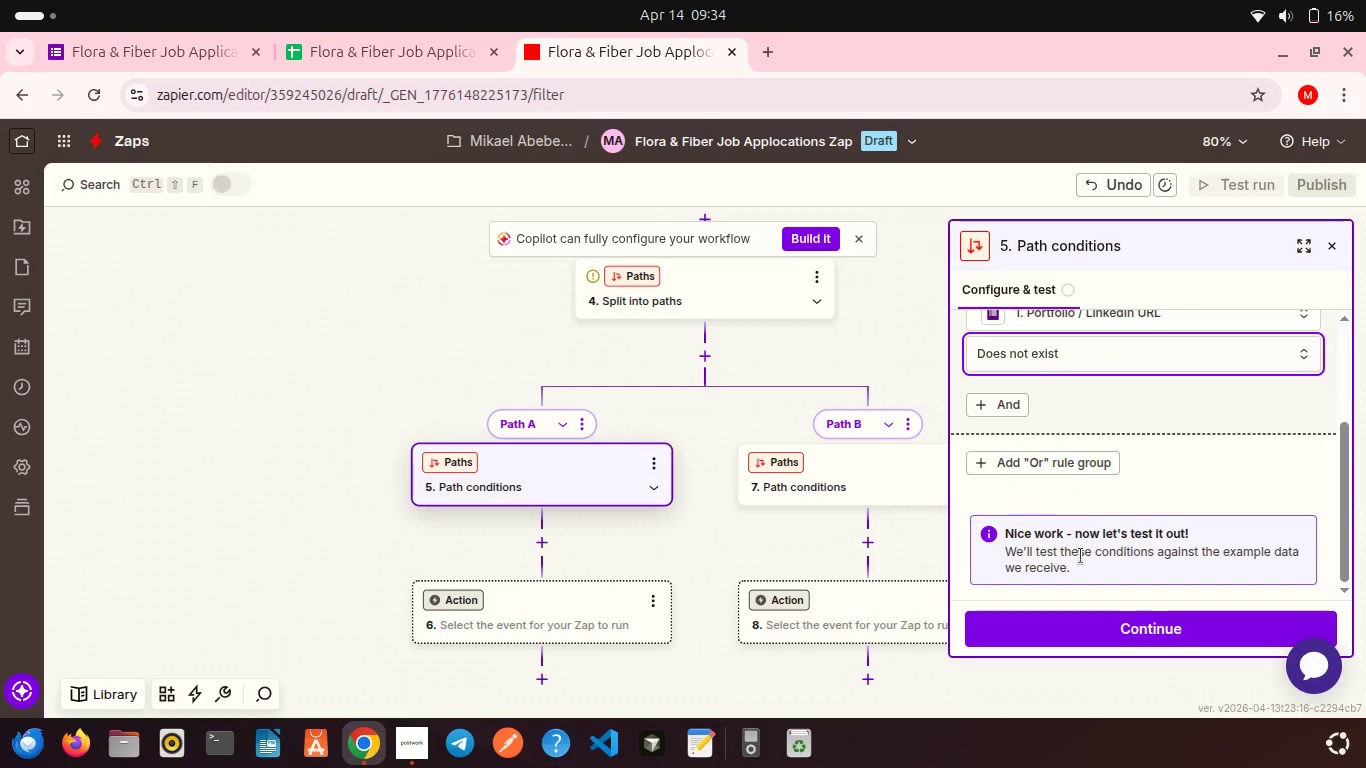 
scroll: coordinate [1081, 556], scroll_direction: down, amount: 11.0
 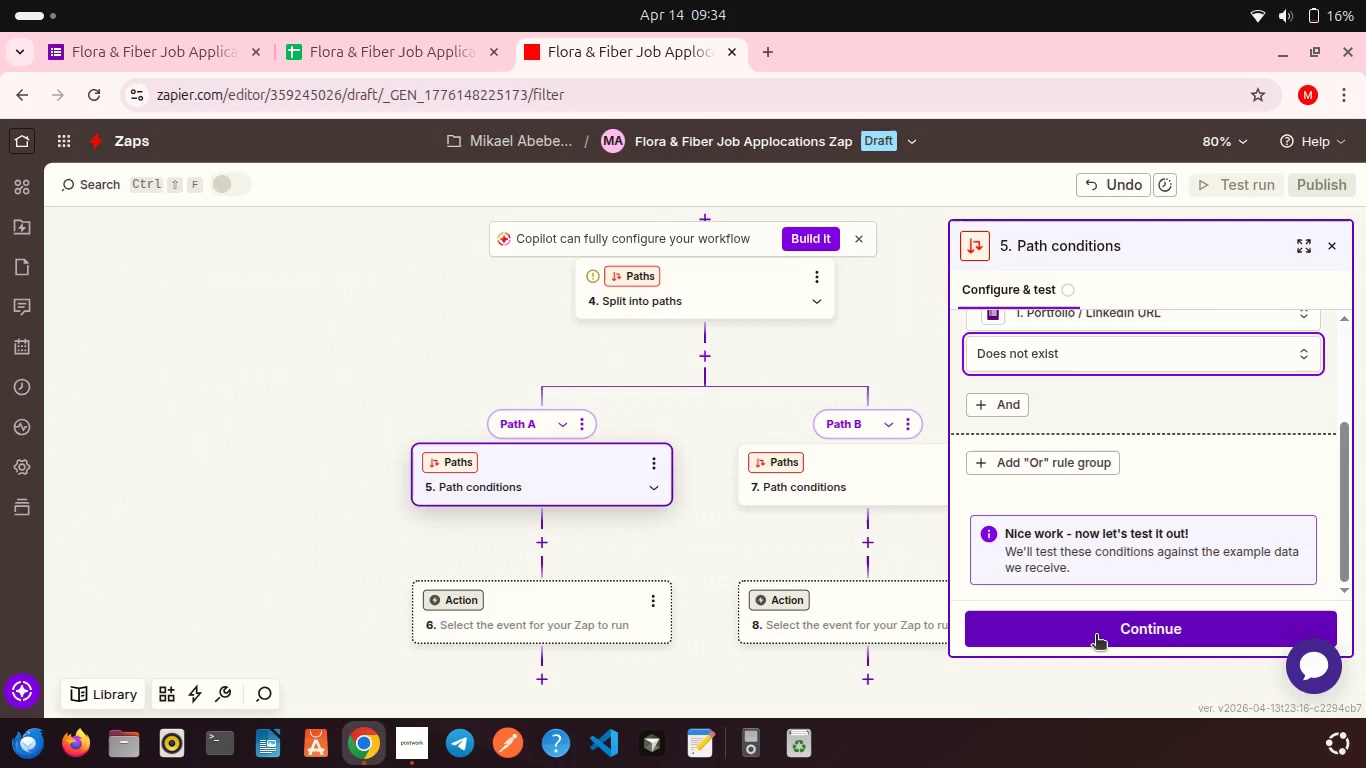 
left_click([1096, 636])
 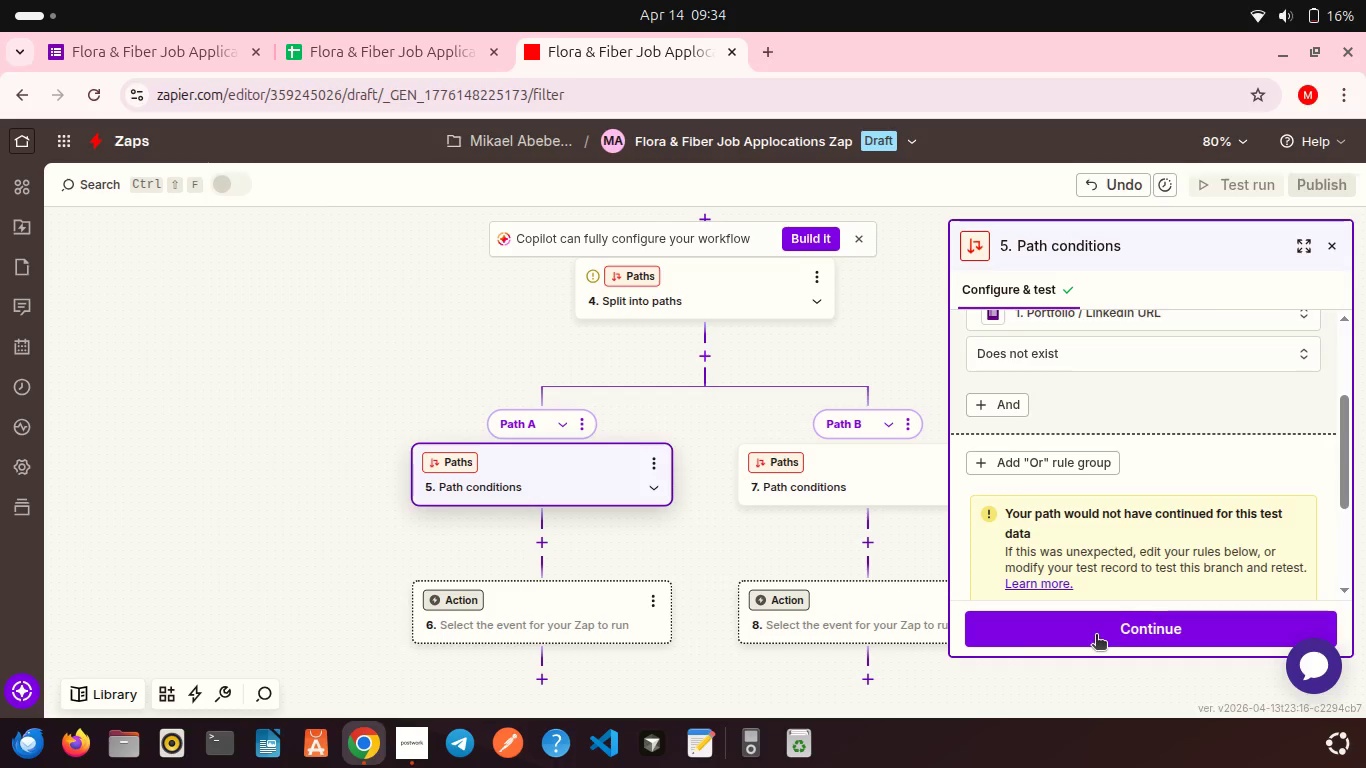 
scroll: coordinate [1080, 500], scroll_direction: down, amount: 5.0
 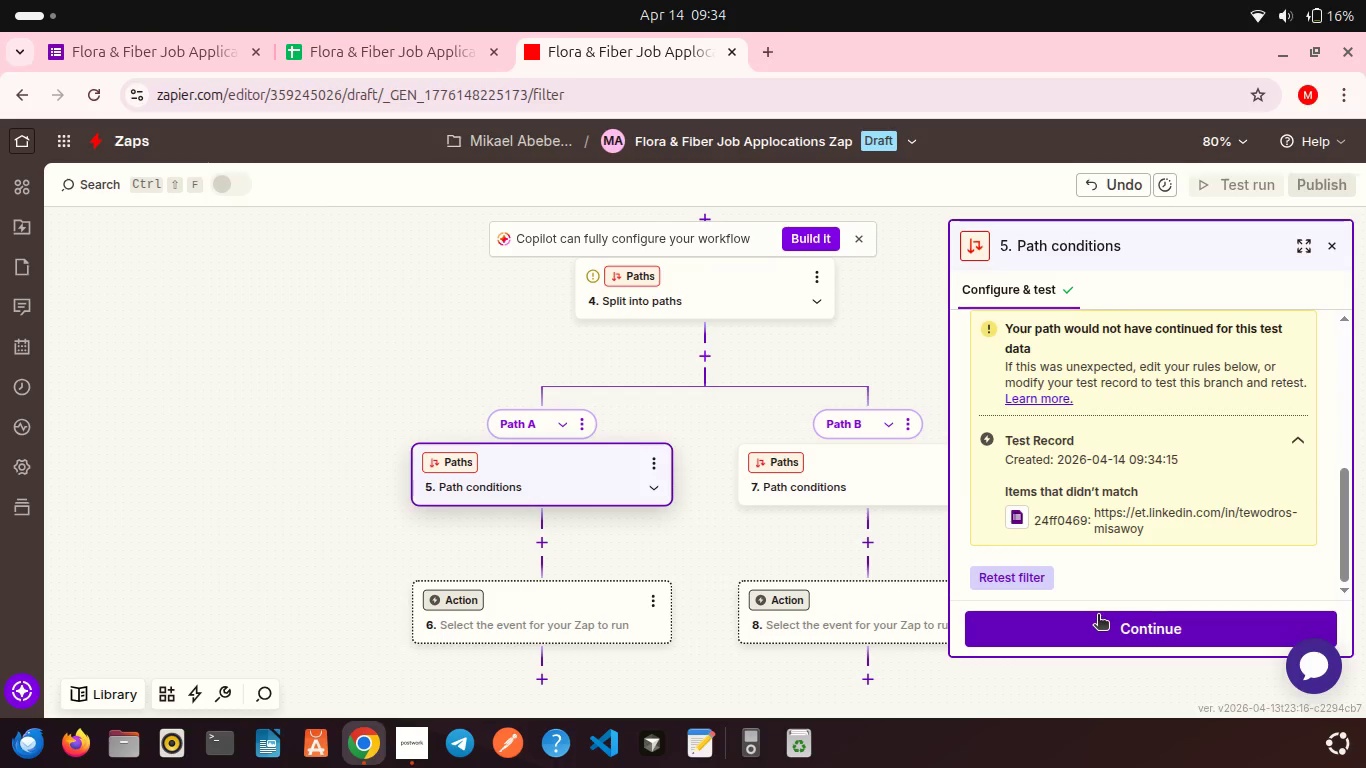 
left_click([1098, 616])
 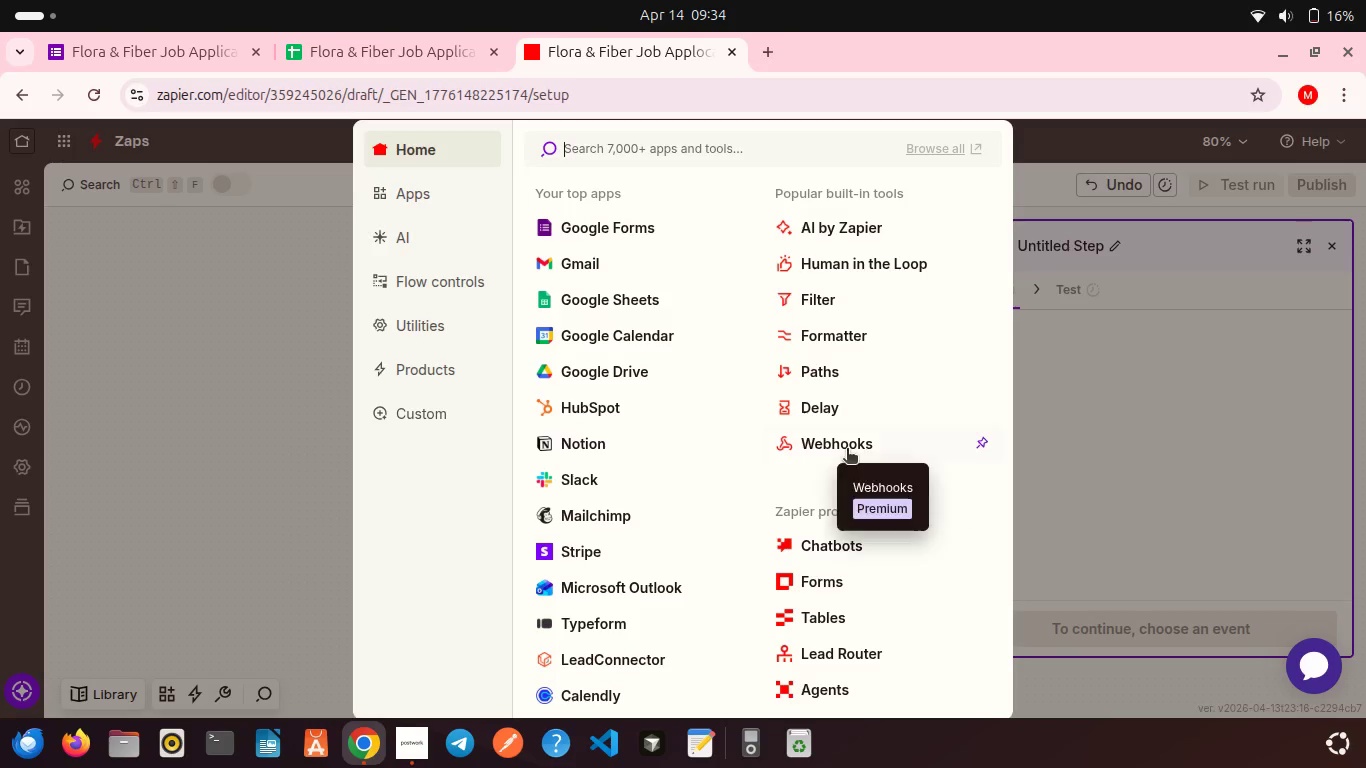 
wait(7.47)
 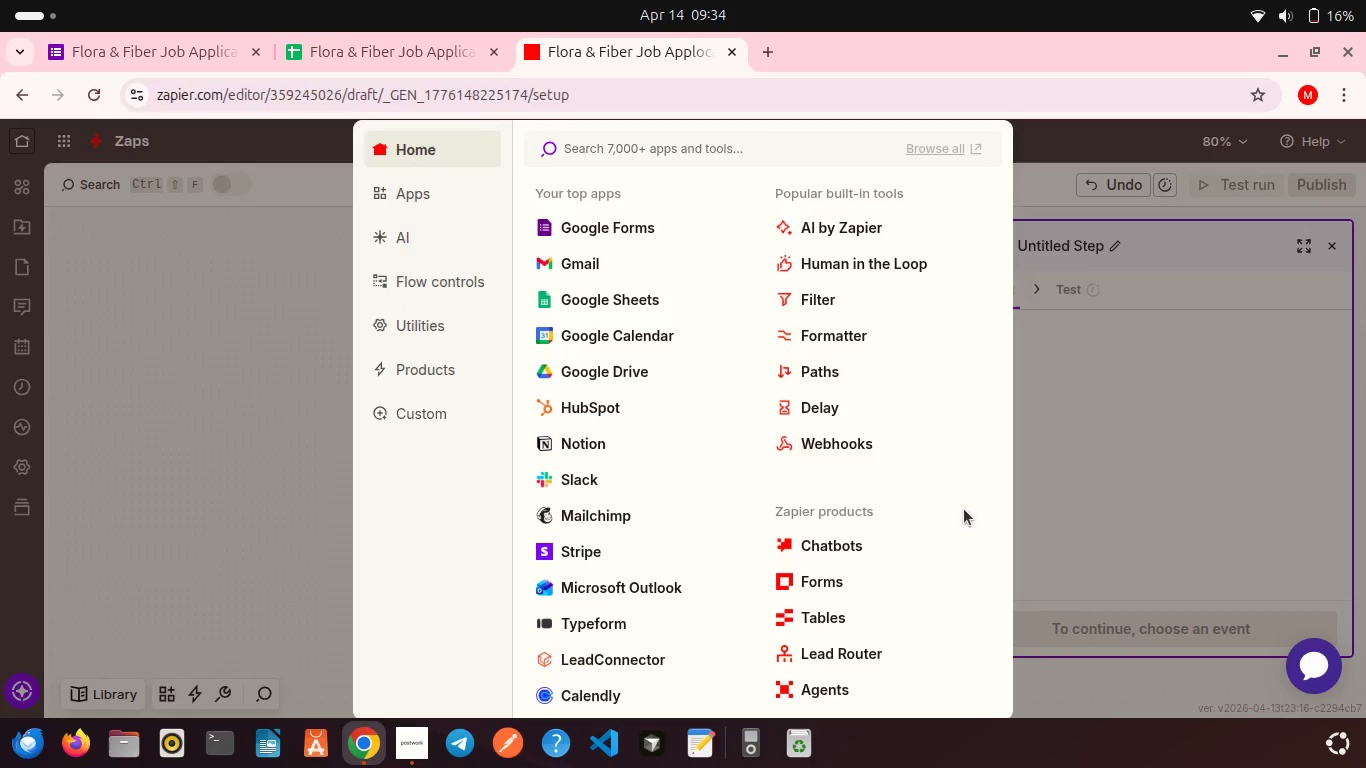 
left_click([575, 268])
 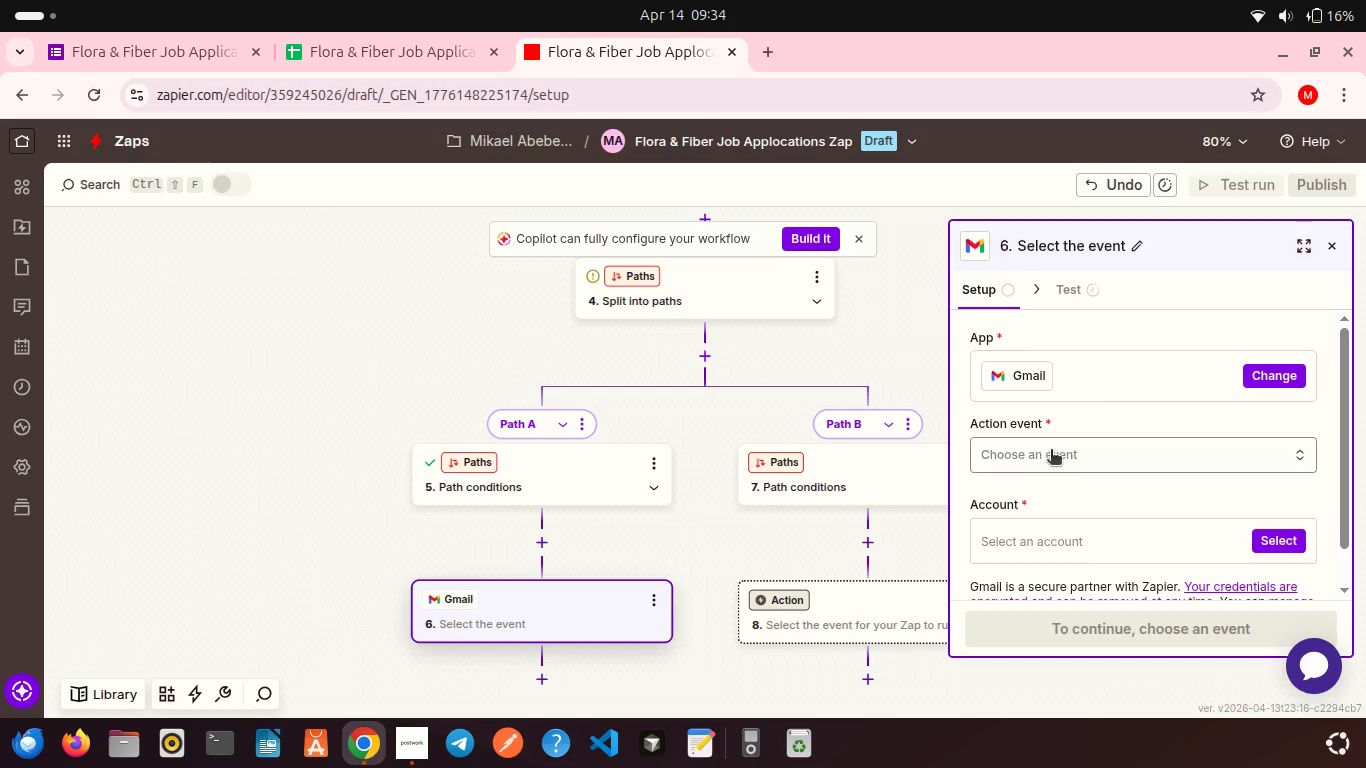 
left_click([1015, 460])
 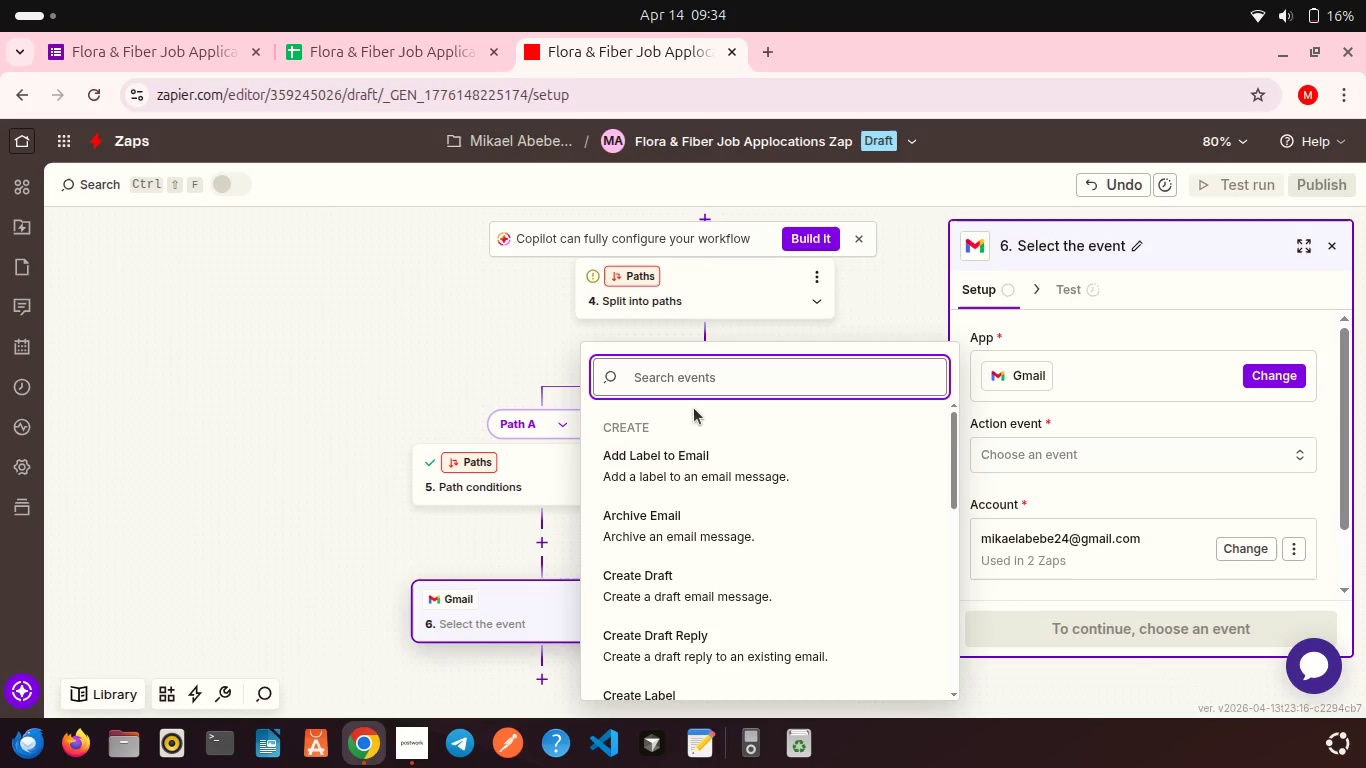 
type(Se)
 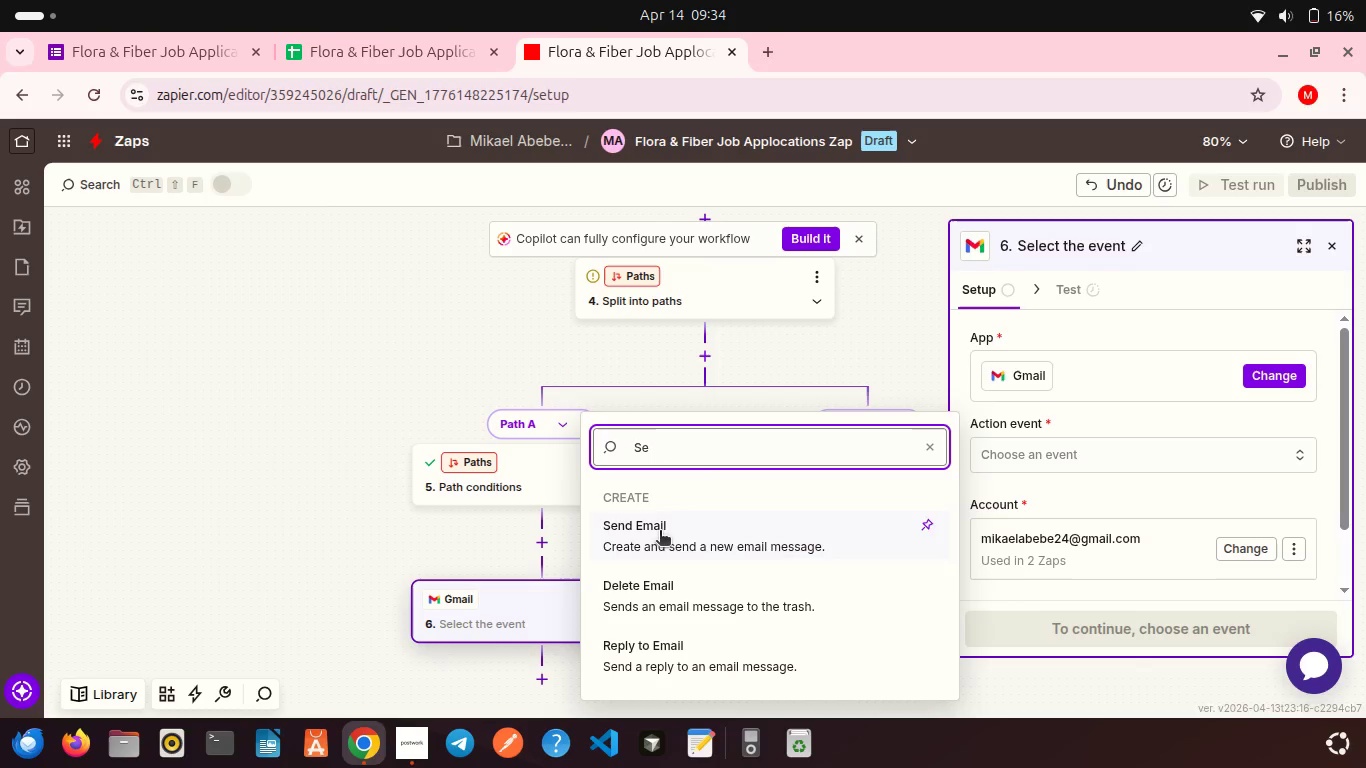 
left_click([660, 532])
 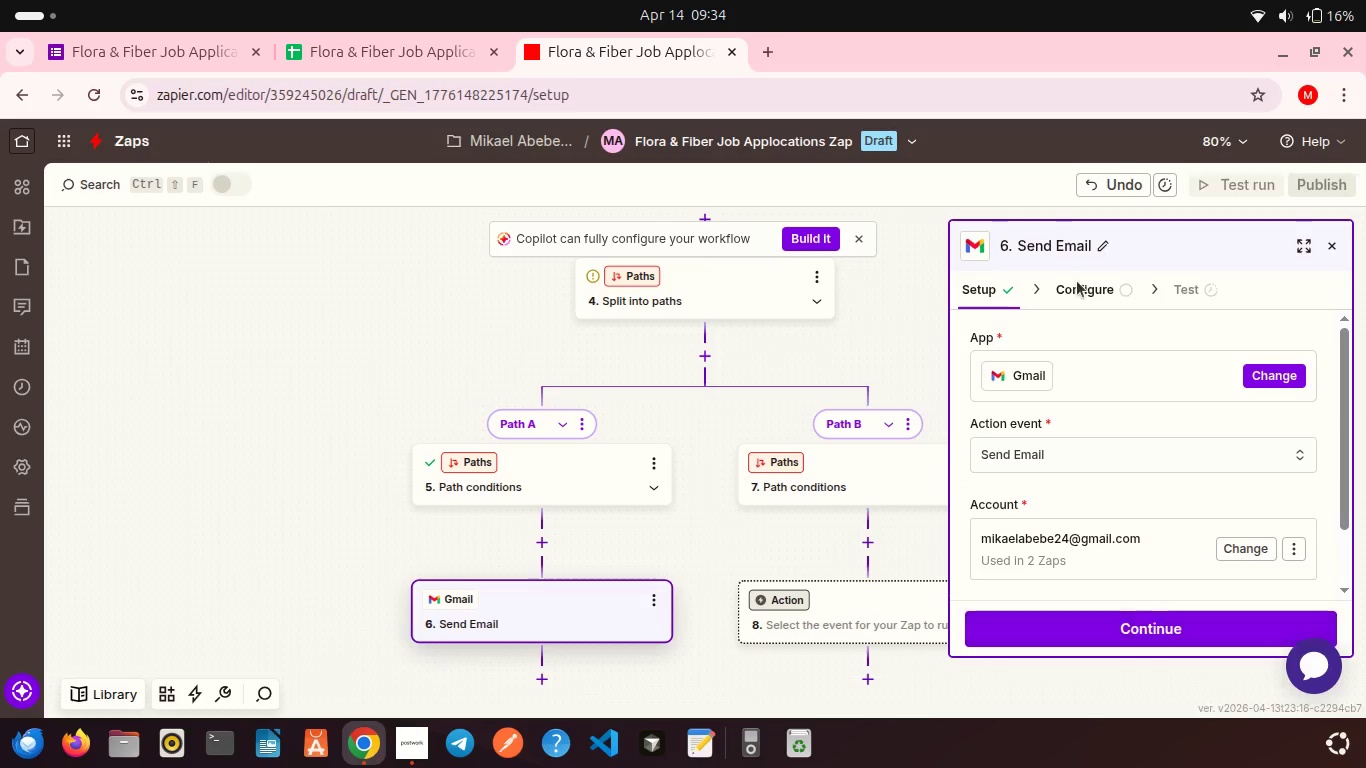 
wait(5.93)
 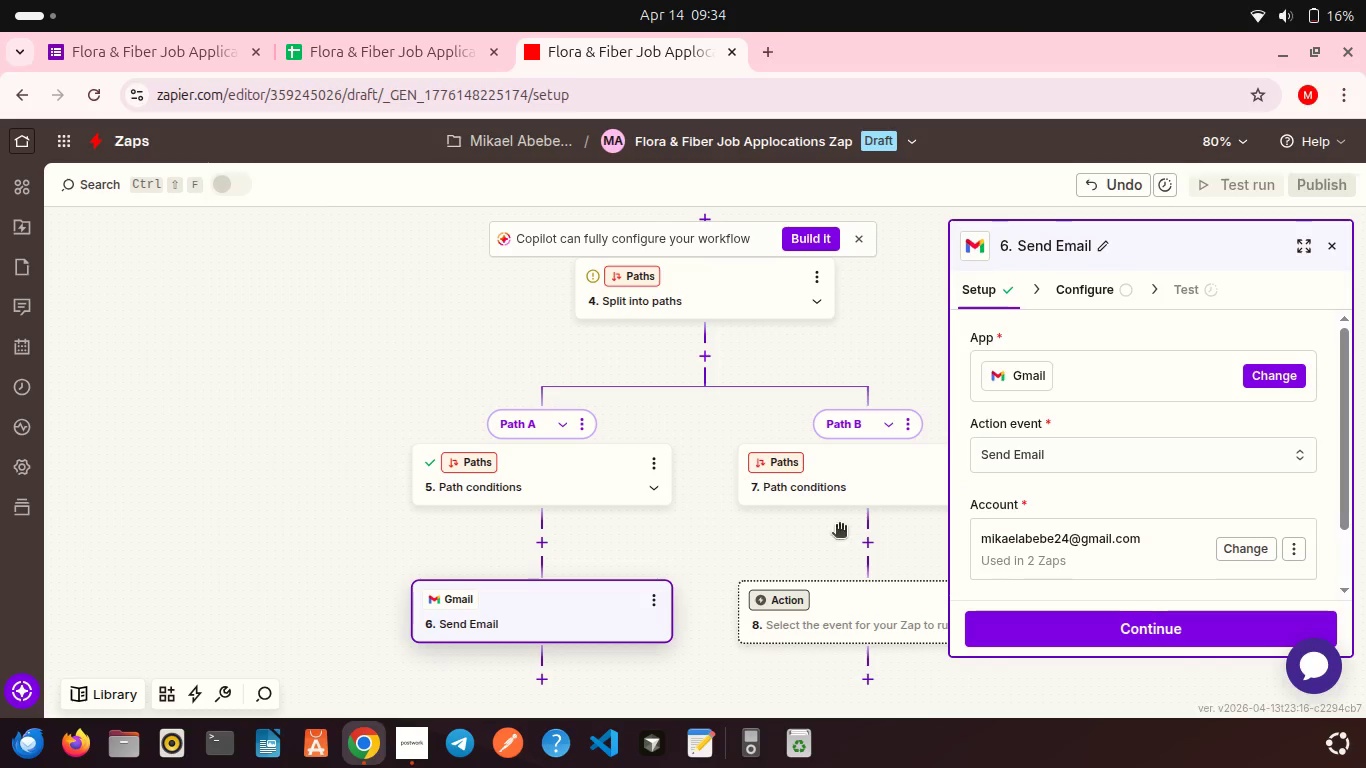 
left_click([1103, 637])
 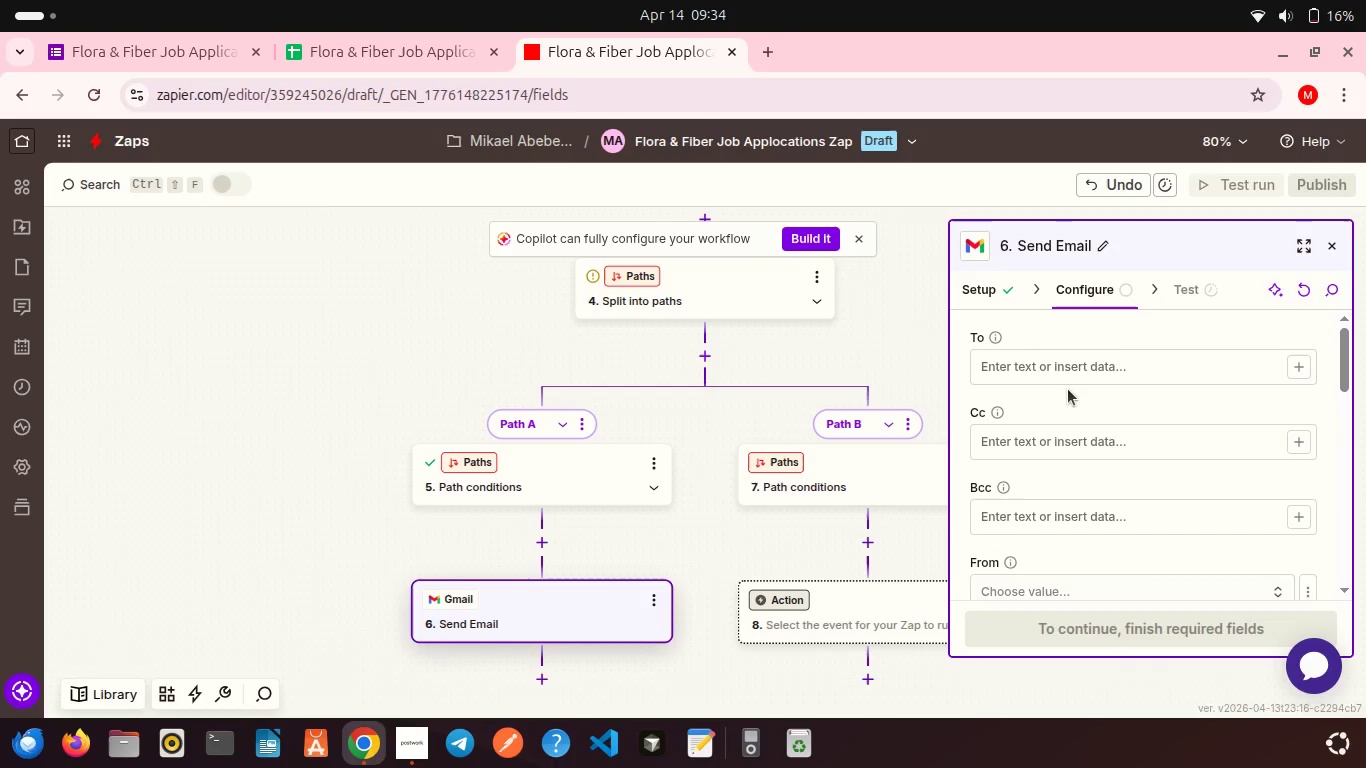 
wait(6.12)
 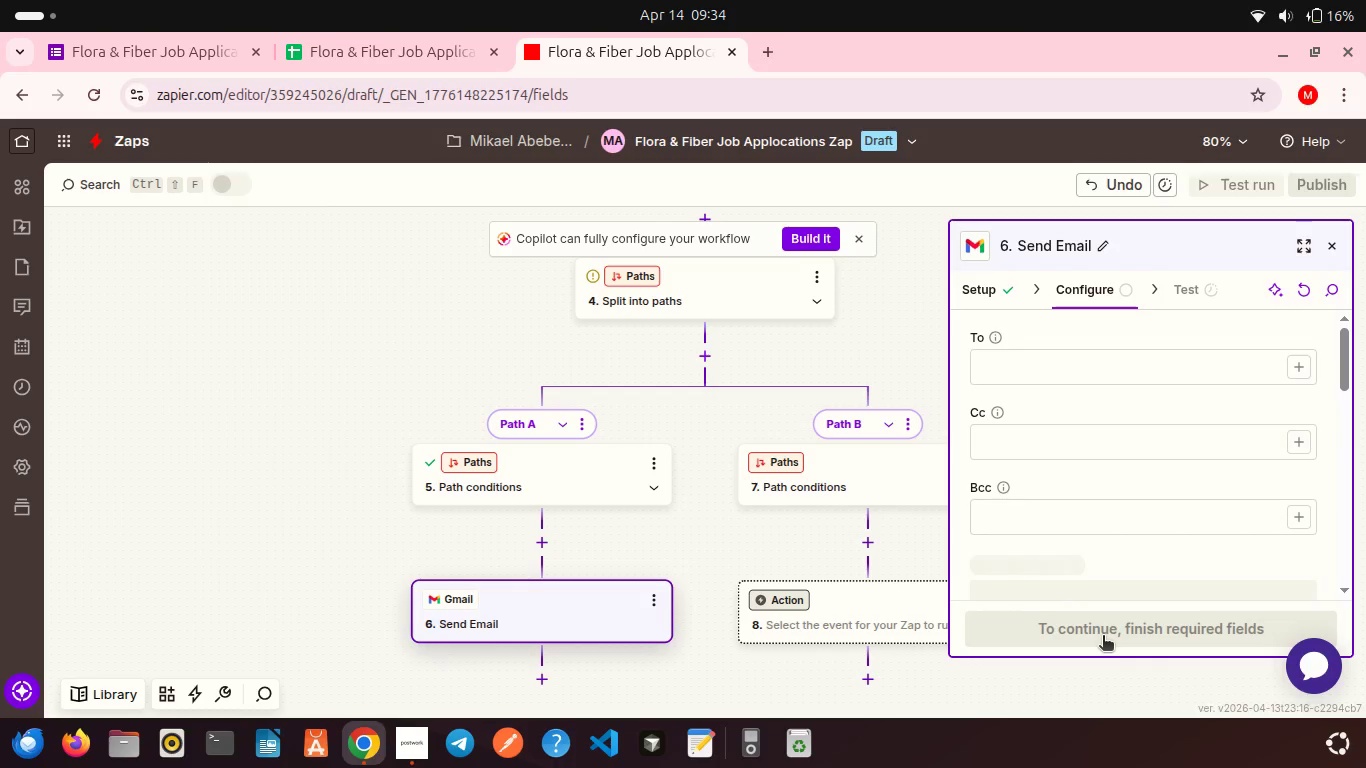 
left_click([1047, 374])
 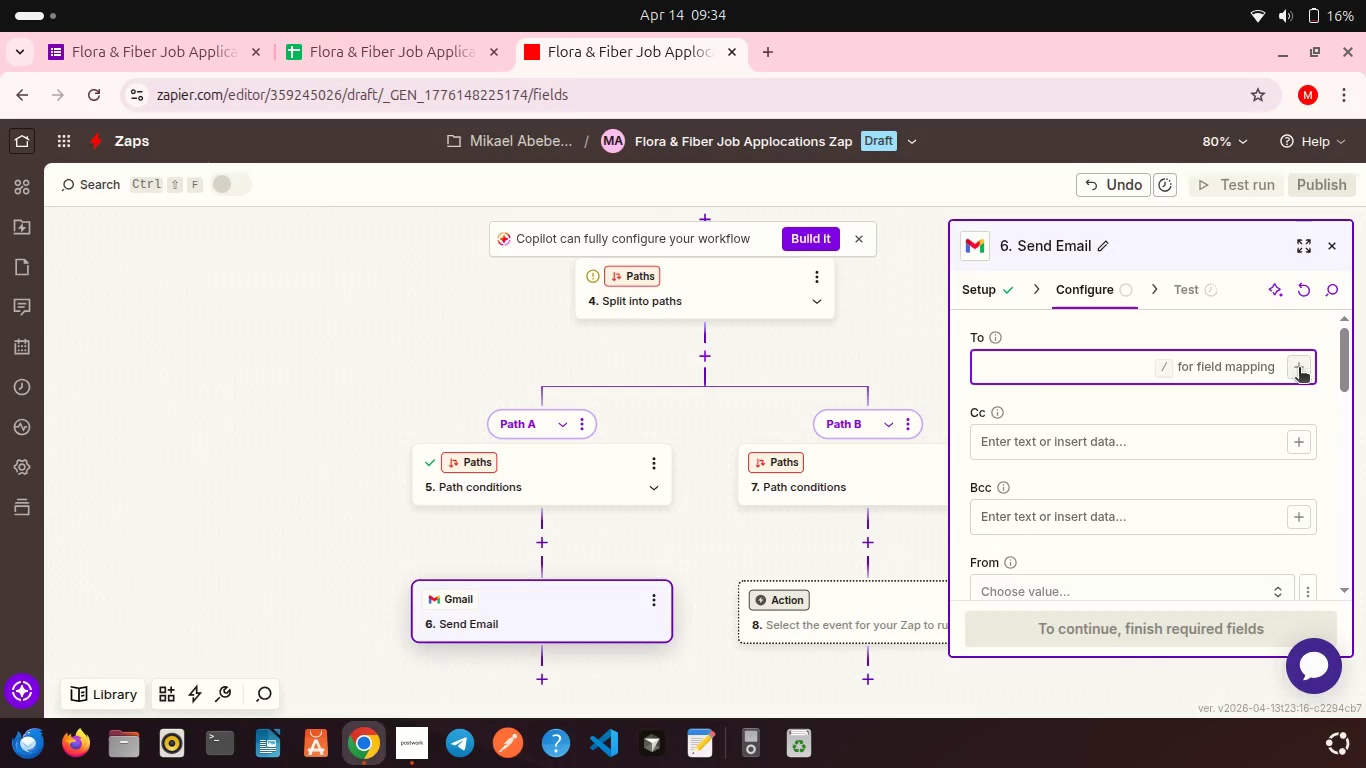 
left_click([1299, 369])
 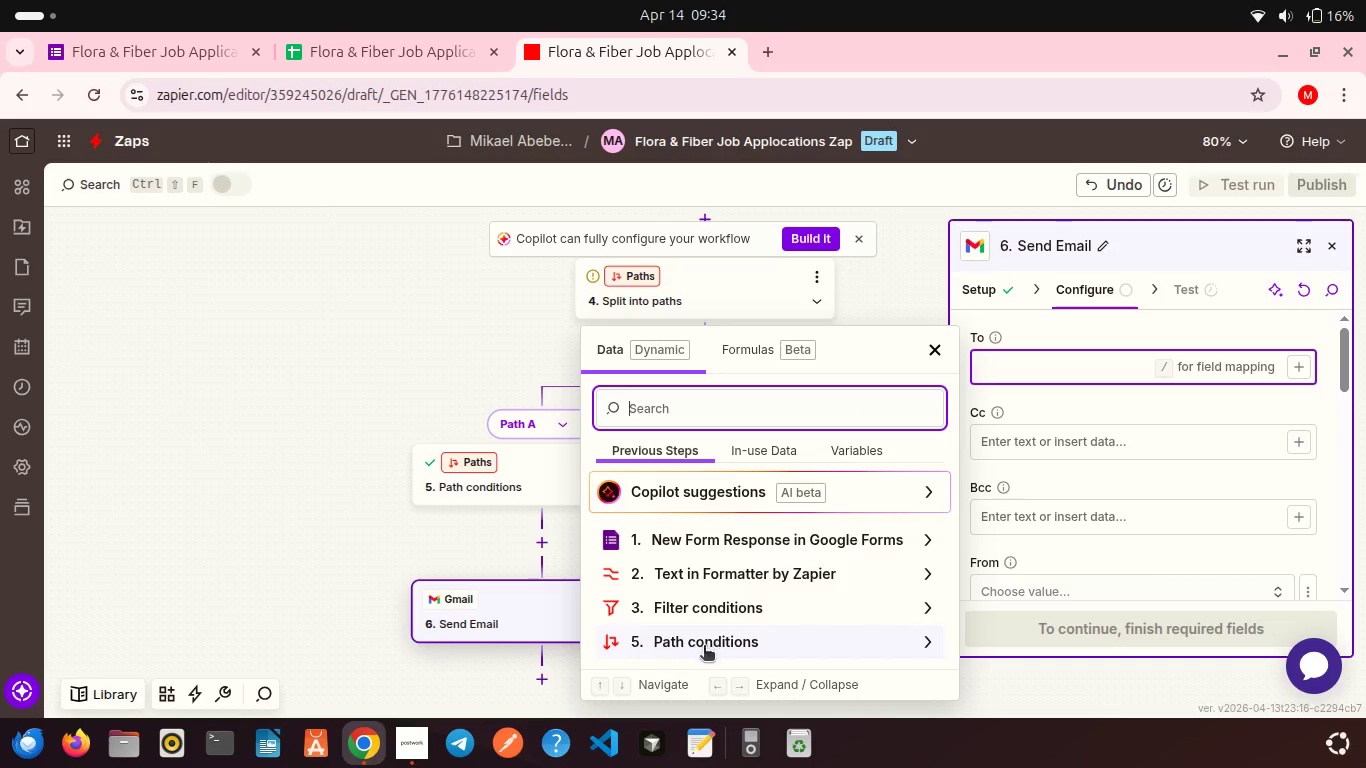 
scroll: coordinate [704, 647], scroll_direction: down, amount: 4.0
 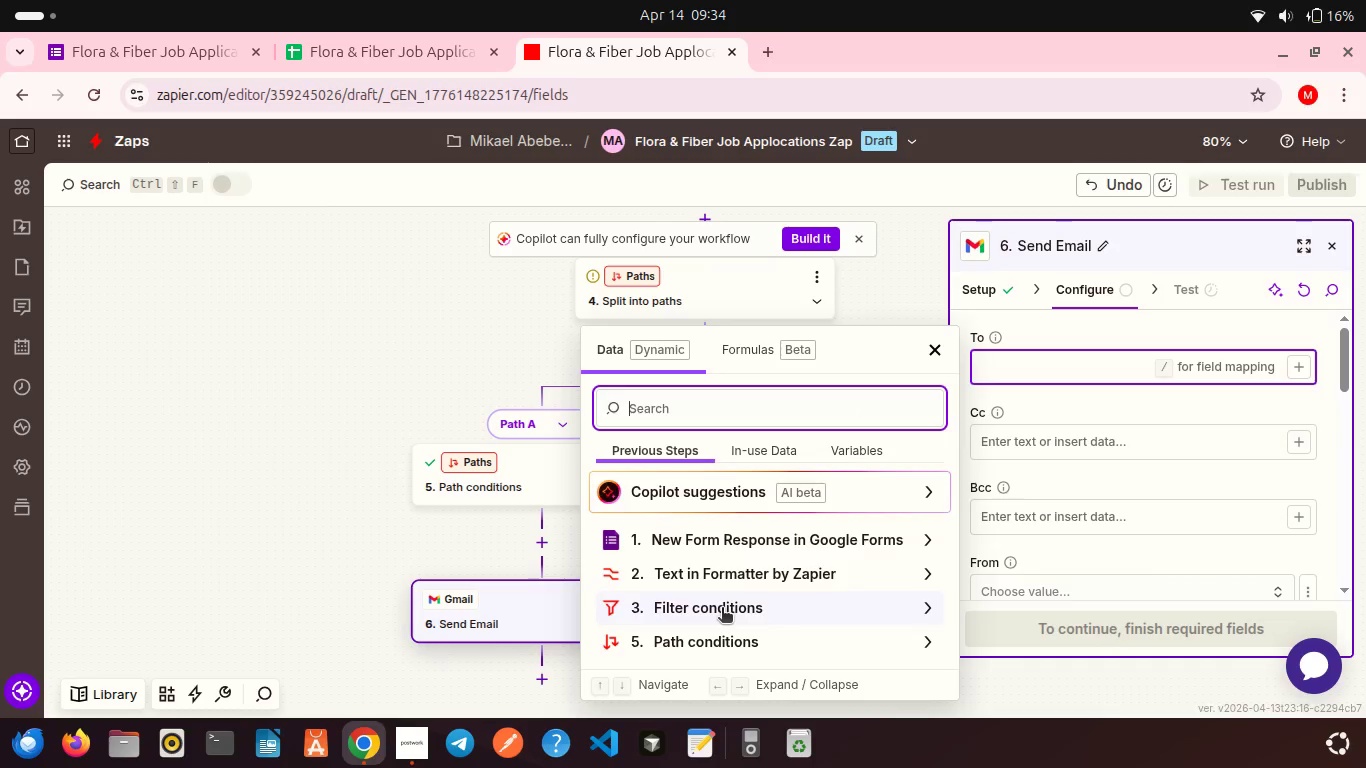 
left_click([722, 609])
 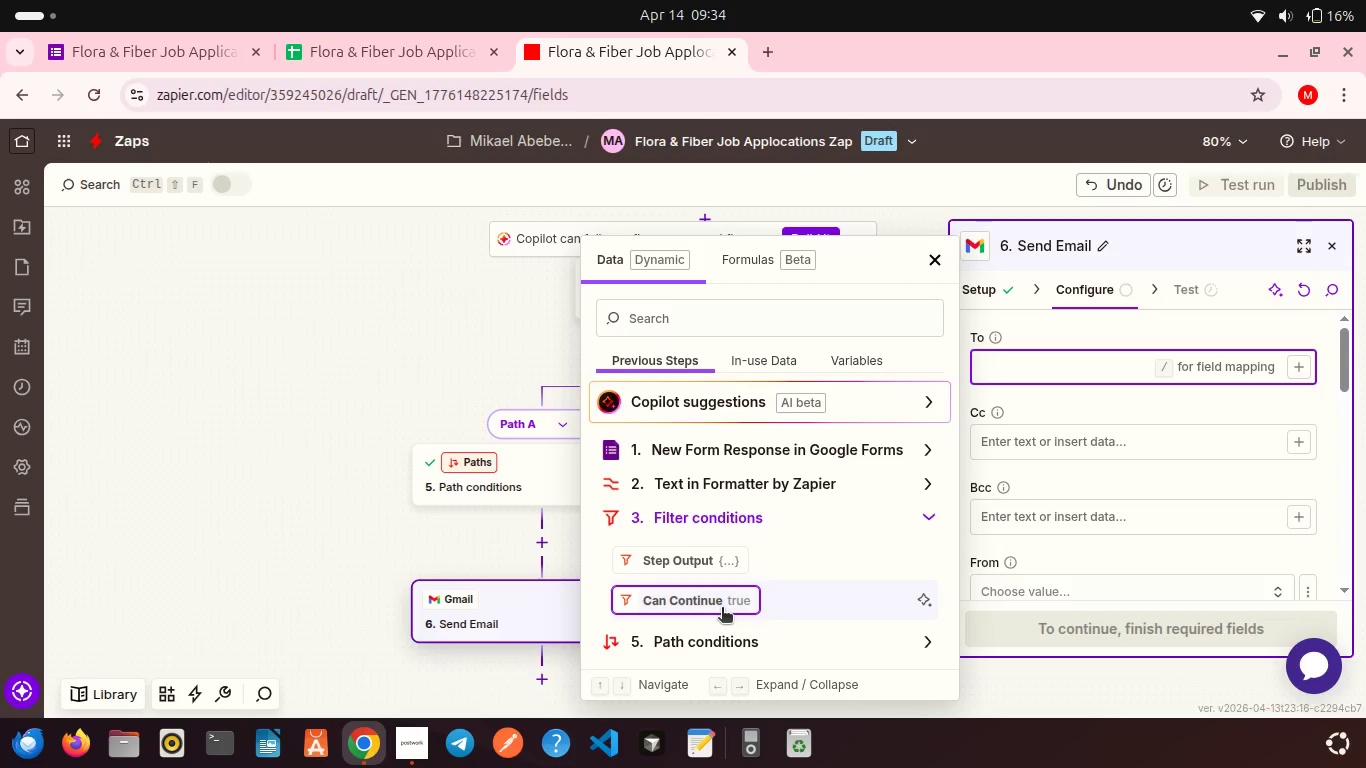 
scroll: coordinate [722, 609], scroll_direction: down, amount: 3.0
 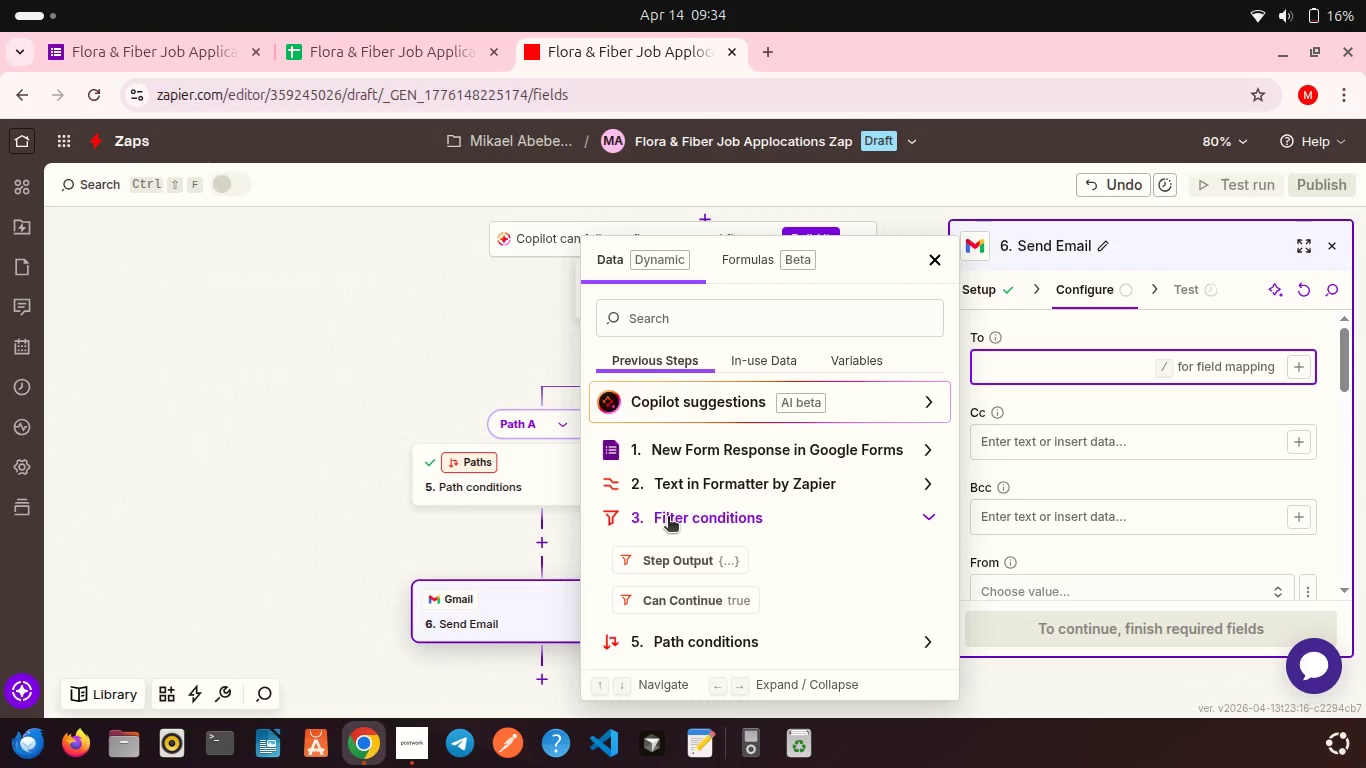 
left_click([668, 518])
 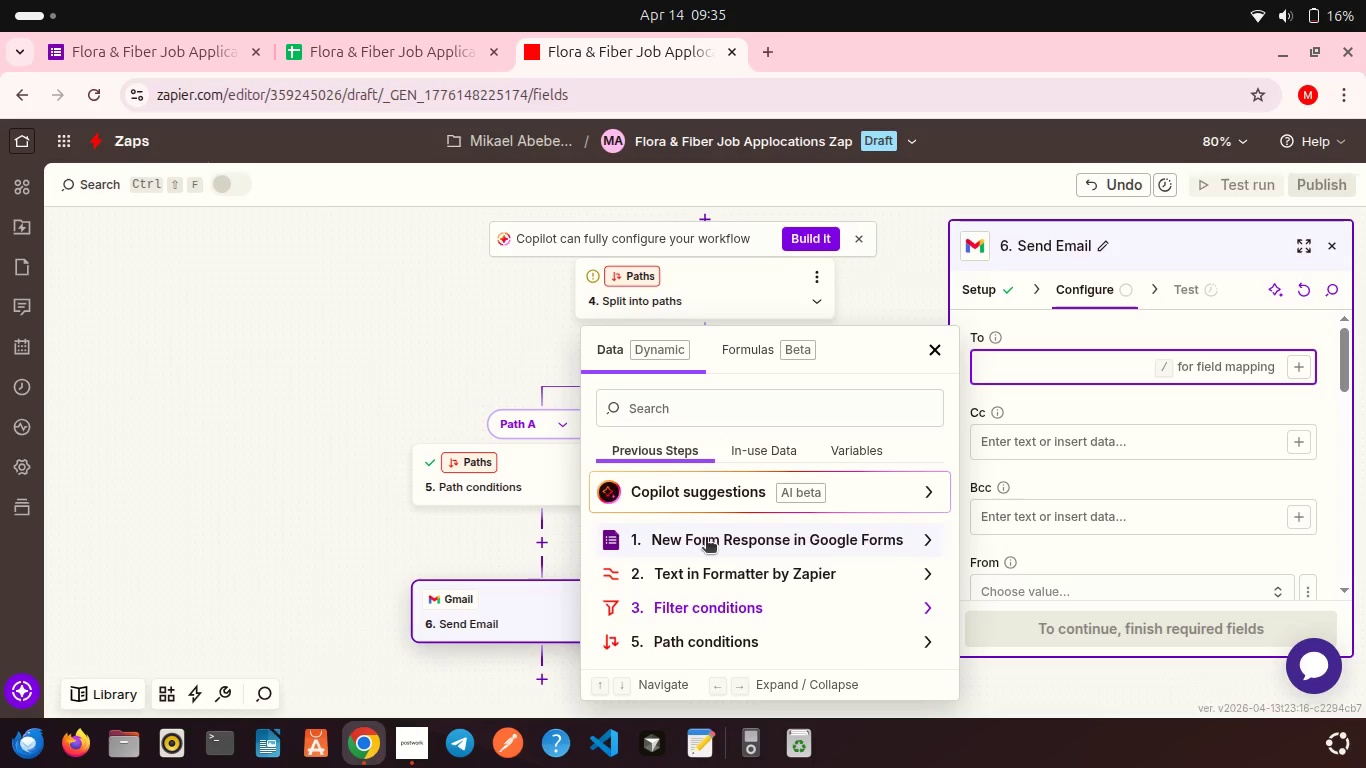 
left_click([706, 539])
 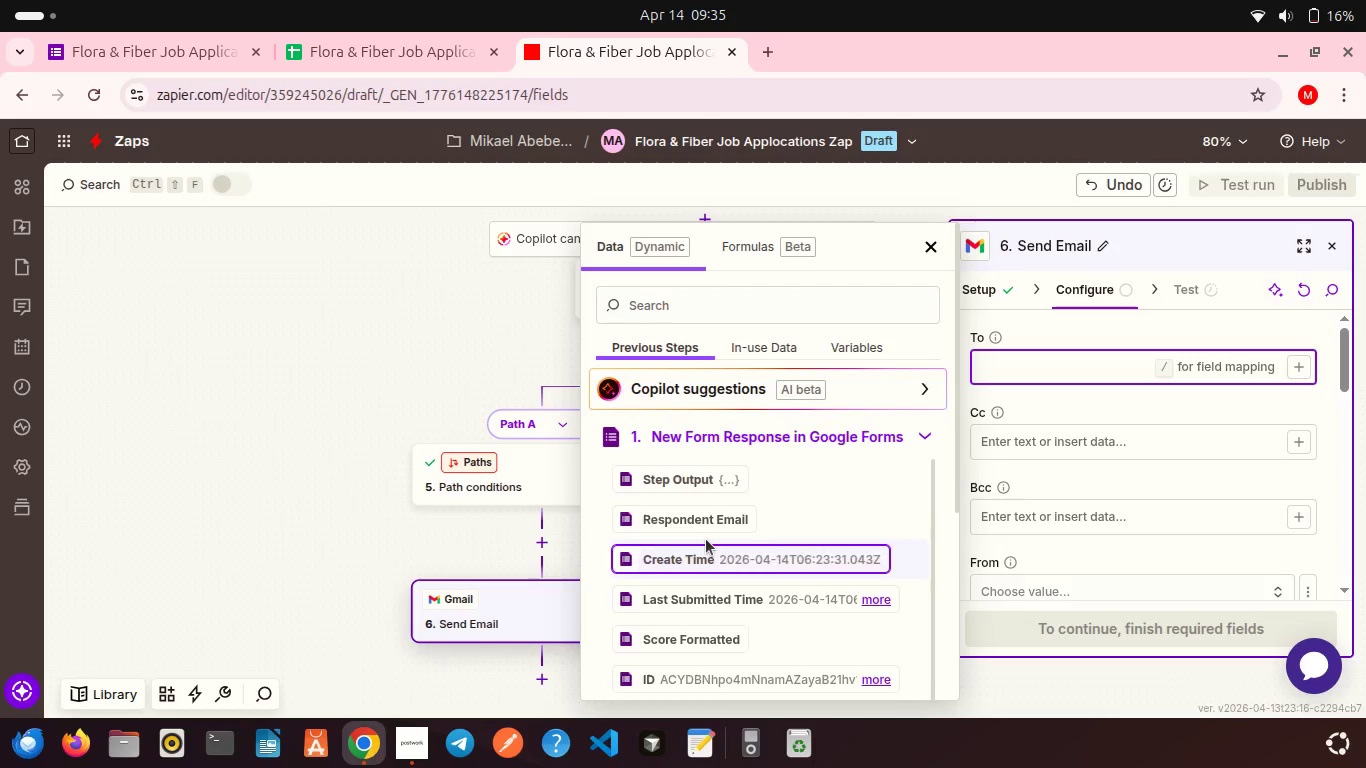 
scroll: coordinate [719, 610], scroll_direction: down, amount: 10.0
 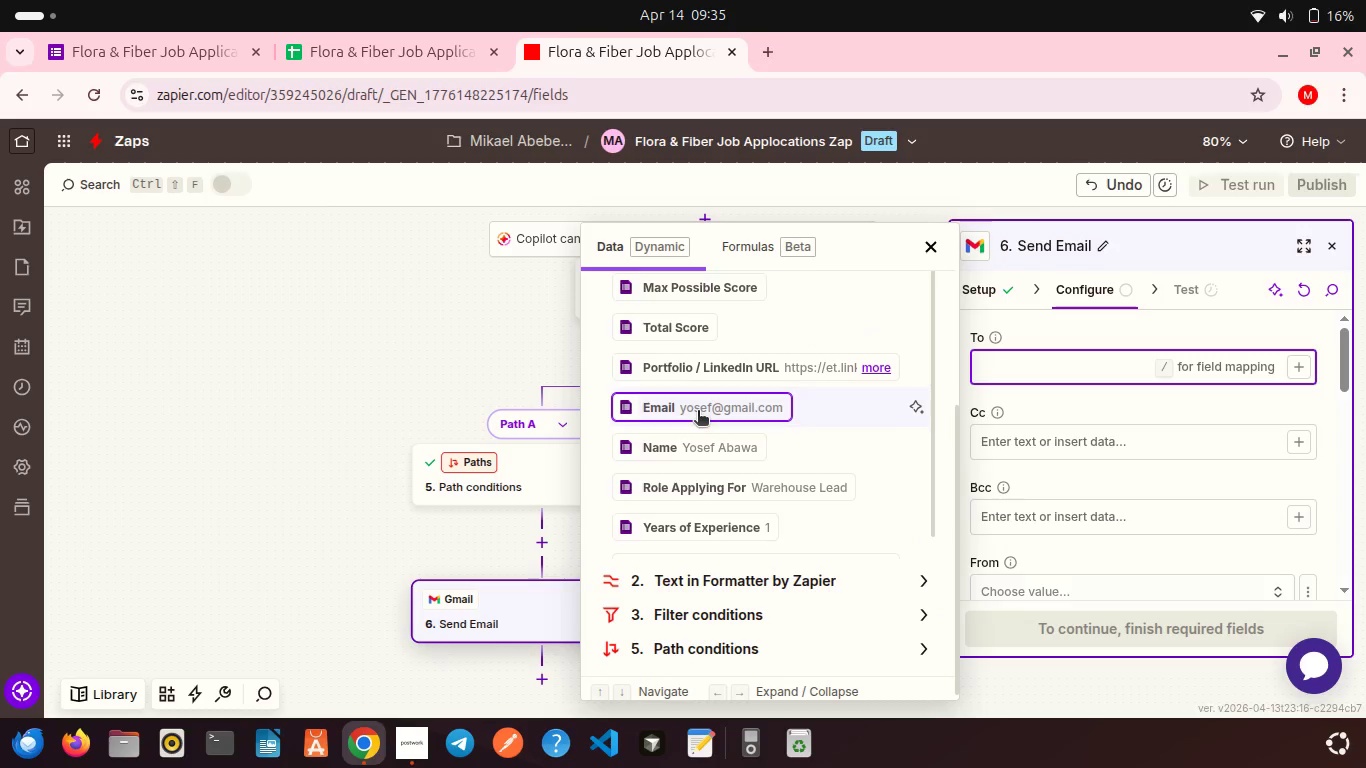 
left_click([698, 412])
 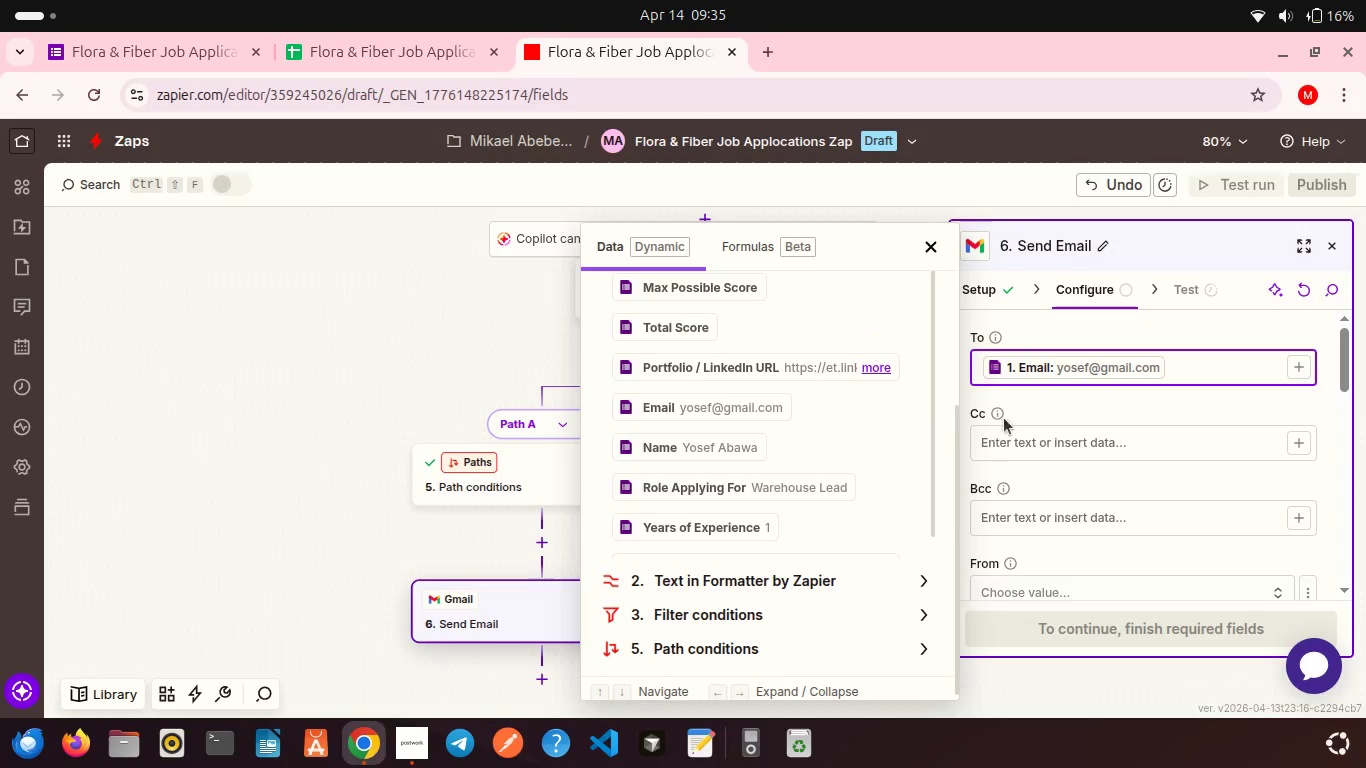 
left_click([1010, 413])
 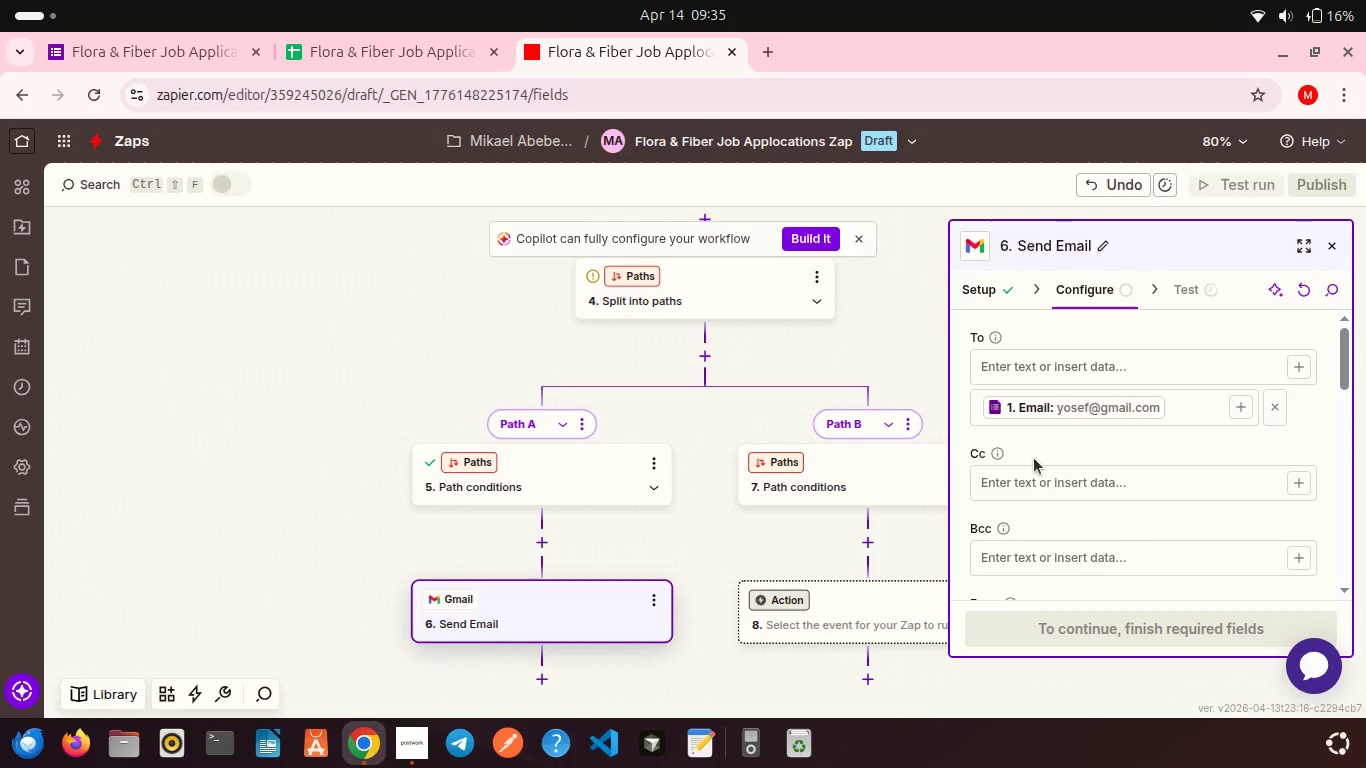 
scroll: coordinate [1021, 400], scroll_direction: down, amount: 4.0
 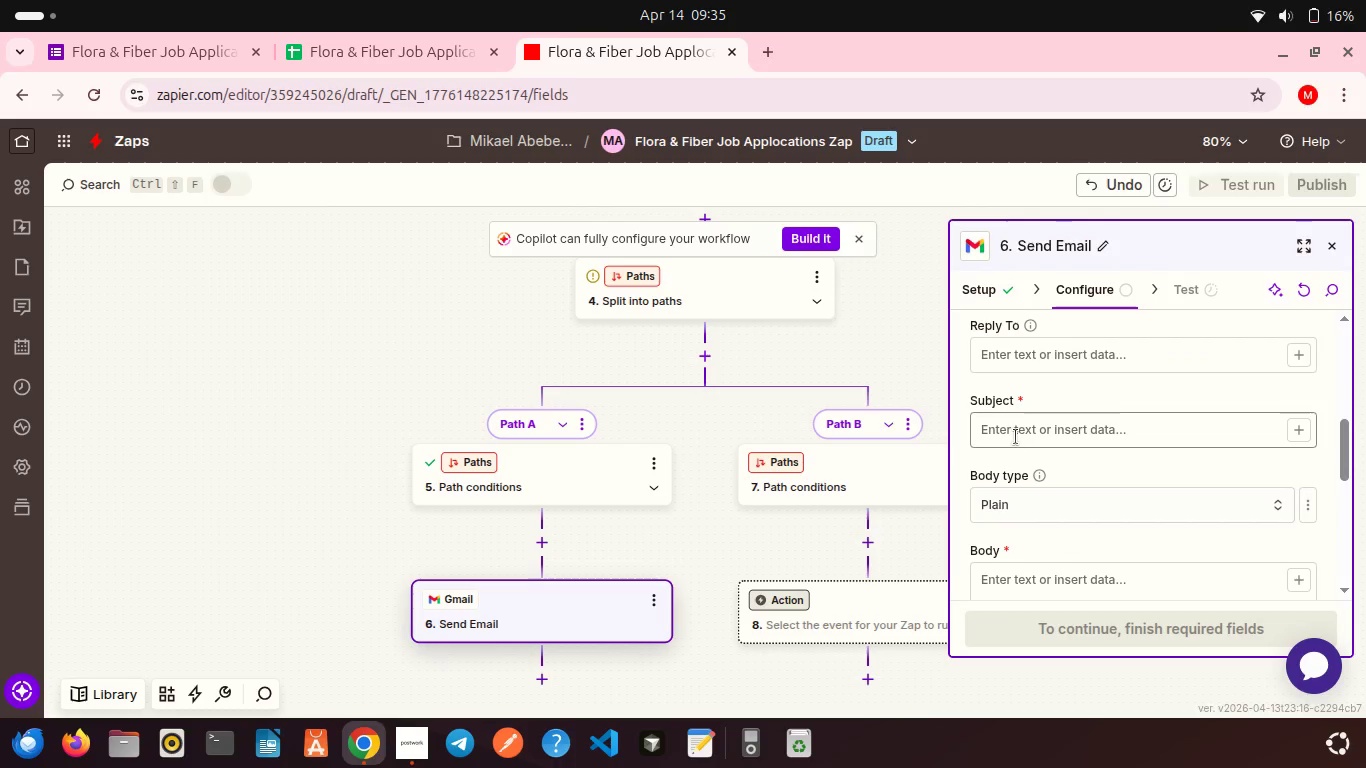 
left_click([1016, 437])
 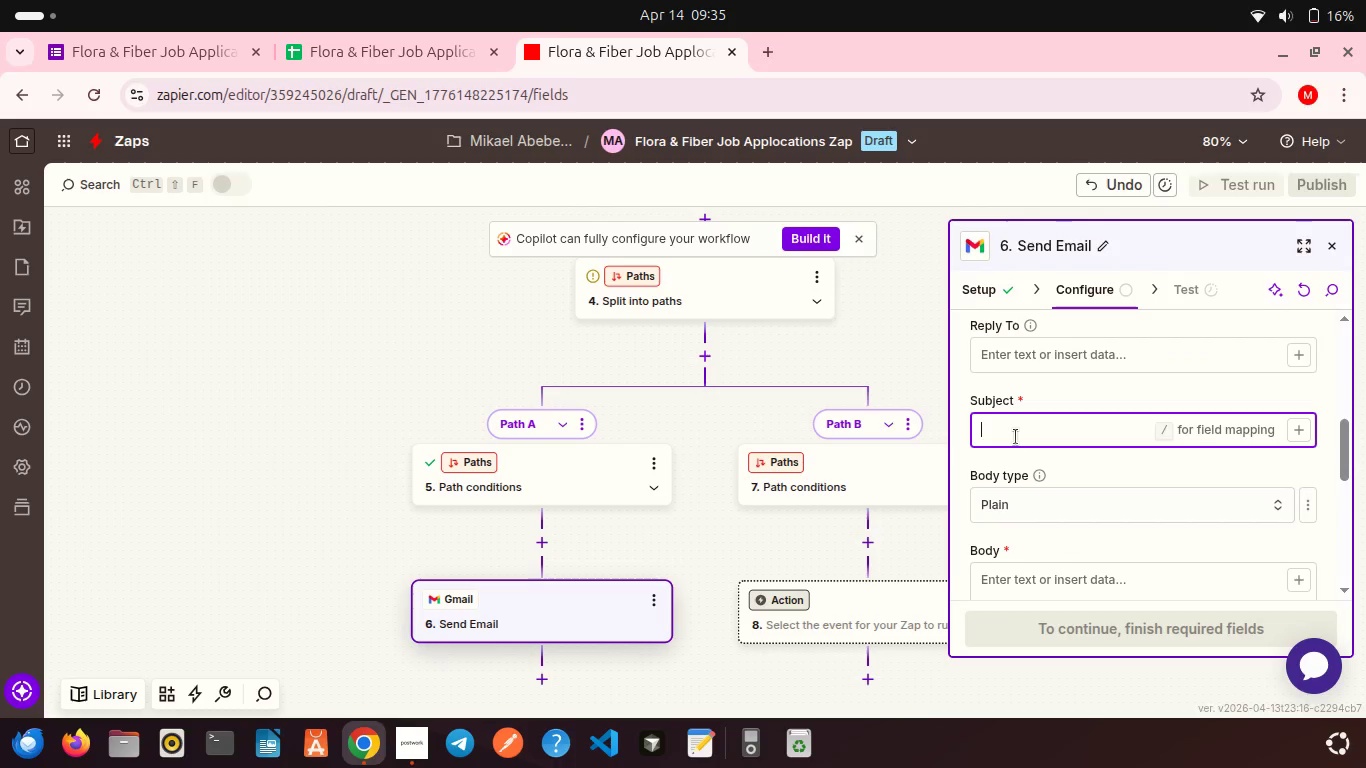 
type(Ac)
key(Backspace)
key(Backspace)
key(Backspace)
type(Complet Your Application)
 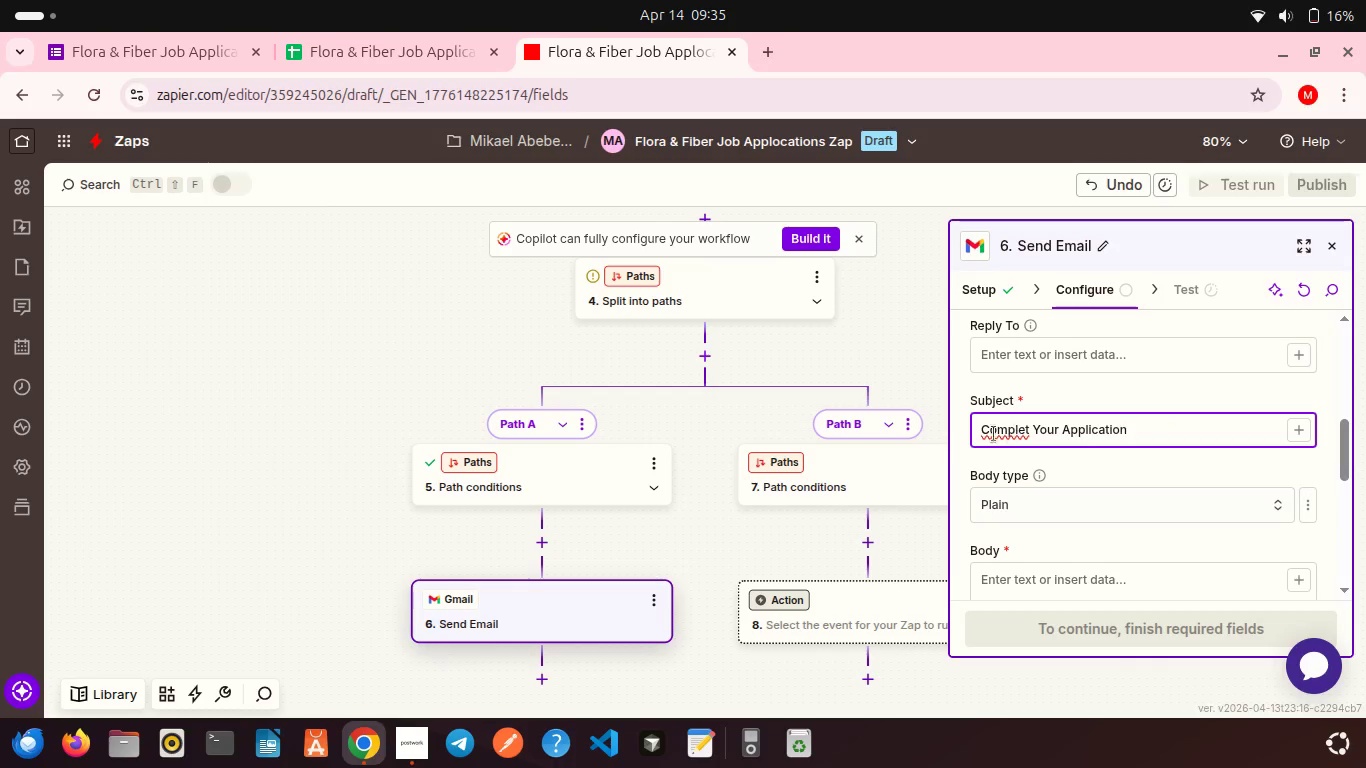 
left_click([1010, 429])
 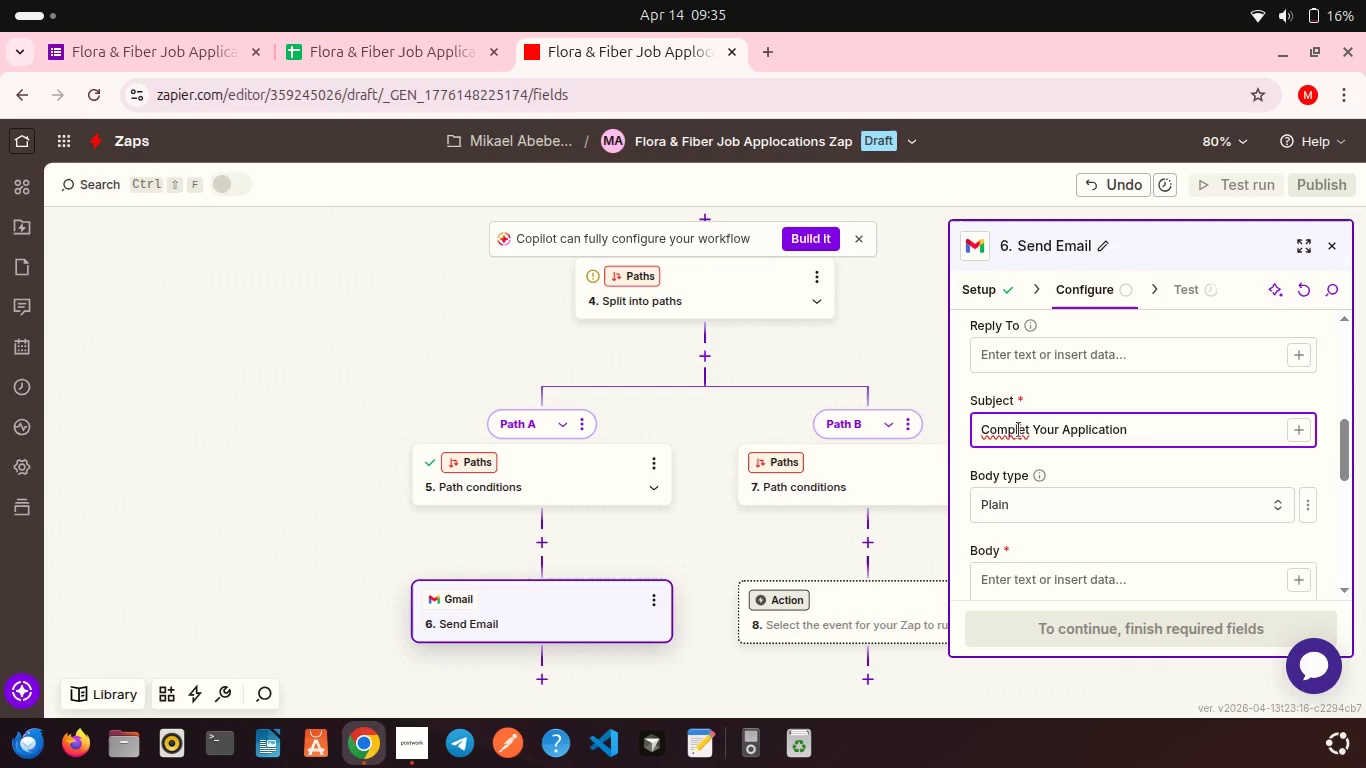 
left_click([1035, 431])
 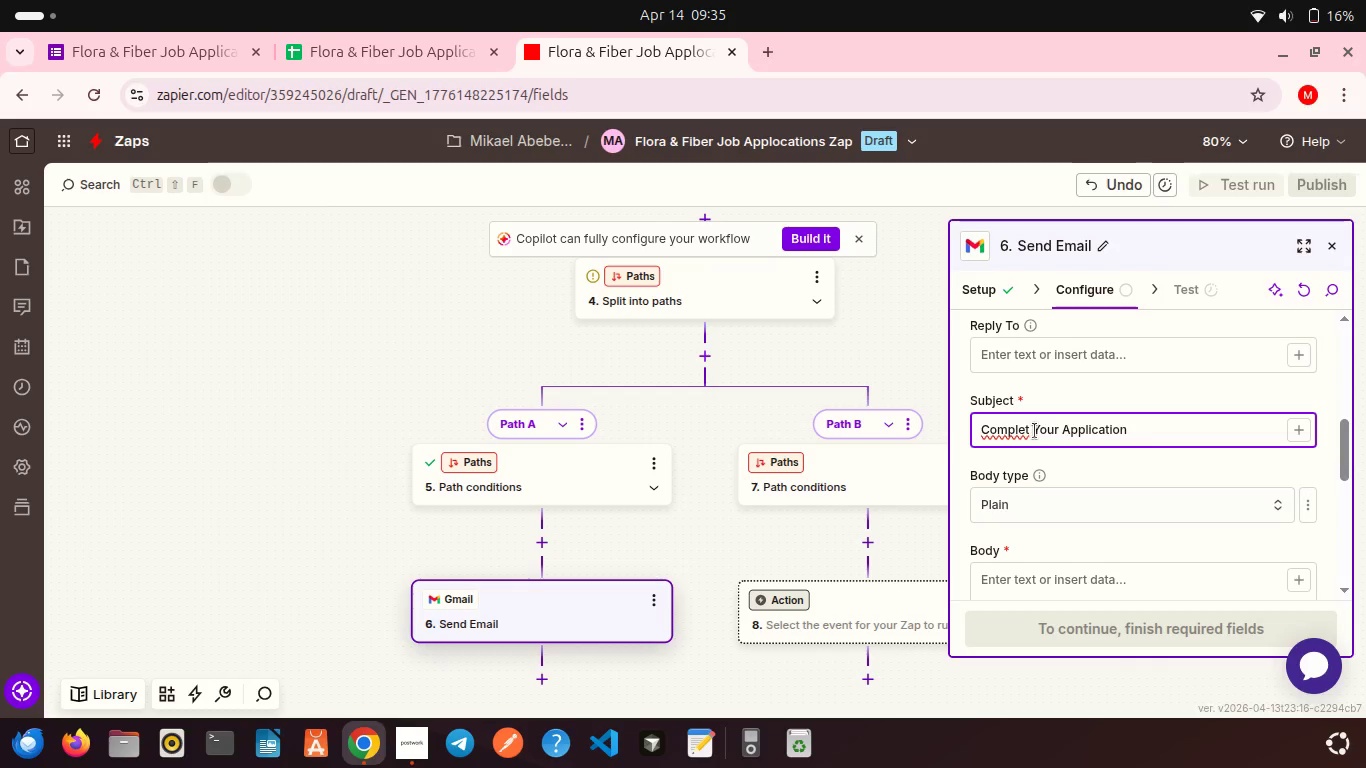 
key(ArrowLeft)
 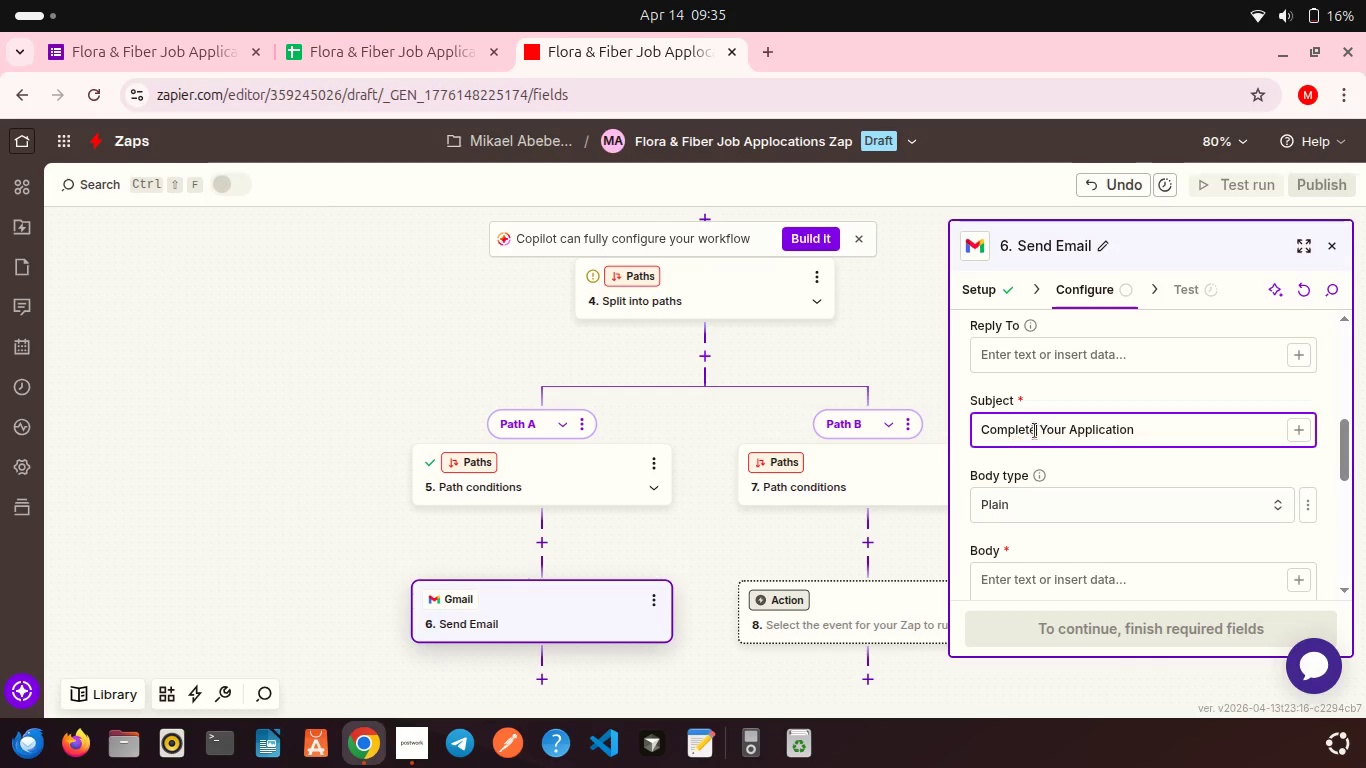 
key(E)
 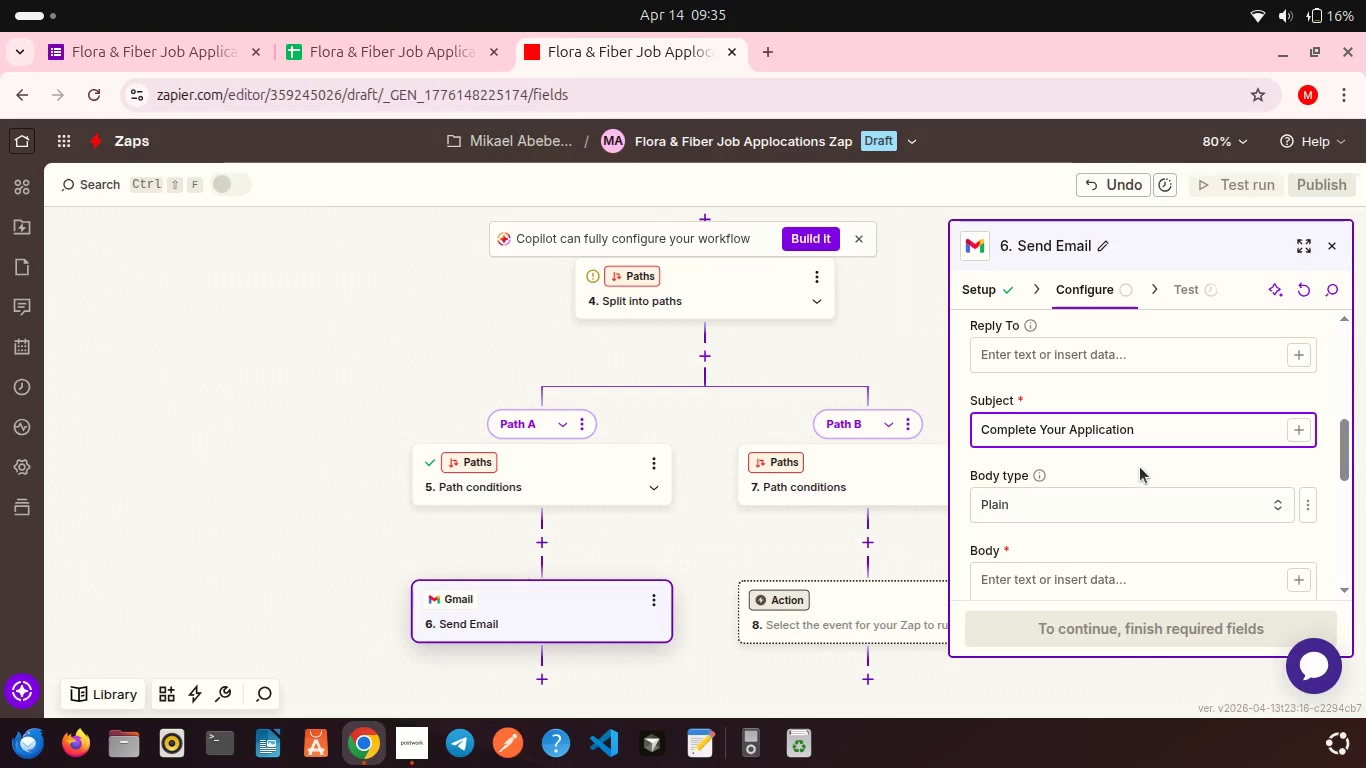 
left_click([1140, 467])
 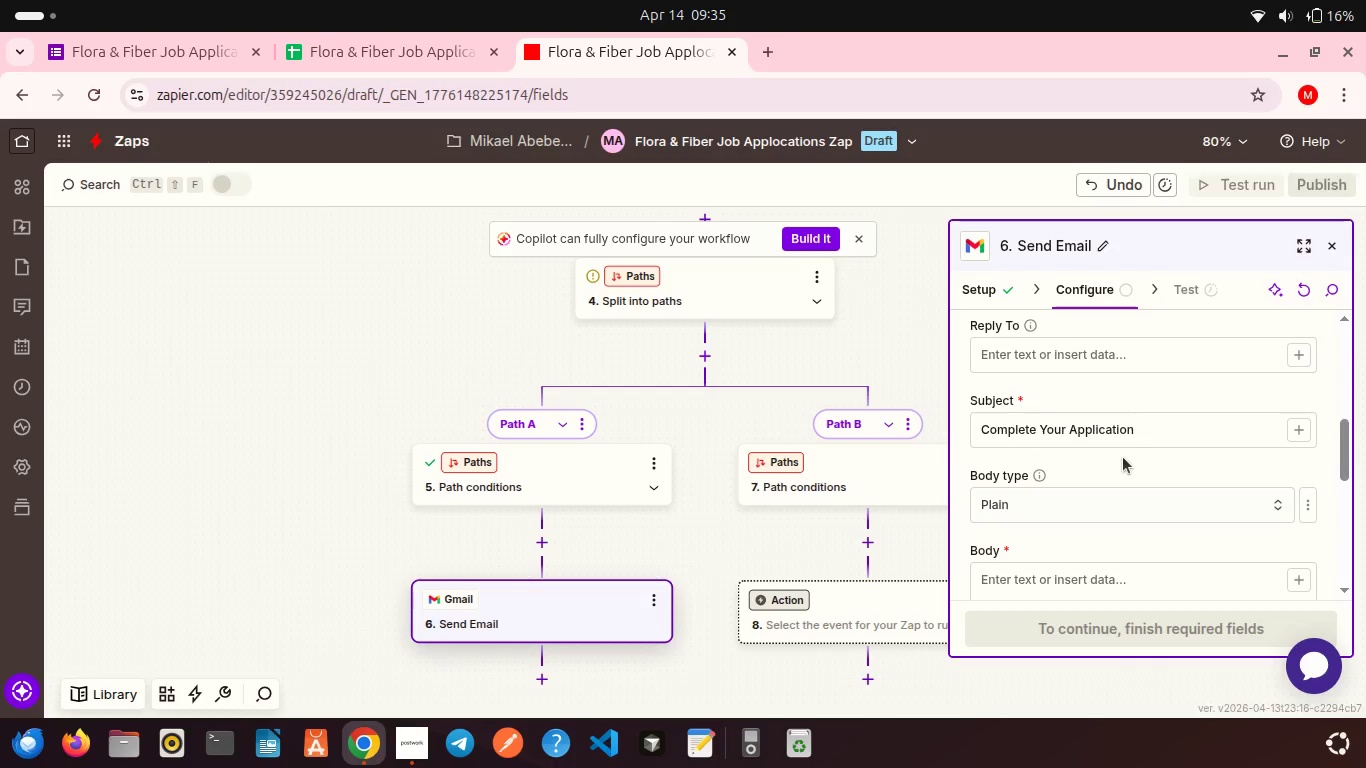 
scroll: coordinate [1123, 457], scroll_direction: down, amount: 1.0
 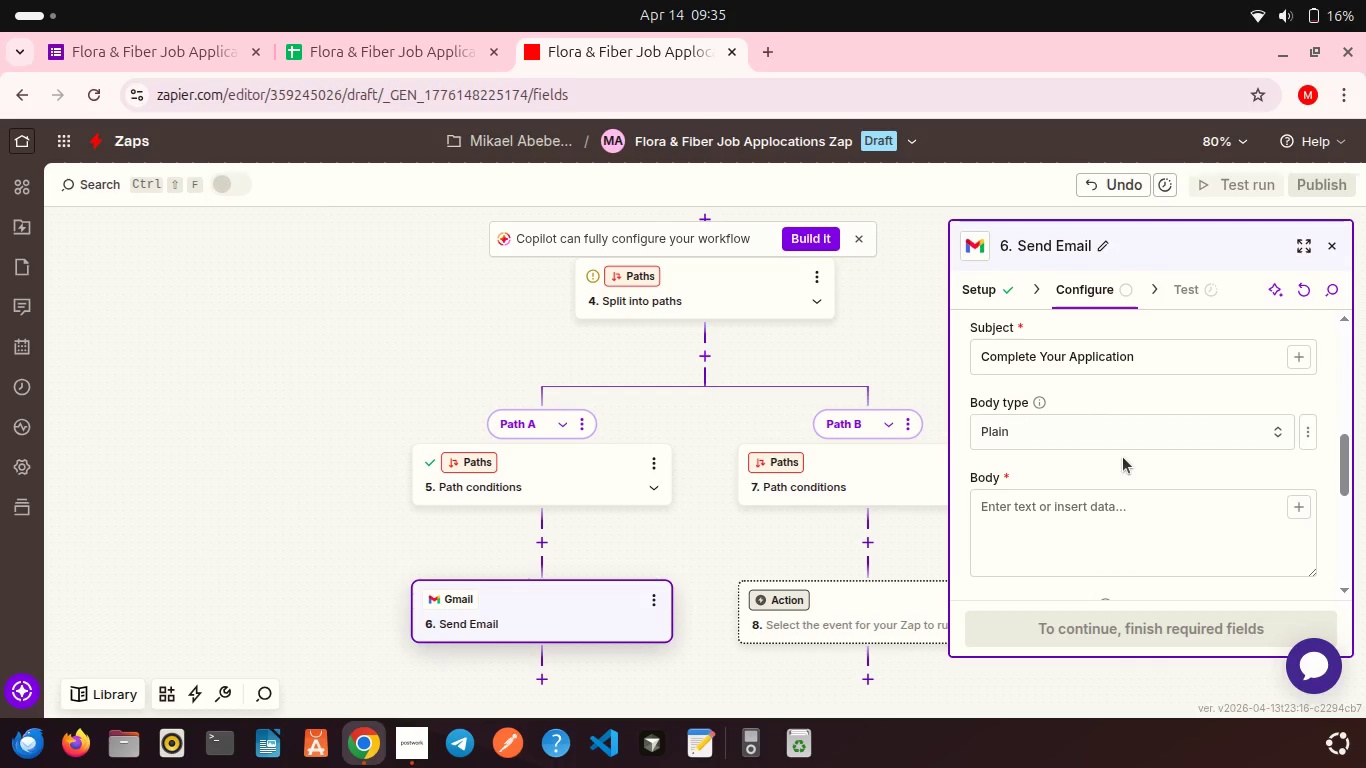 
left_click([1049, 525])
 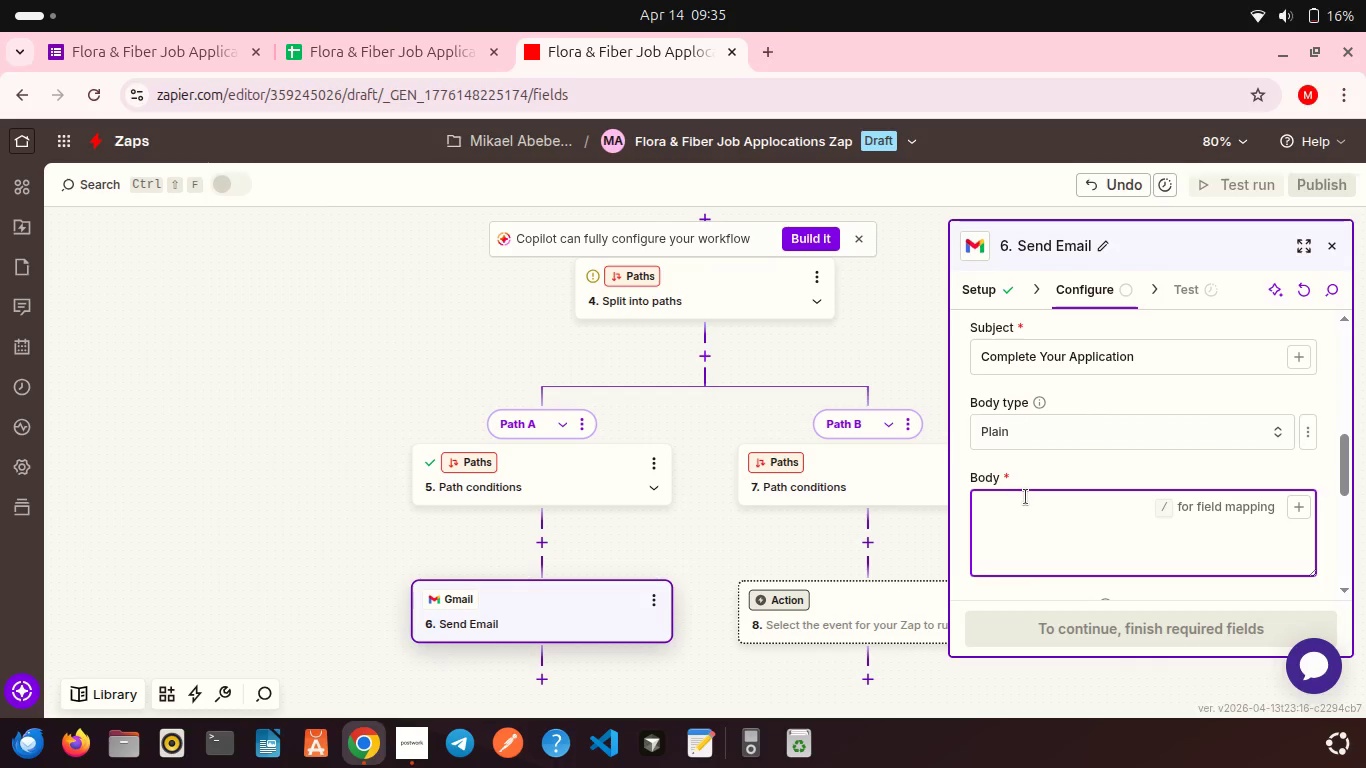 
type(Hi {{)
key(Backspace)
key(Backspace)
 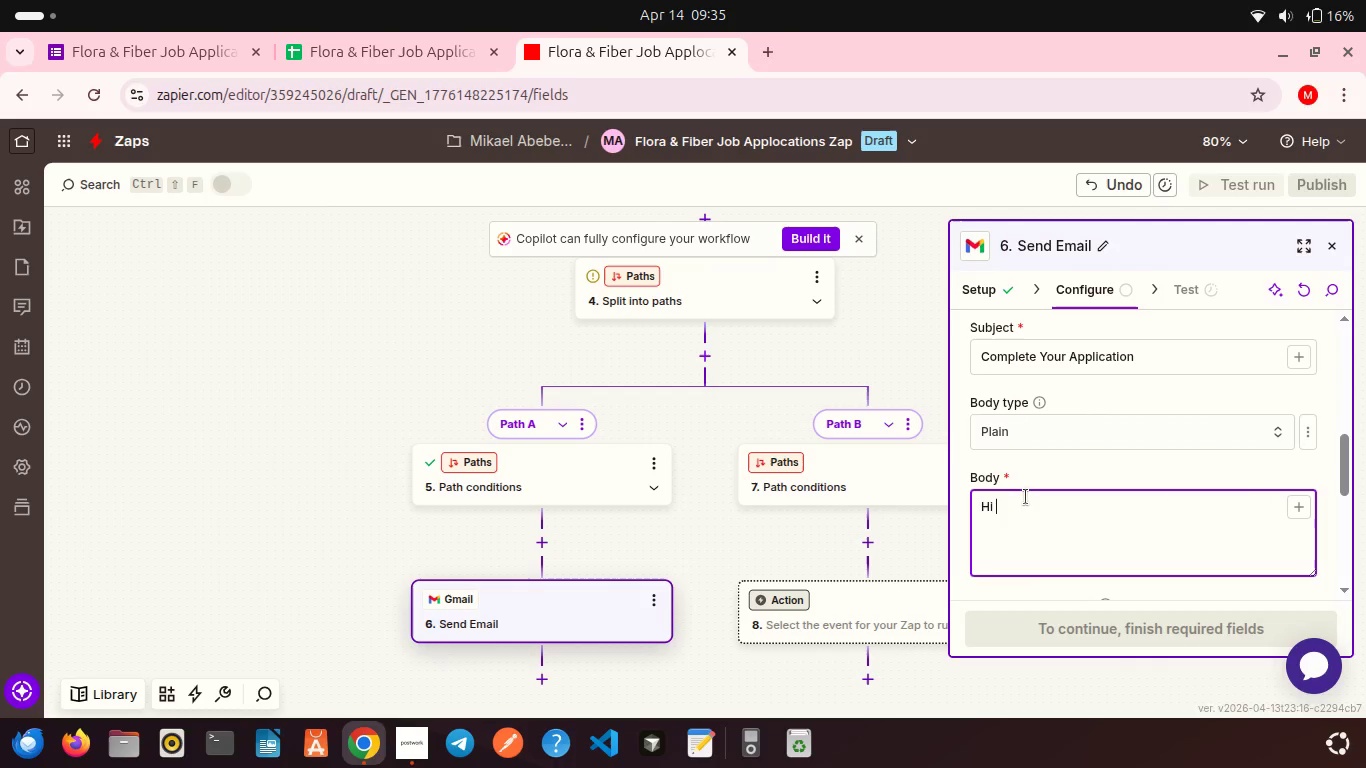 
left_click([1293, 502])
 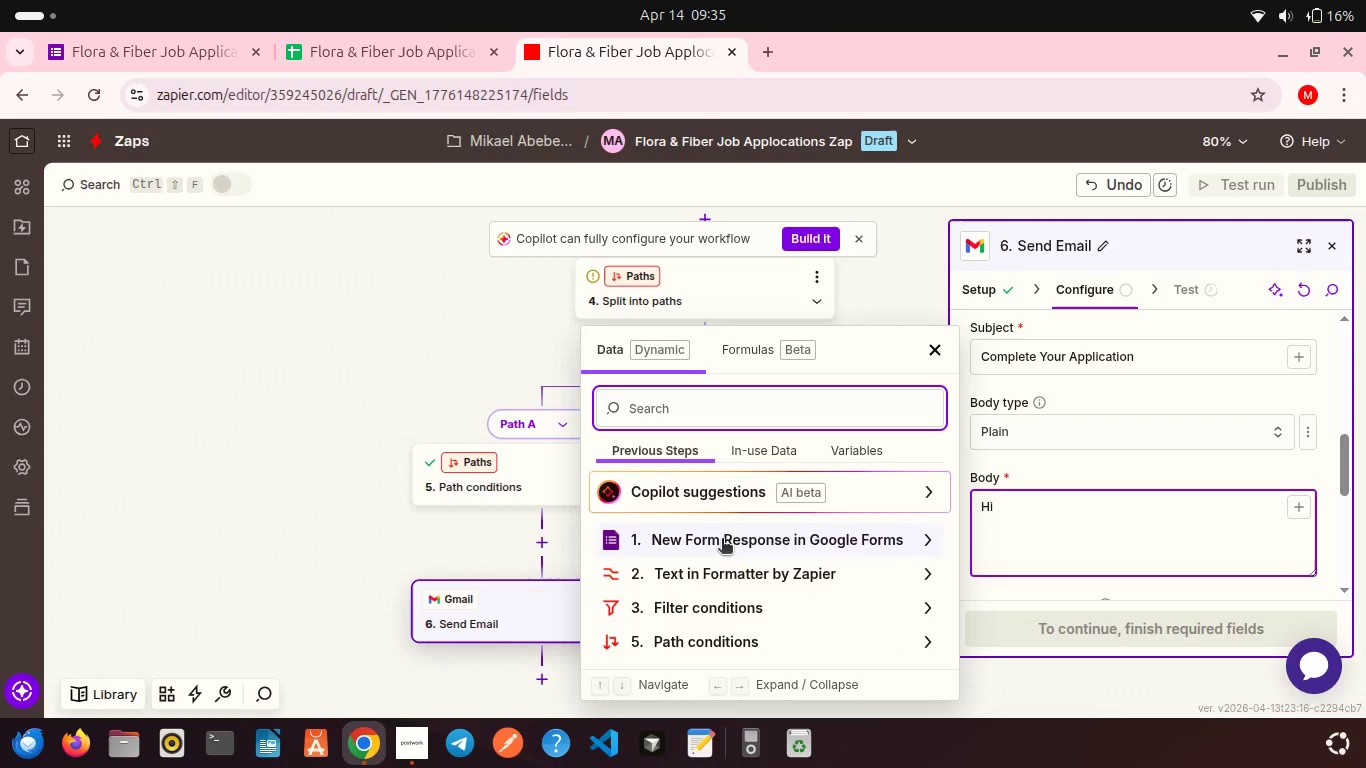 
left_click([722, 540])
 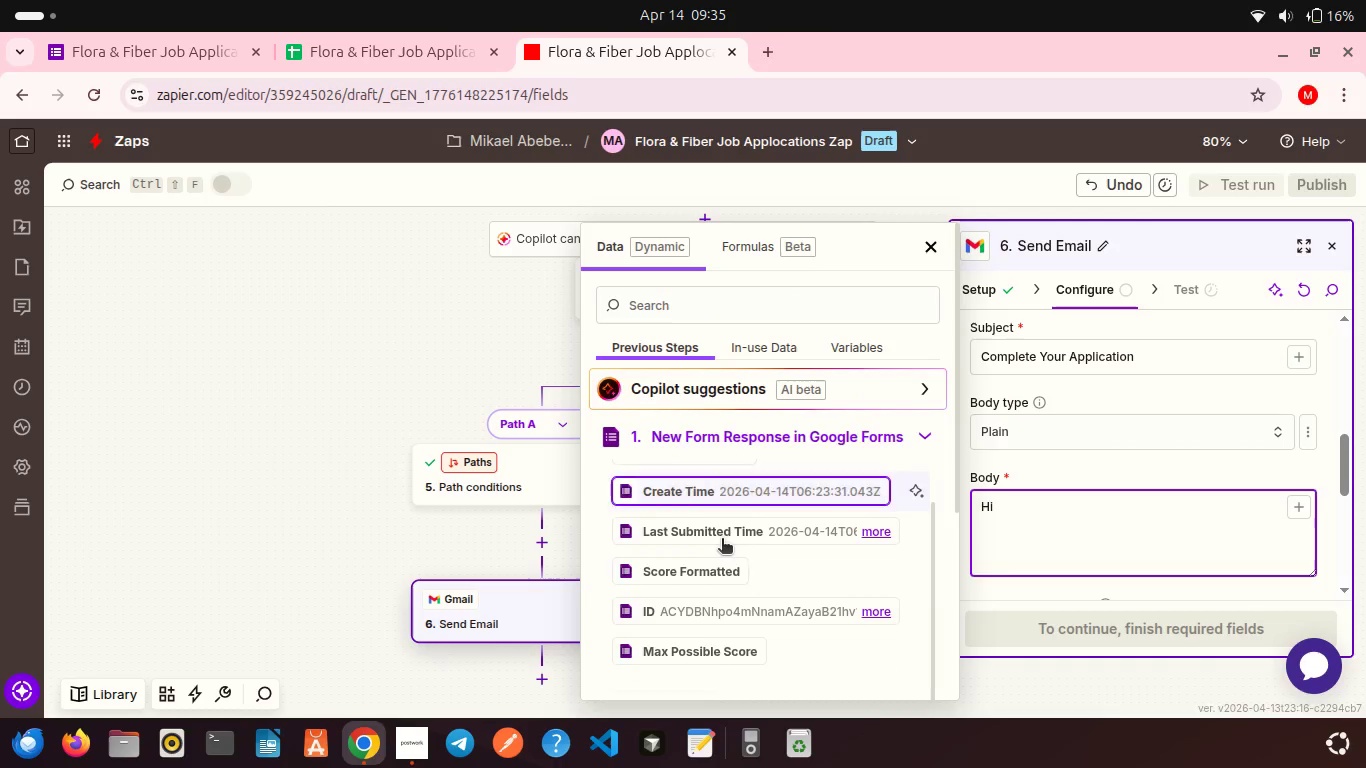 
scroll: coordinate [690, 596], scroll_direction: down, amount: 6.0
 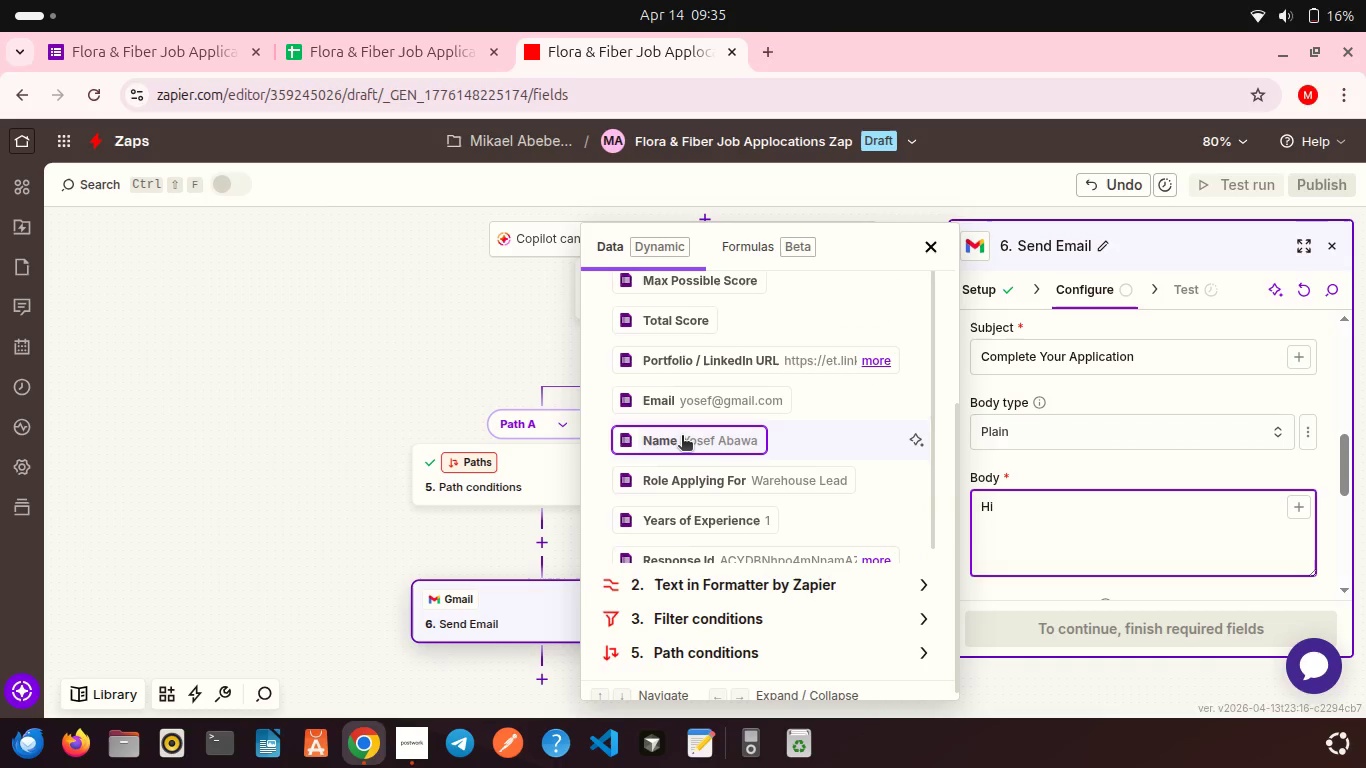 
left_click([682, 437])
 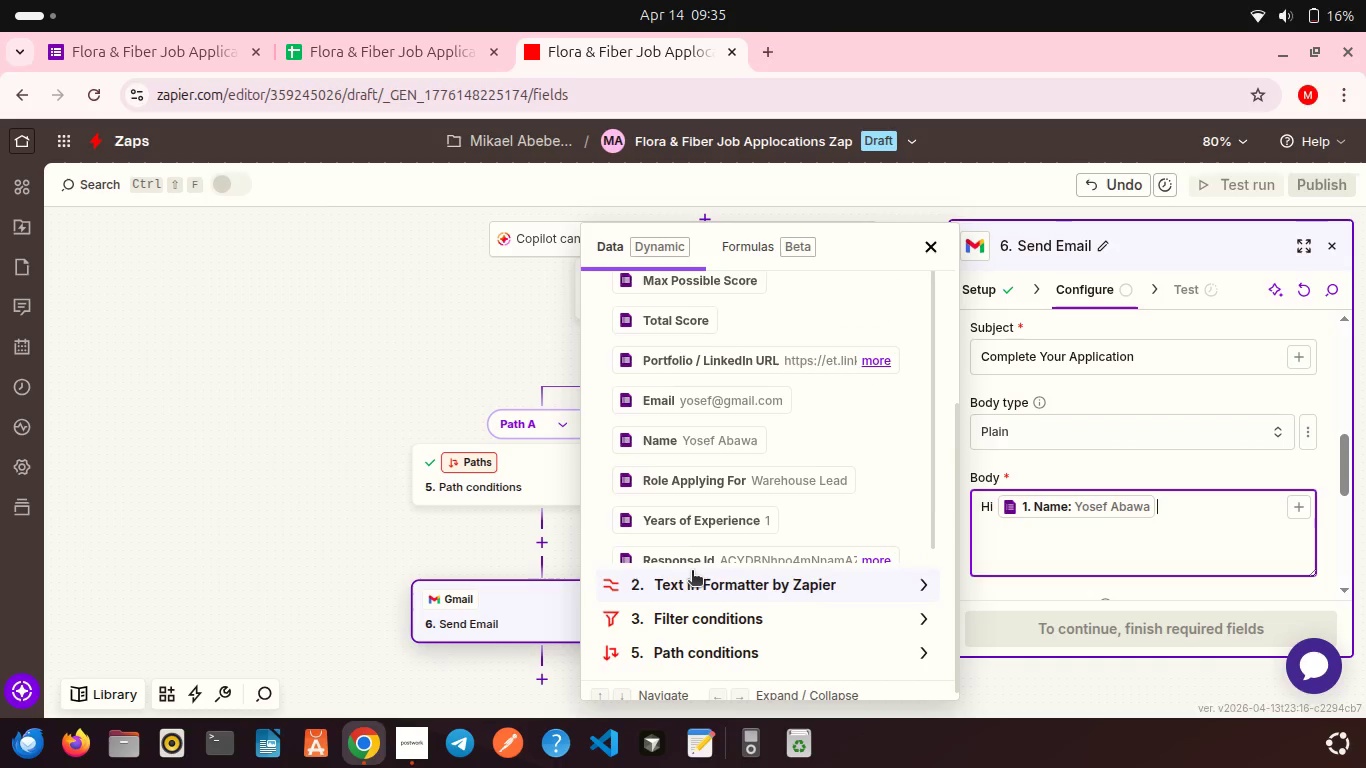 
scroll: coordinate [692, 572], scroll_direction: down, amount: 2.0
 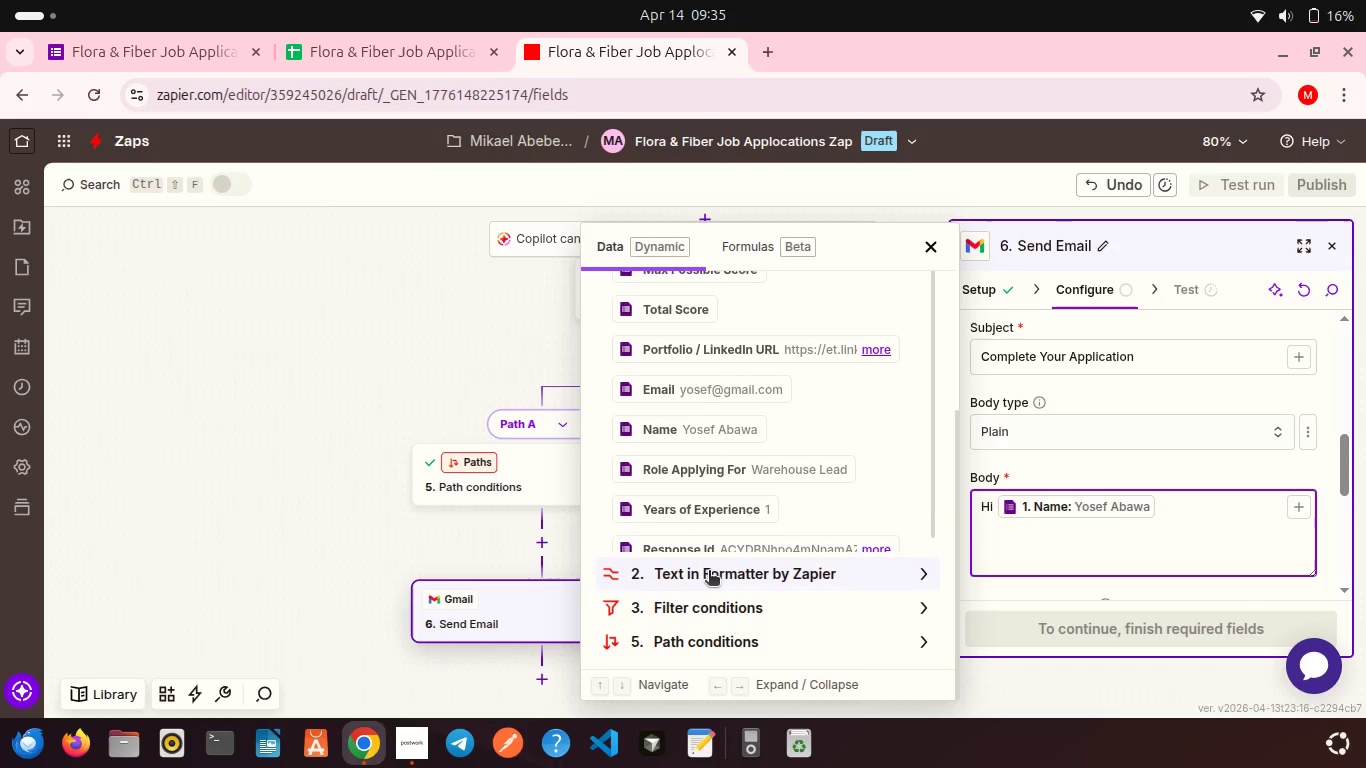 
left_click([709, 572])
 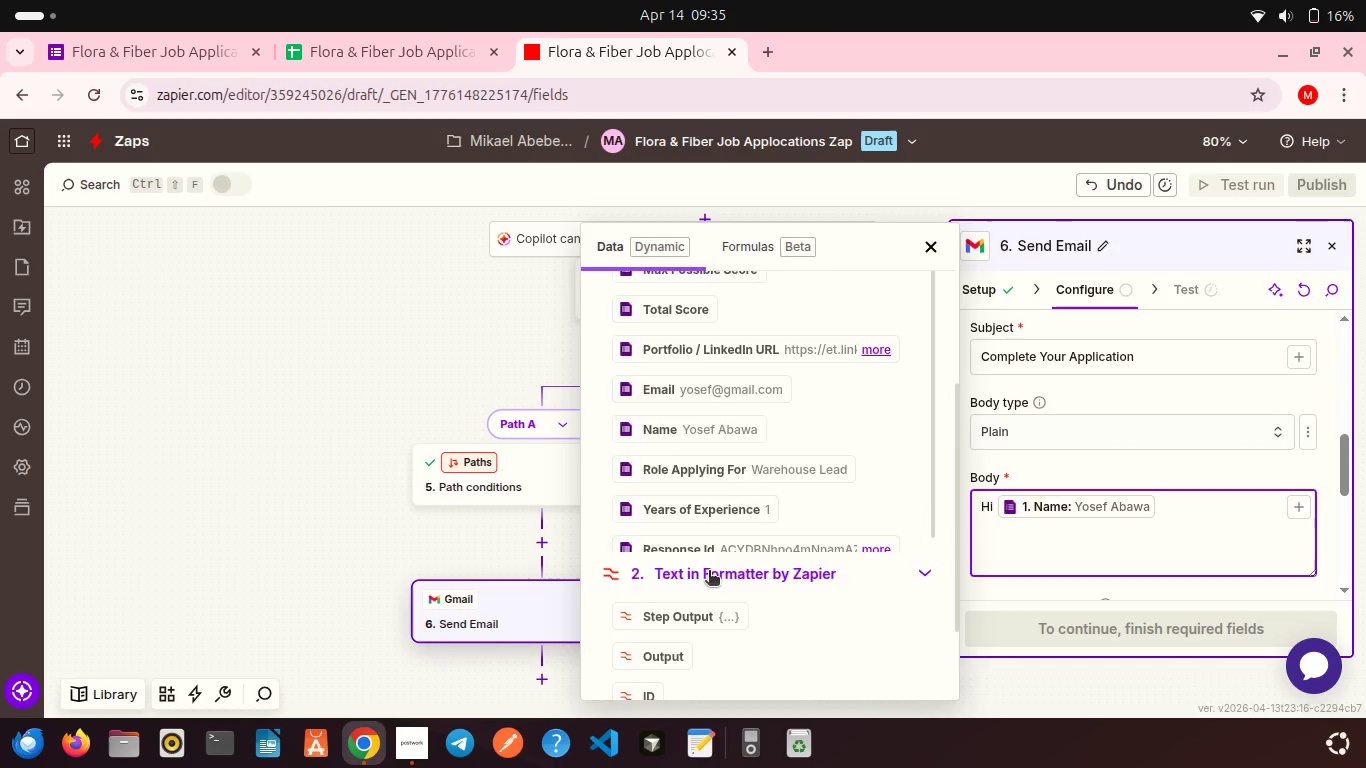 
scroll: coordinate [709, 572], scroll_direction: down, amount: 5.0
 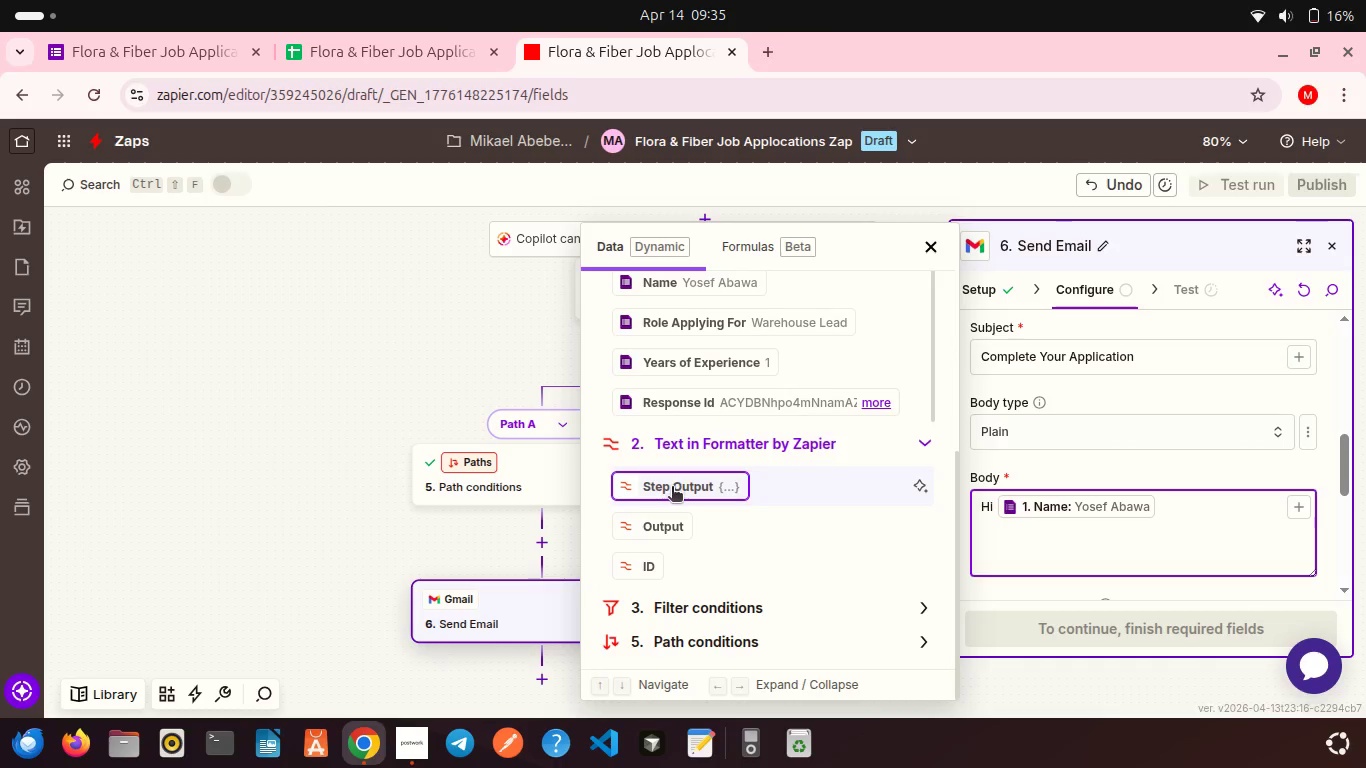 
mouse_move([666, 532])
 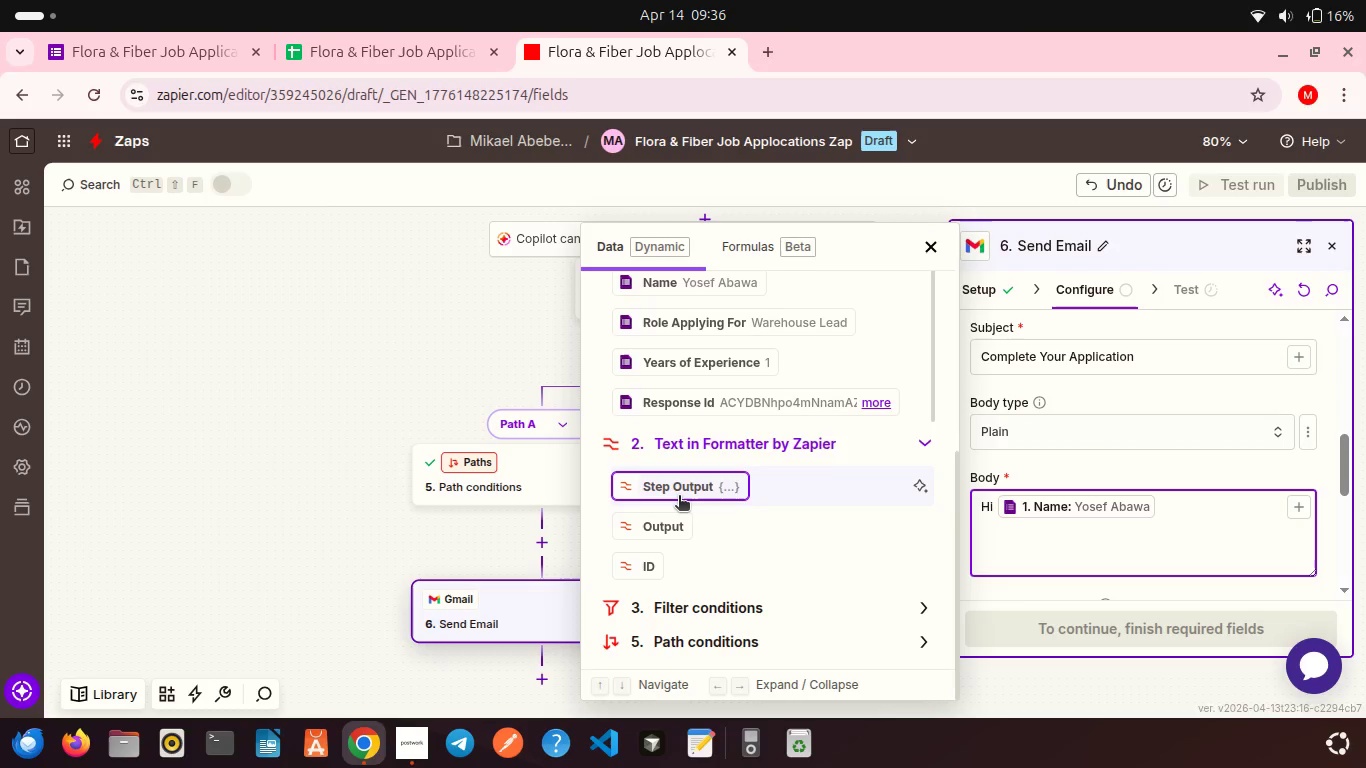 
scroll: coordinate [695, 595], scroll_direction: down, amount: 9.0
 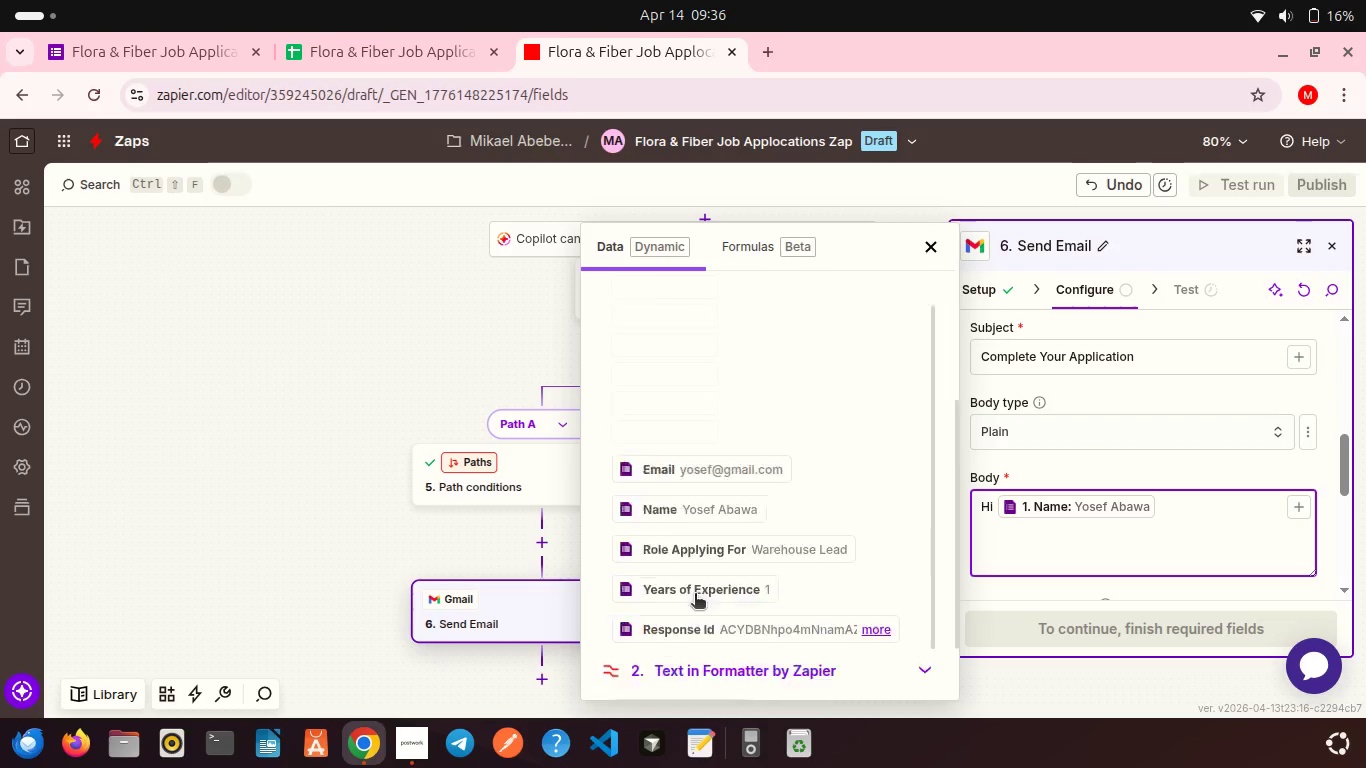 
scroll: coordinate [695, 595], scroll_direction: up, amount: 2.0
 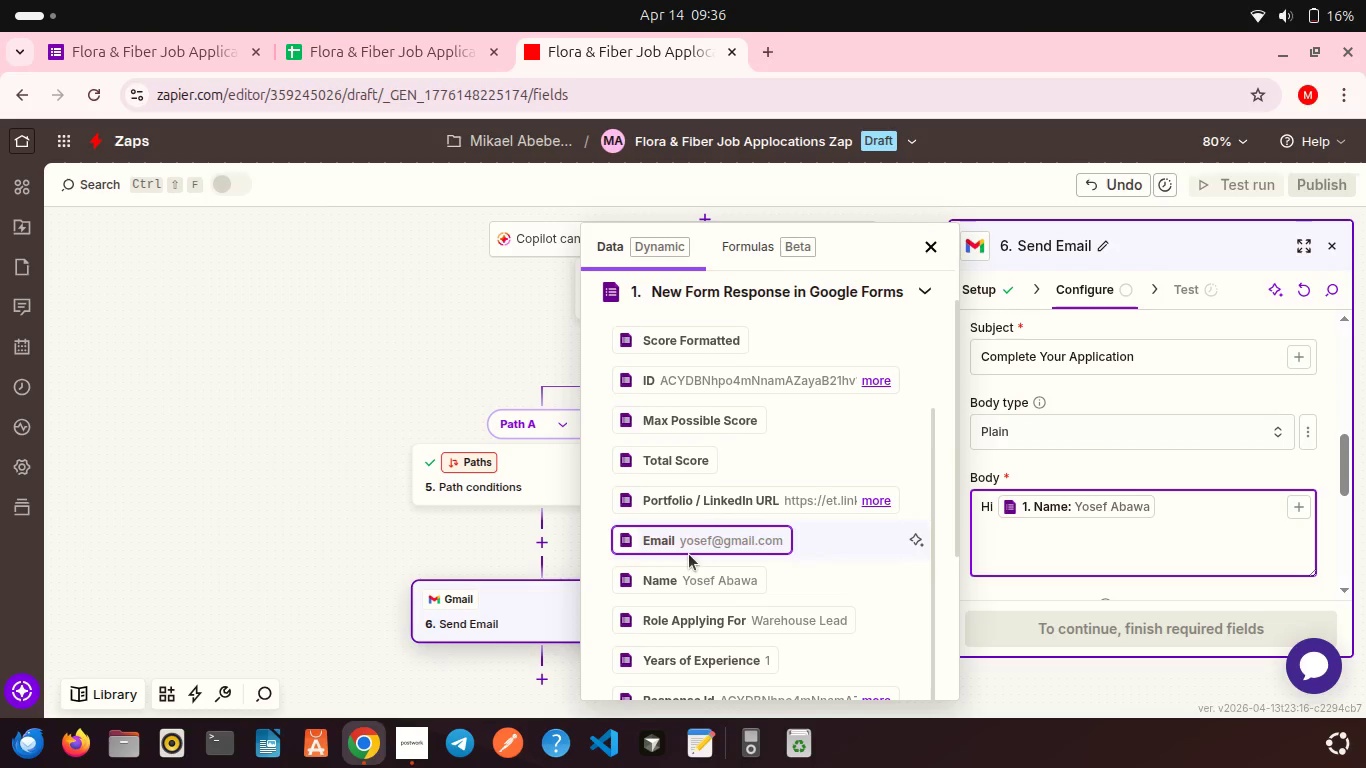 
scroll: coordinate [687, 602], scroll_direction: down, amount: 21.0
 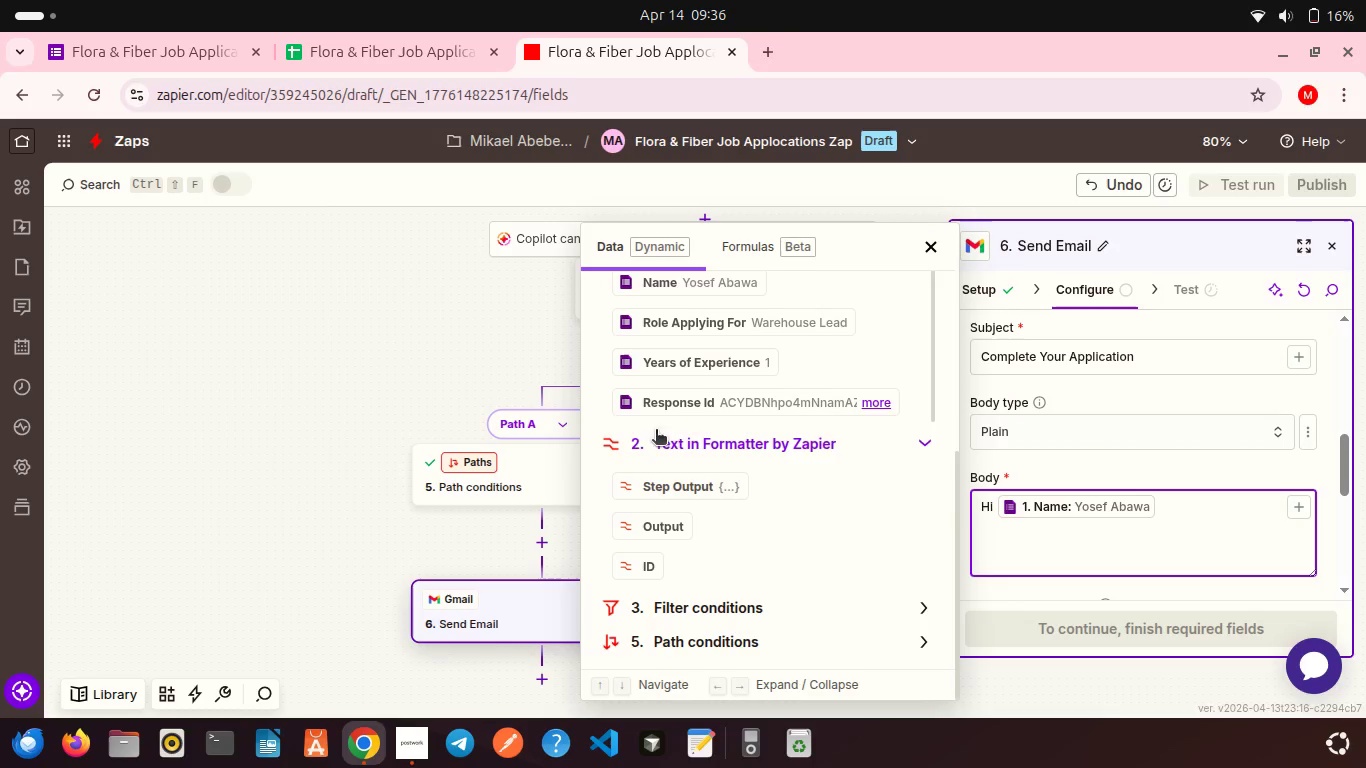 
left_click([696, 483])
 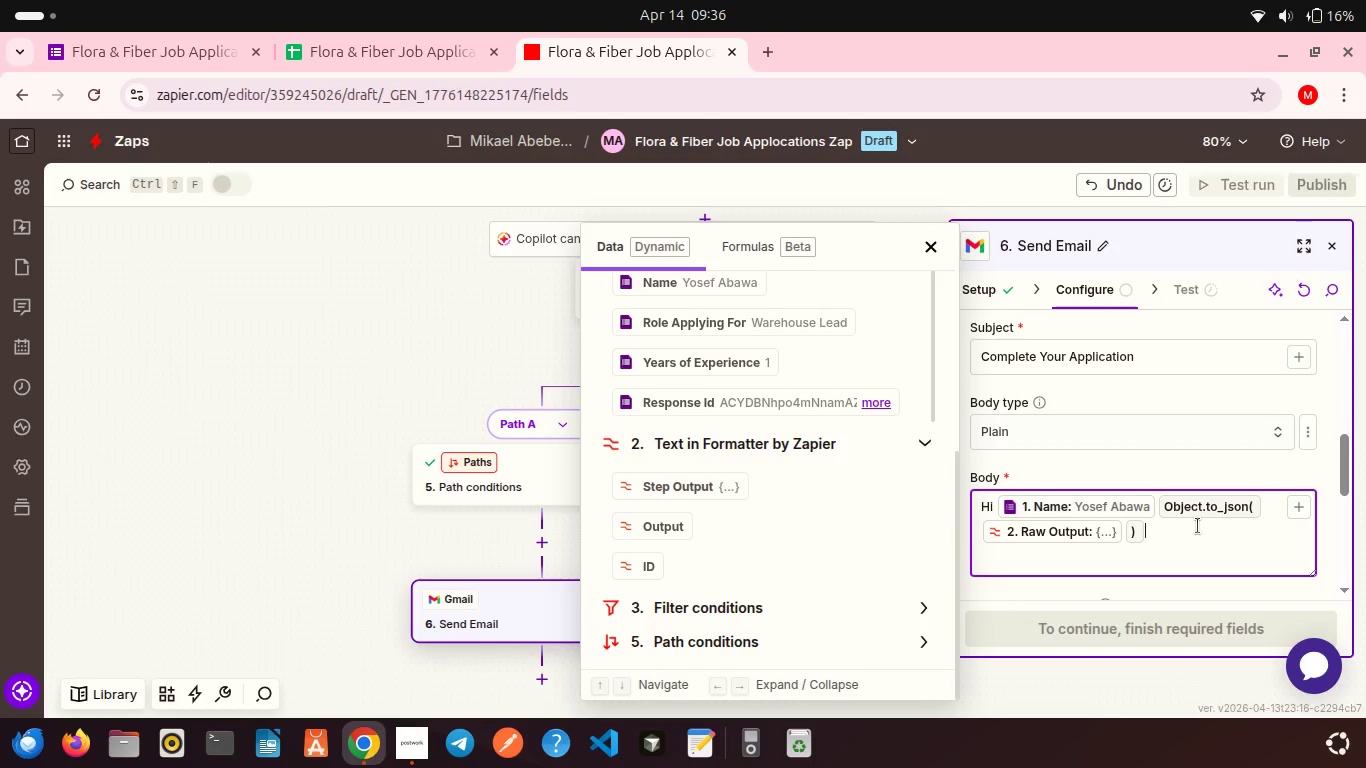 
key(Control+ControlLeft)
 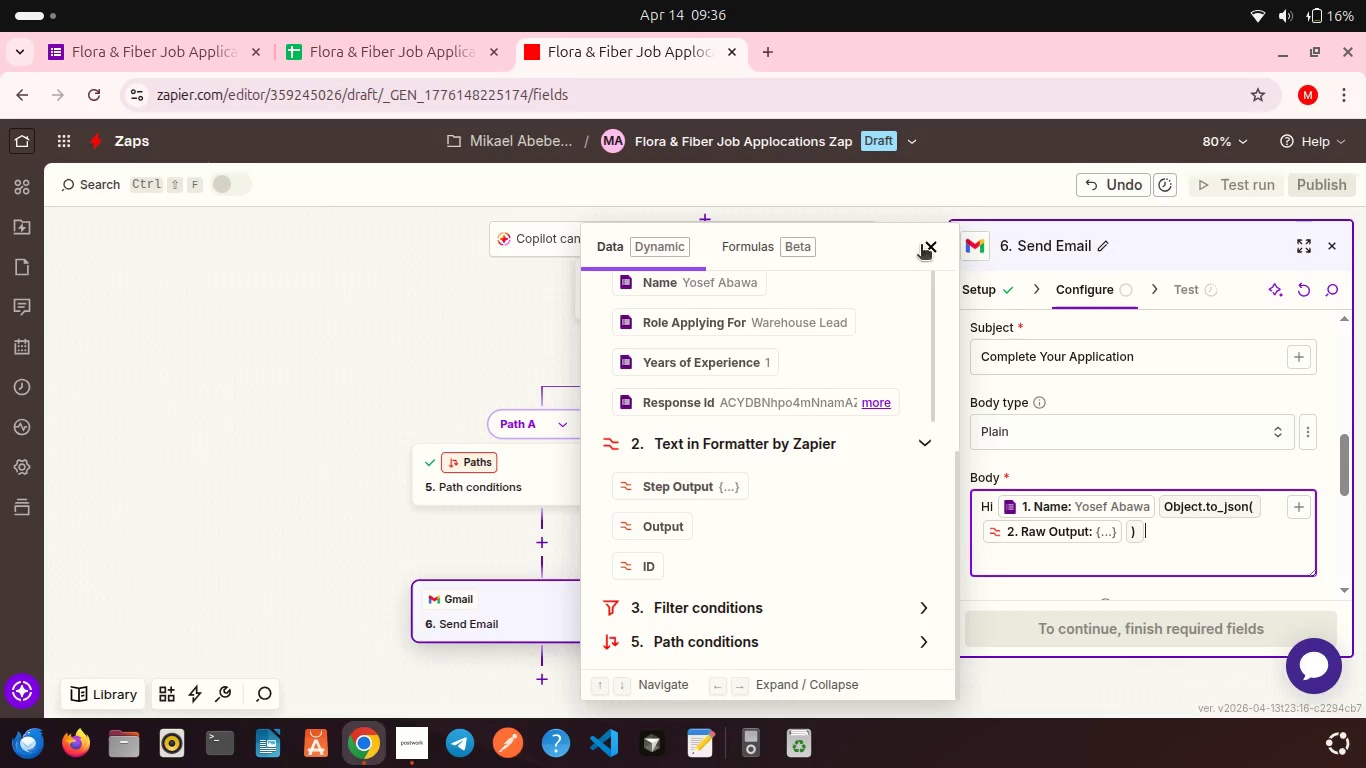 
left_click([921, 246])
 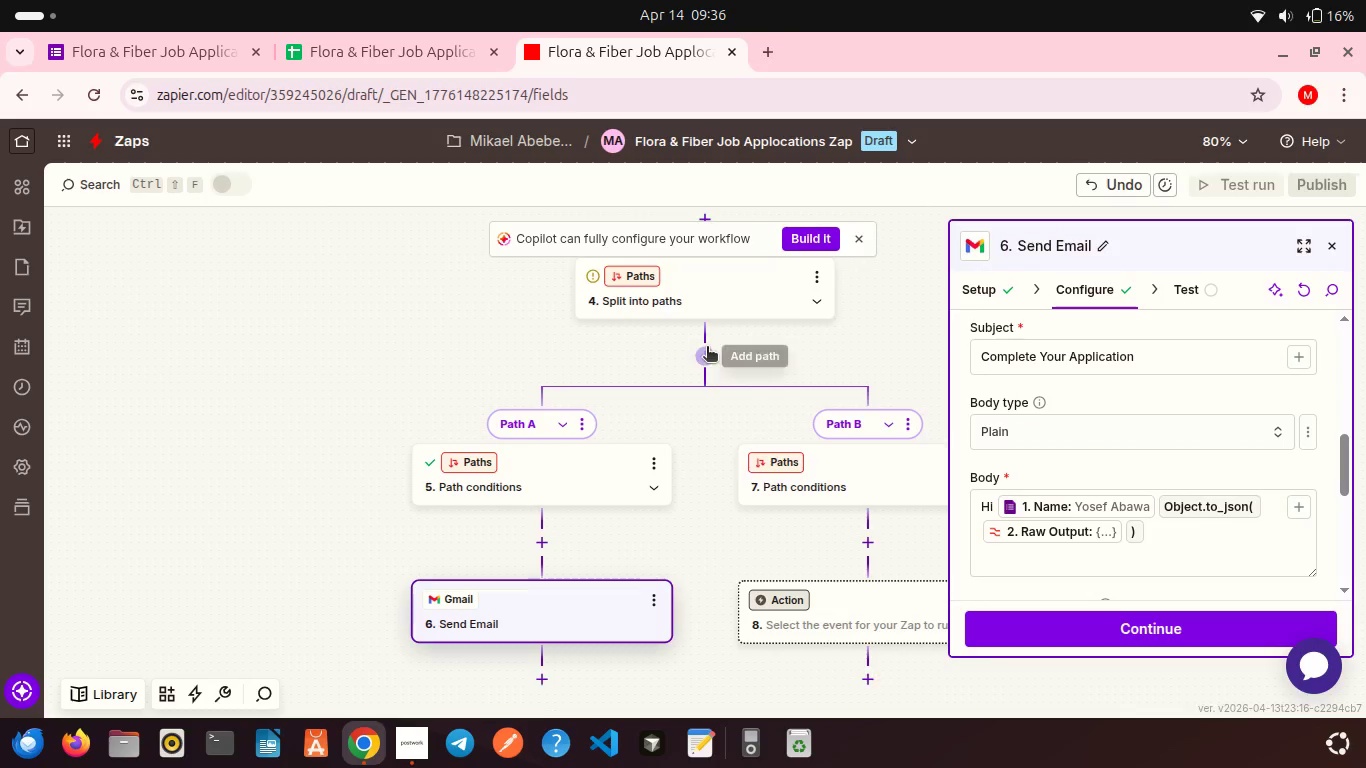 
scroll: coordinate [707, 348], scroll_direction: up, amount: 7.0
 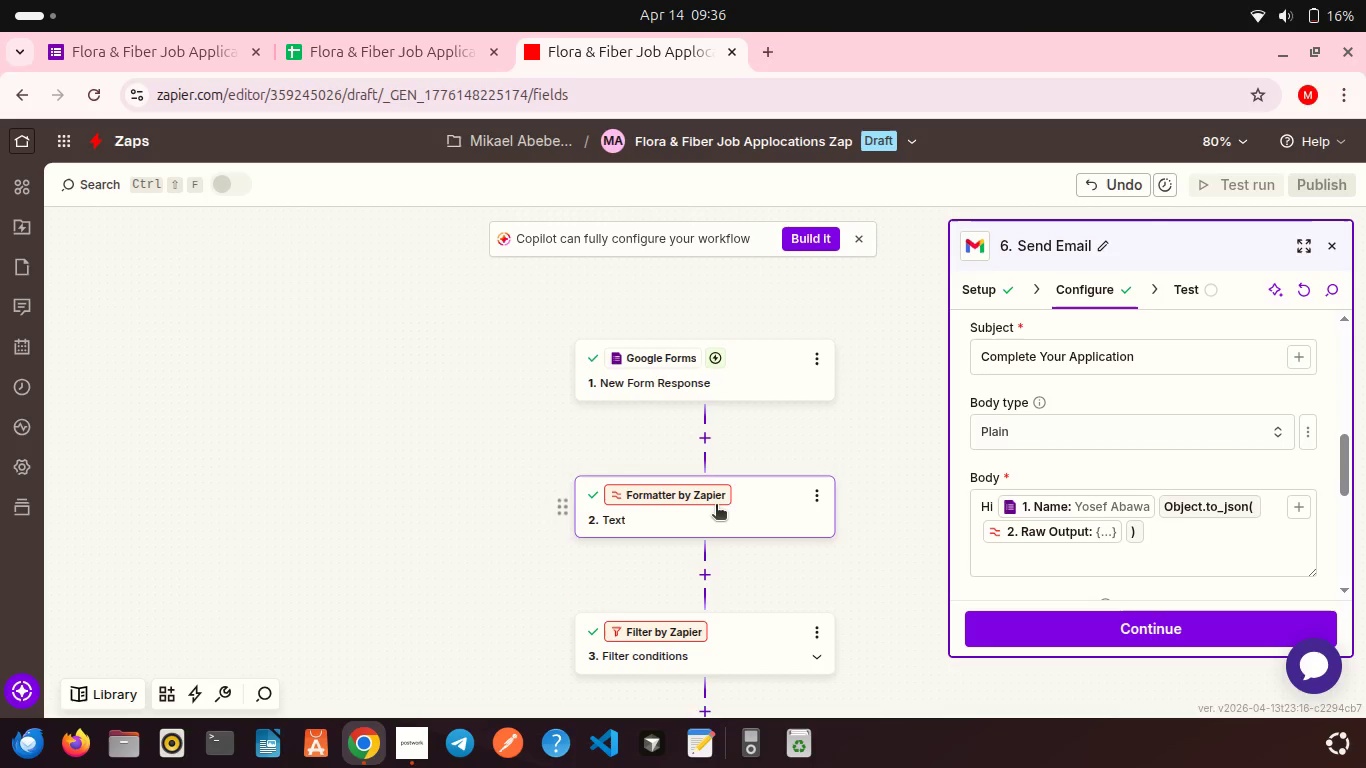 
left_click([716, 506])
 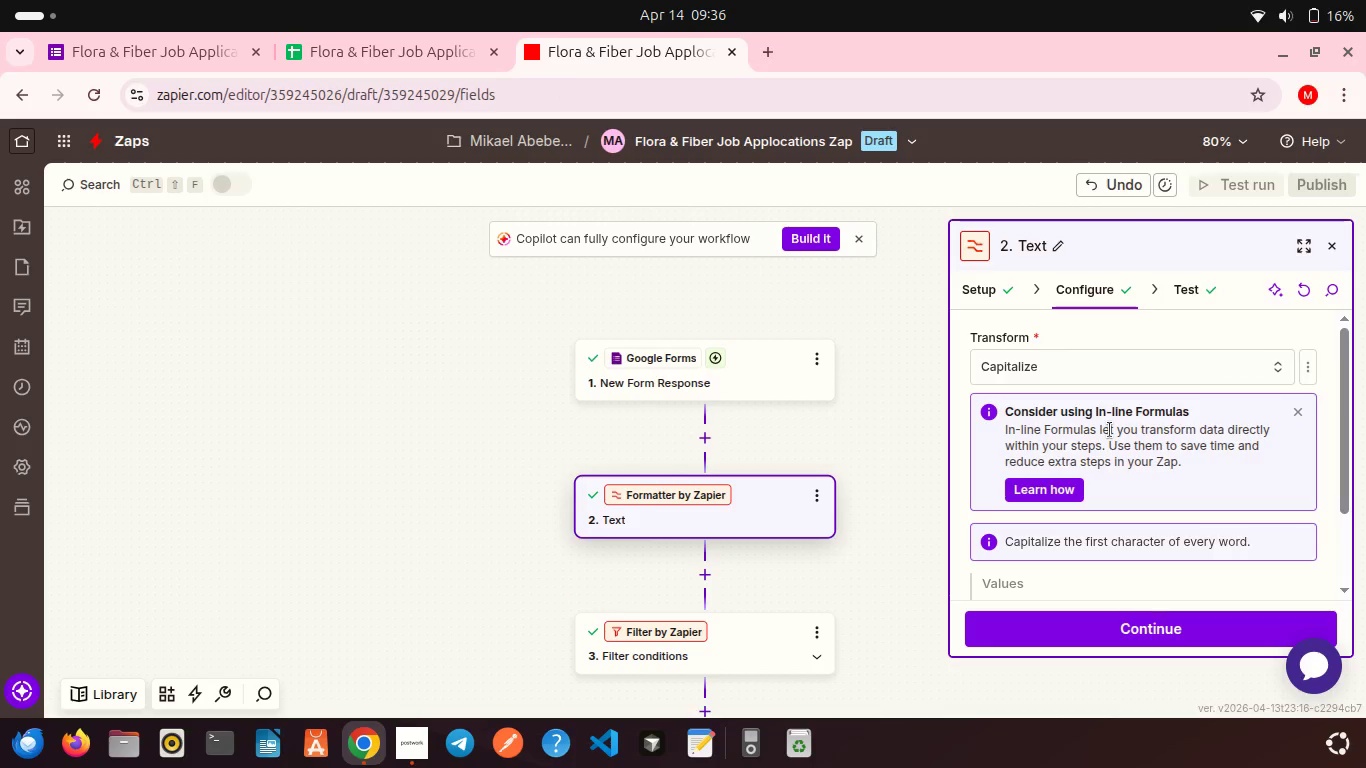 
scroll: coordinate [1110, 430], scroll_direction: down, amount: 5.0
 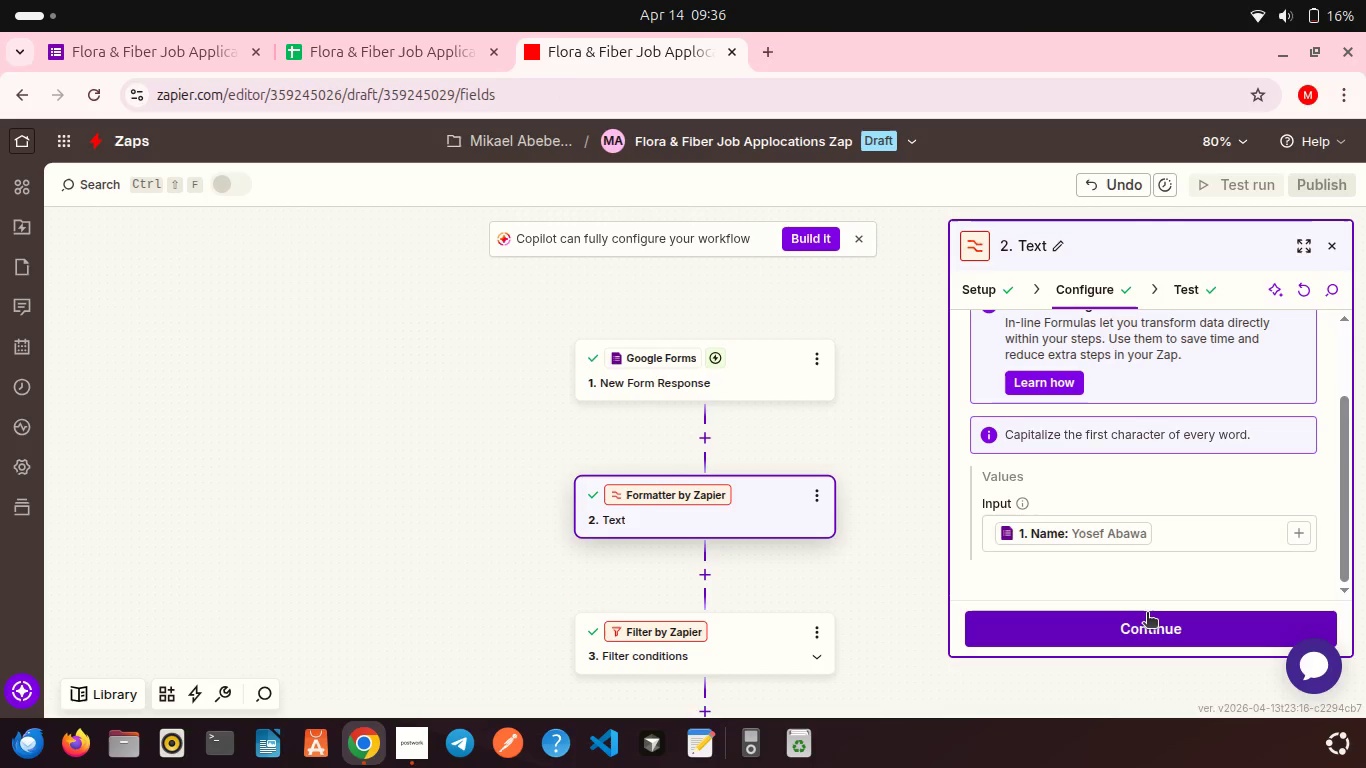 
left_click([1144, 620])
 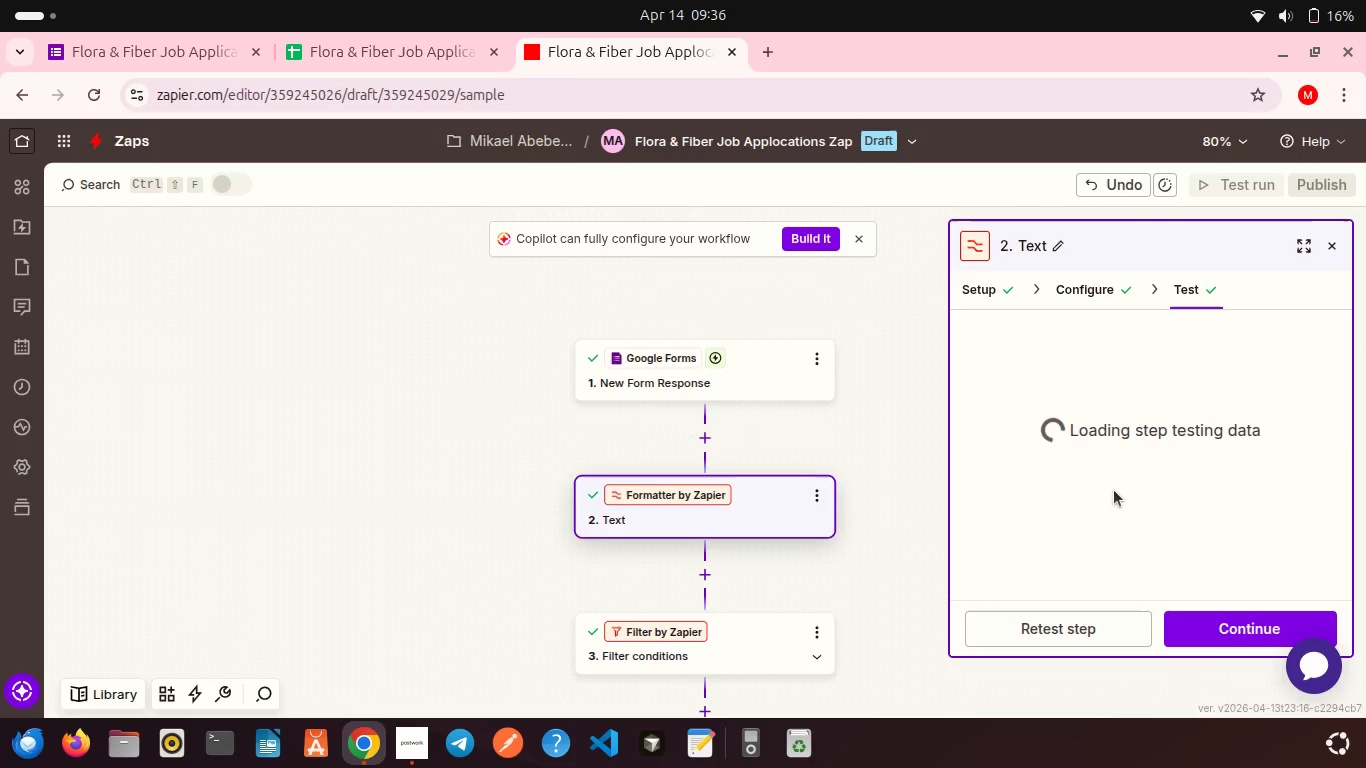 
scroll: coordinate [1114, 490], scroll_direction: down, amount: 4.0
 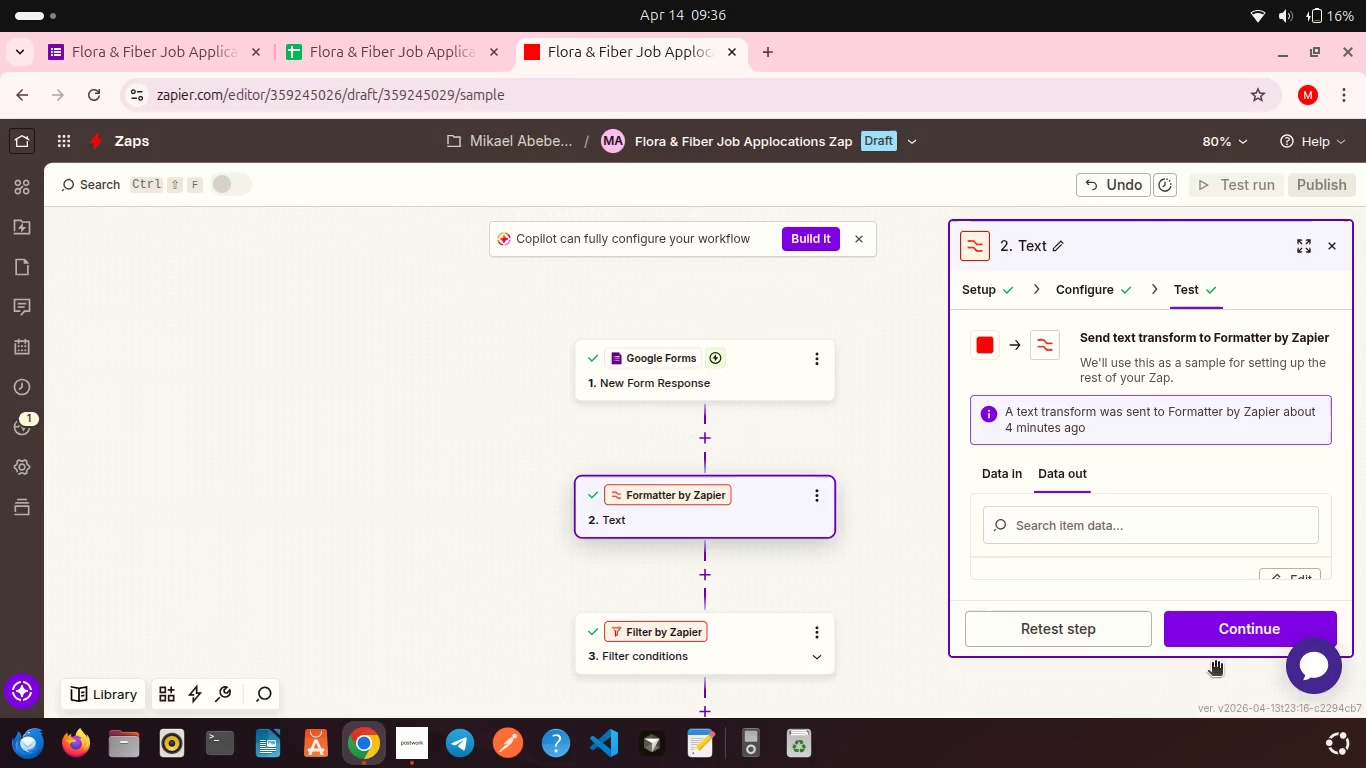 
left_click([1226, 653])
 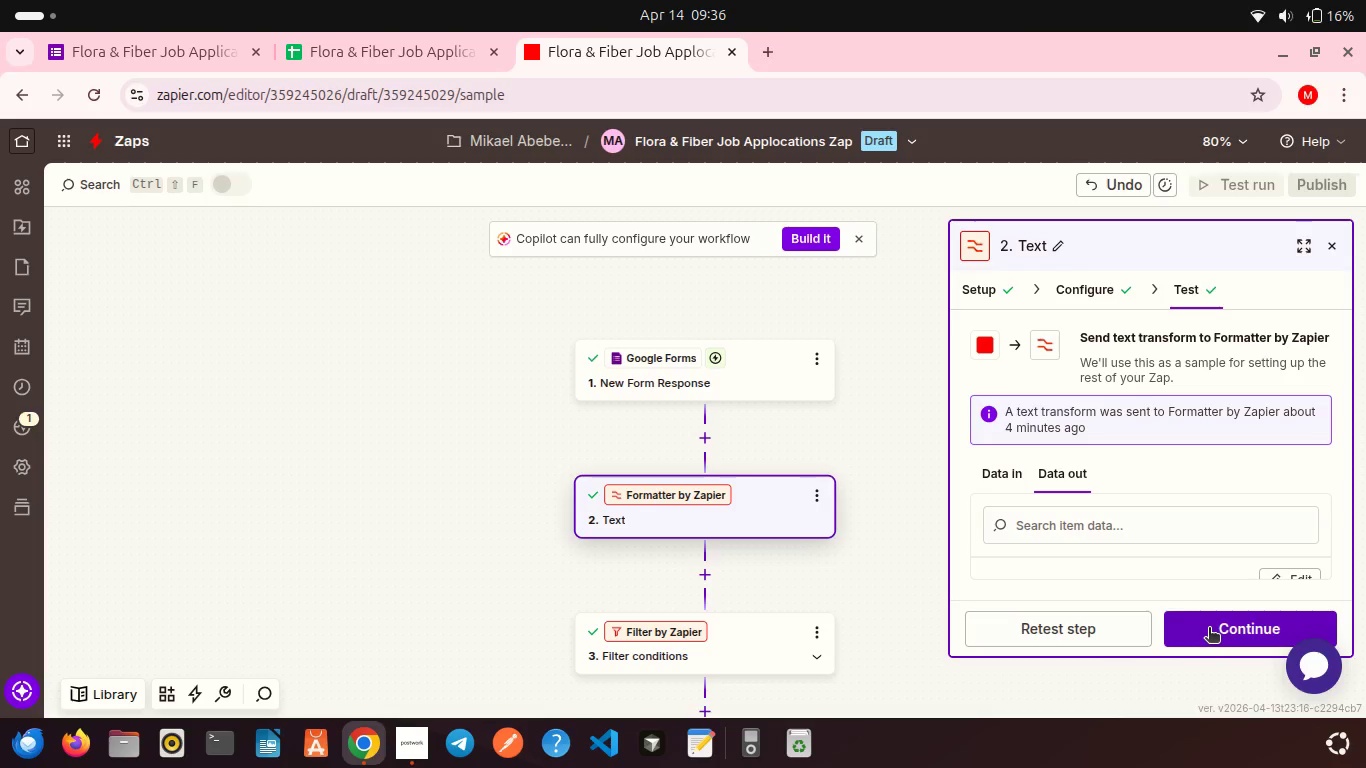 
left_click([1209, 629])
 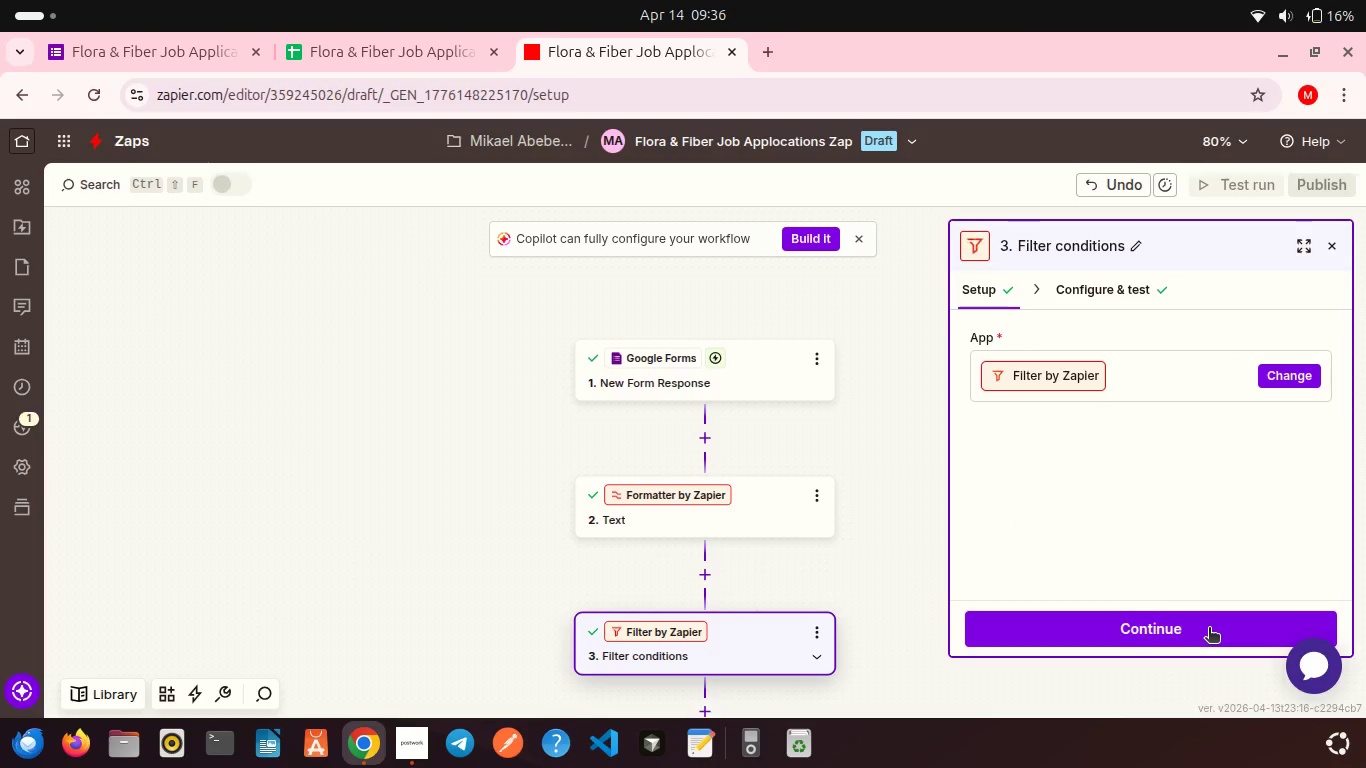 
left_click([1209, 629])
 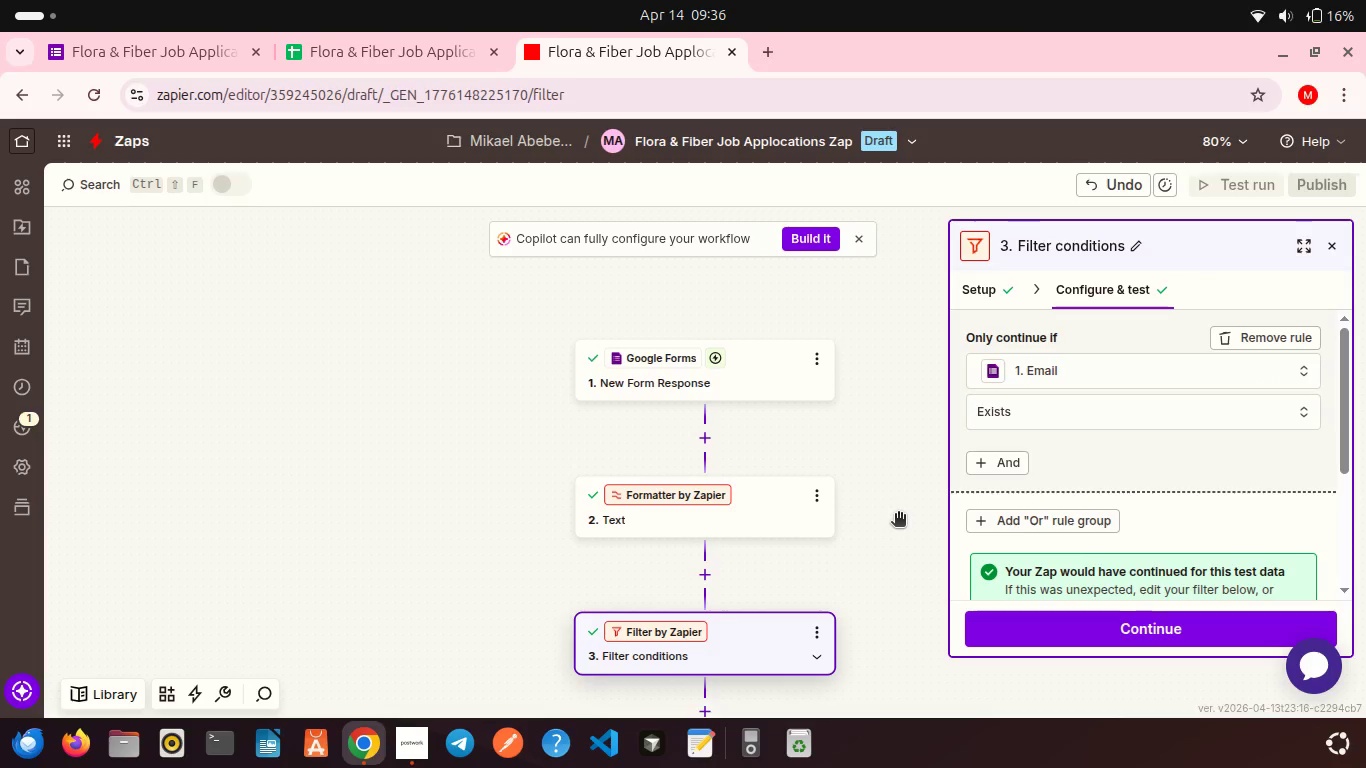 
scroll: coordinate [898, 515], scroll_direction: down, amount: 6.0
 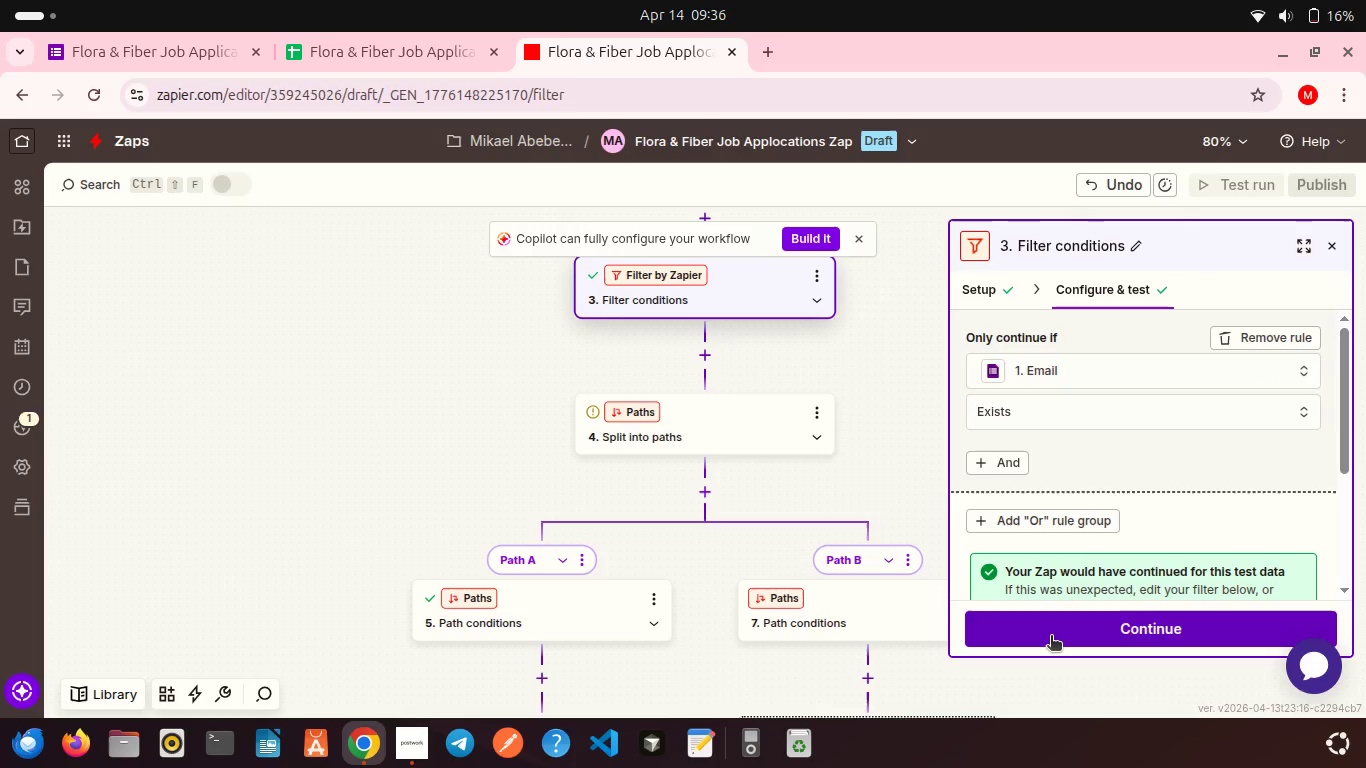 
left_click([1051, 637])
 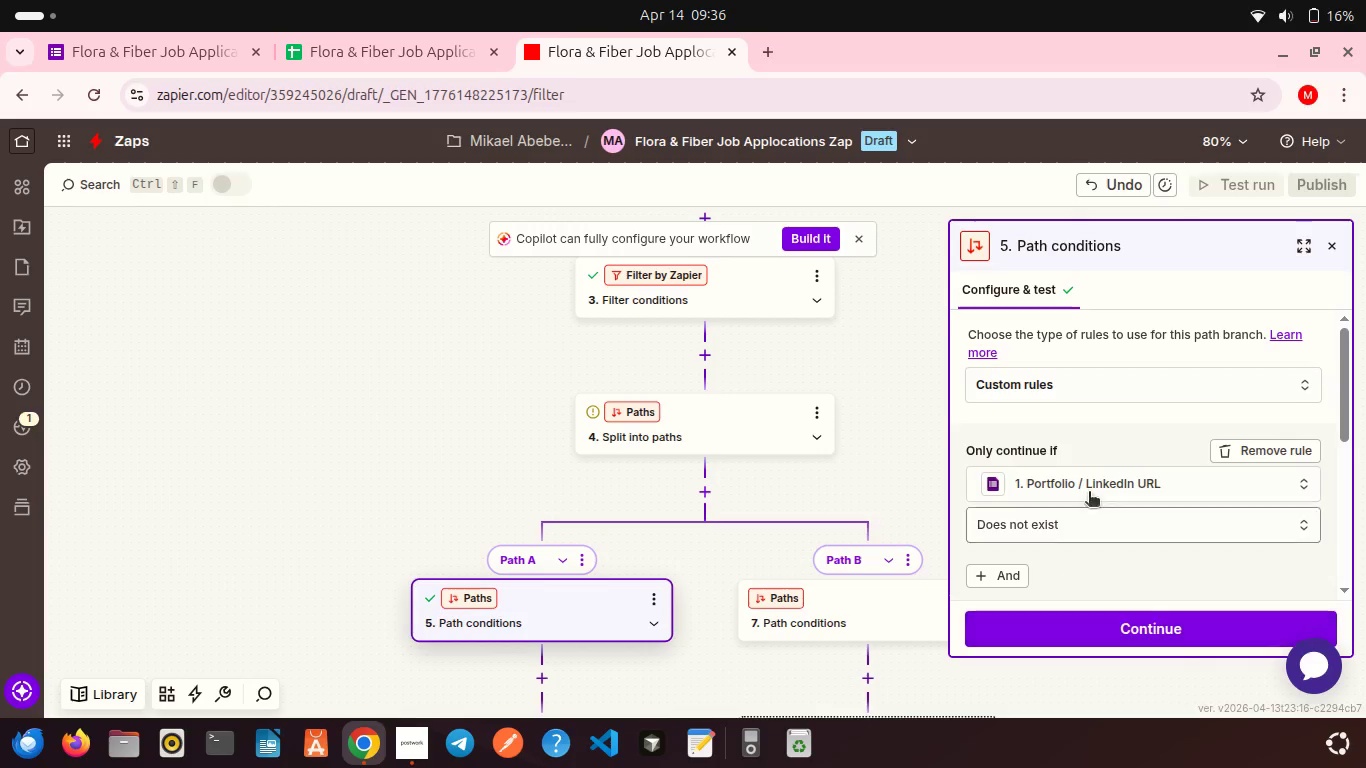 
scroll: coordinate [1092, 482], scroll_direction: down, amount: 4.0
 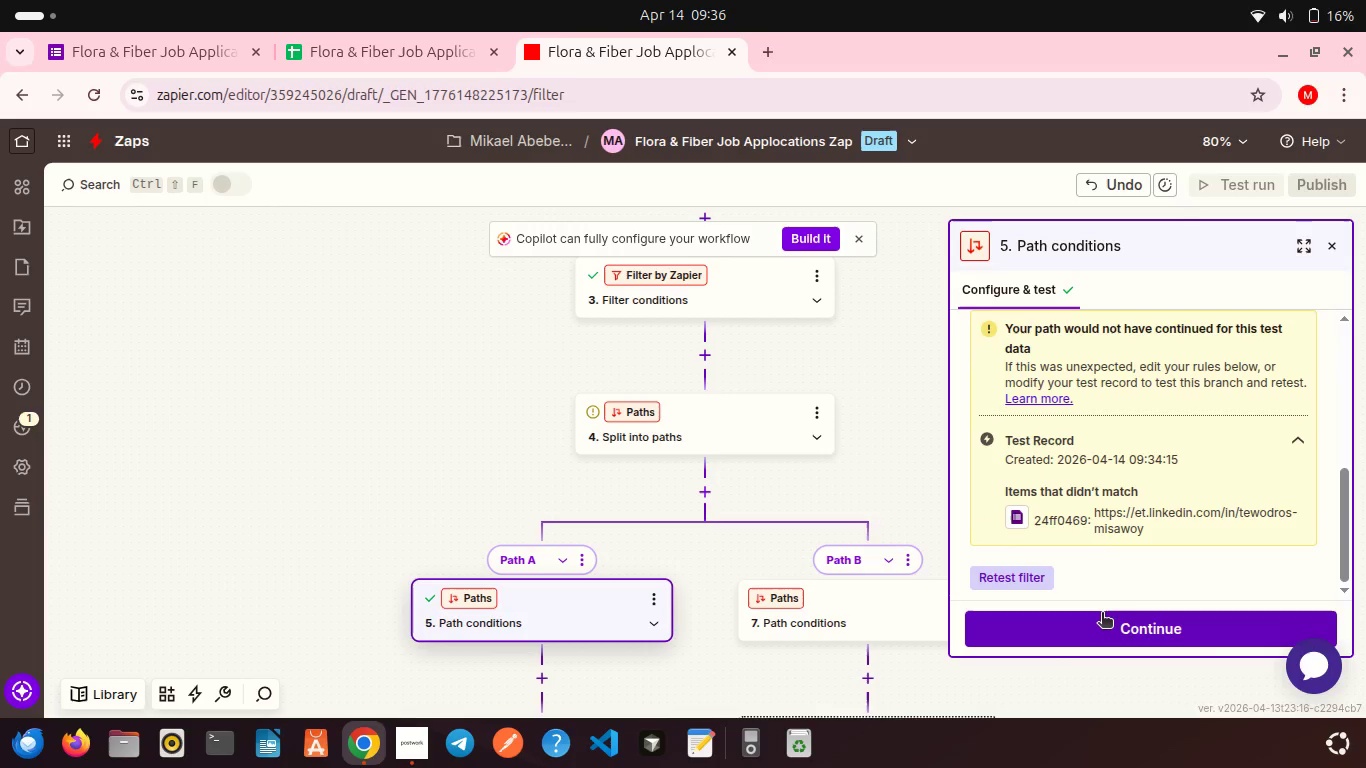 
left_click([1102, 614])
 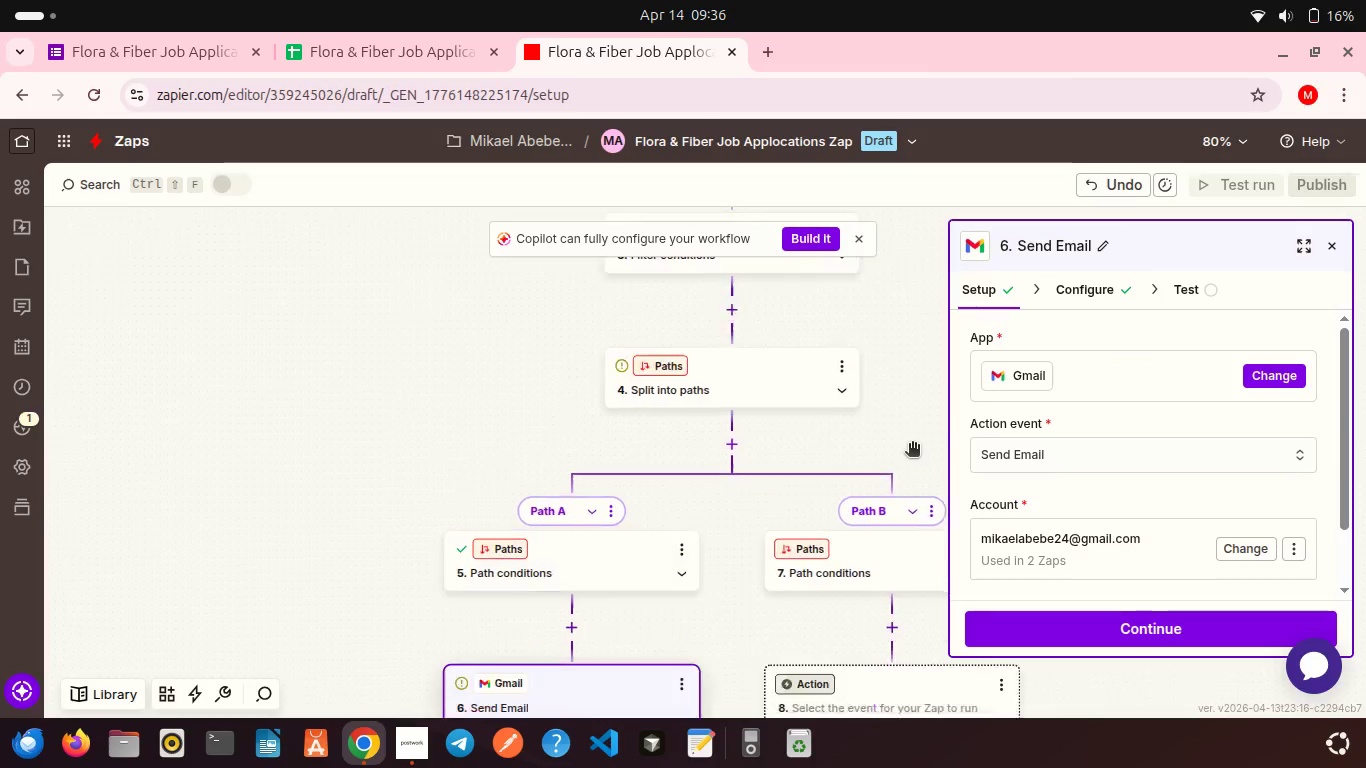 
scroll: coordinate [912, 445], scroll_direction: down, amount: 4.0
 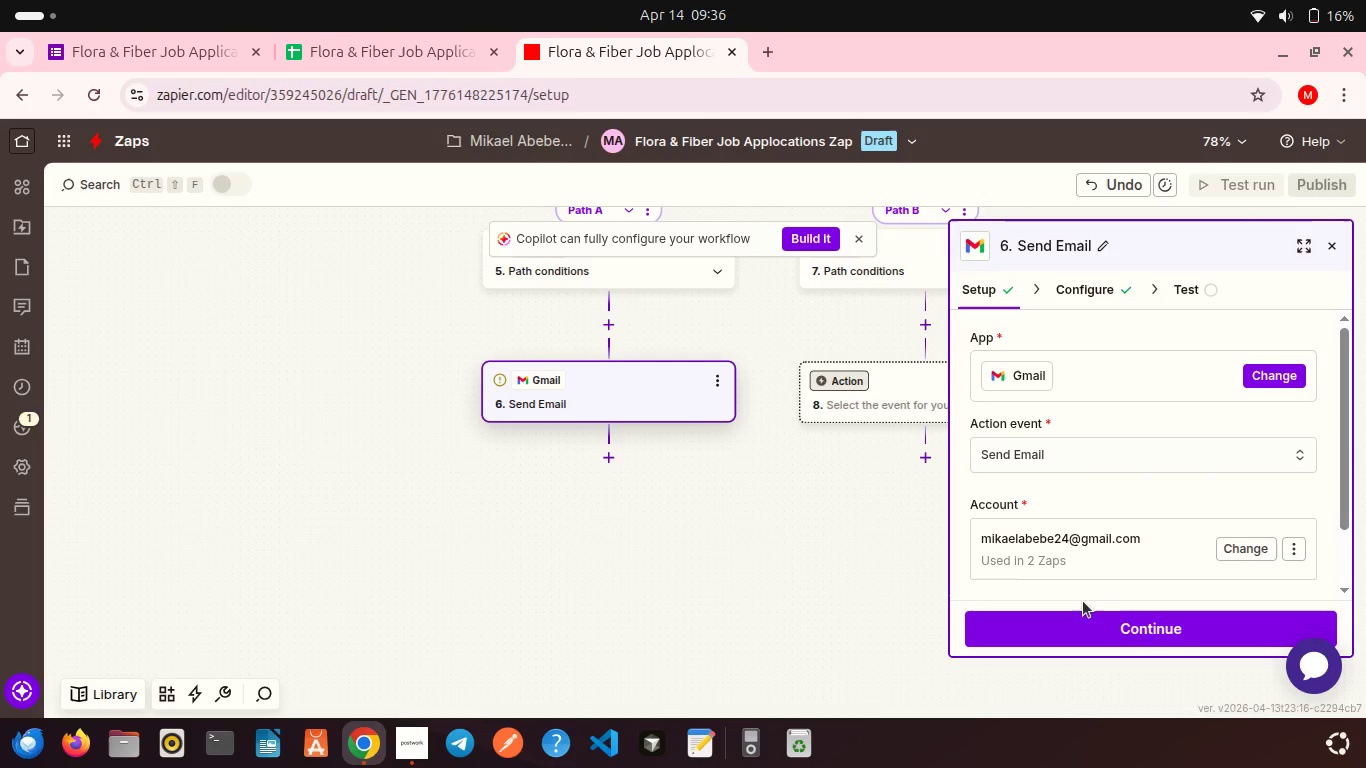 
left_click([1093, 618])
 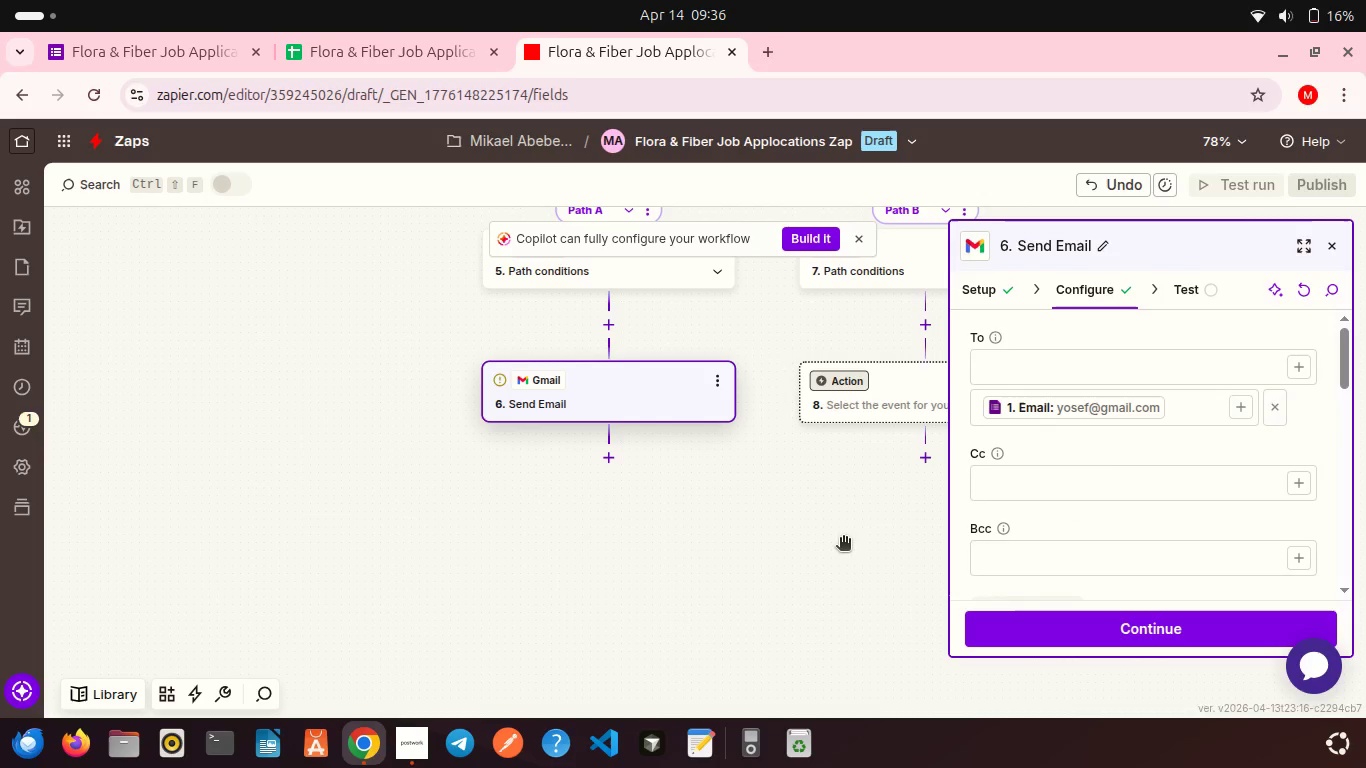 
scroll: coordinate [1090, 527], scroll_direction: down, amount: 7.0
 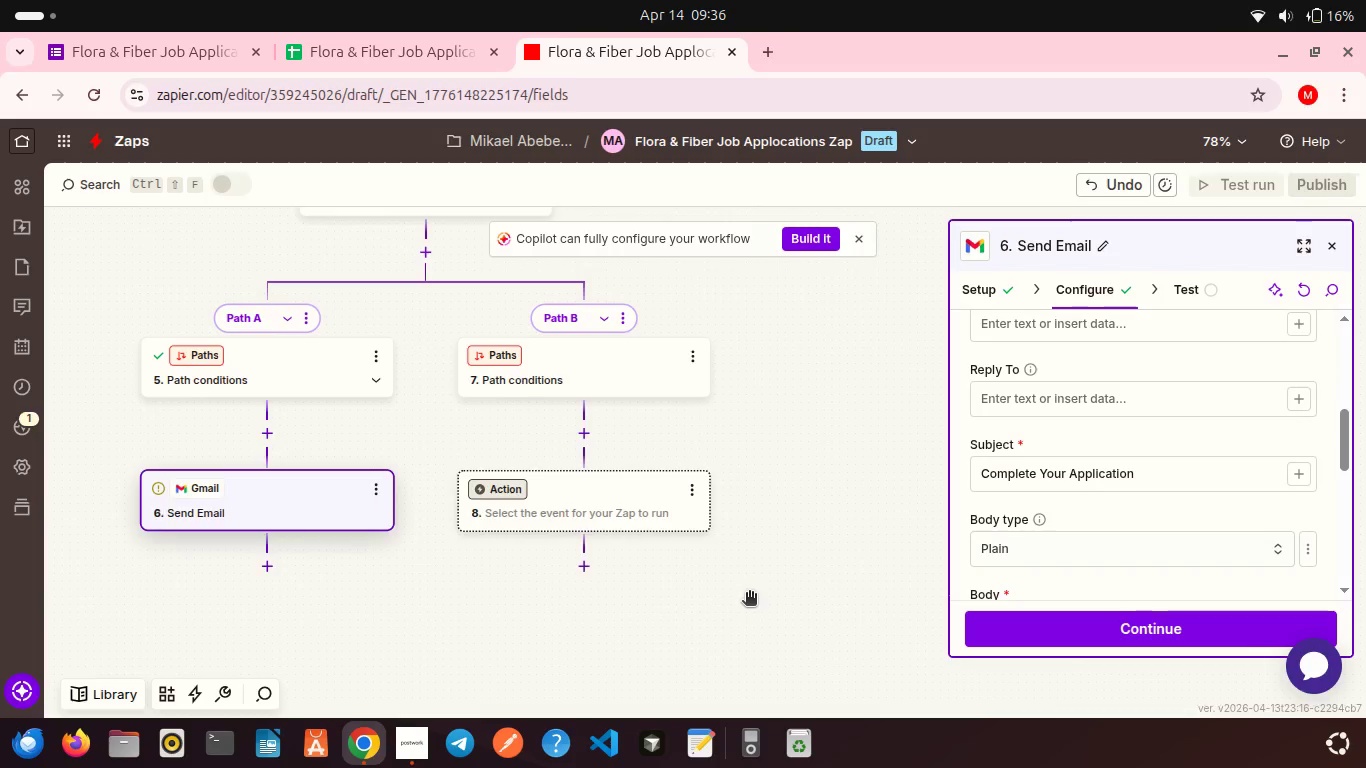 
scroll: coordinate [749, 594], scroll_direction: up, amount: 1.0
 